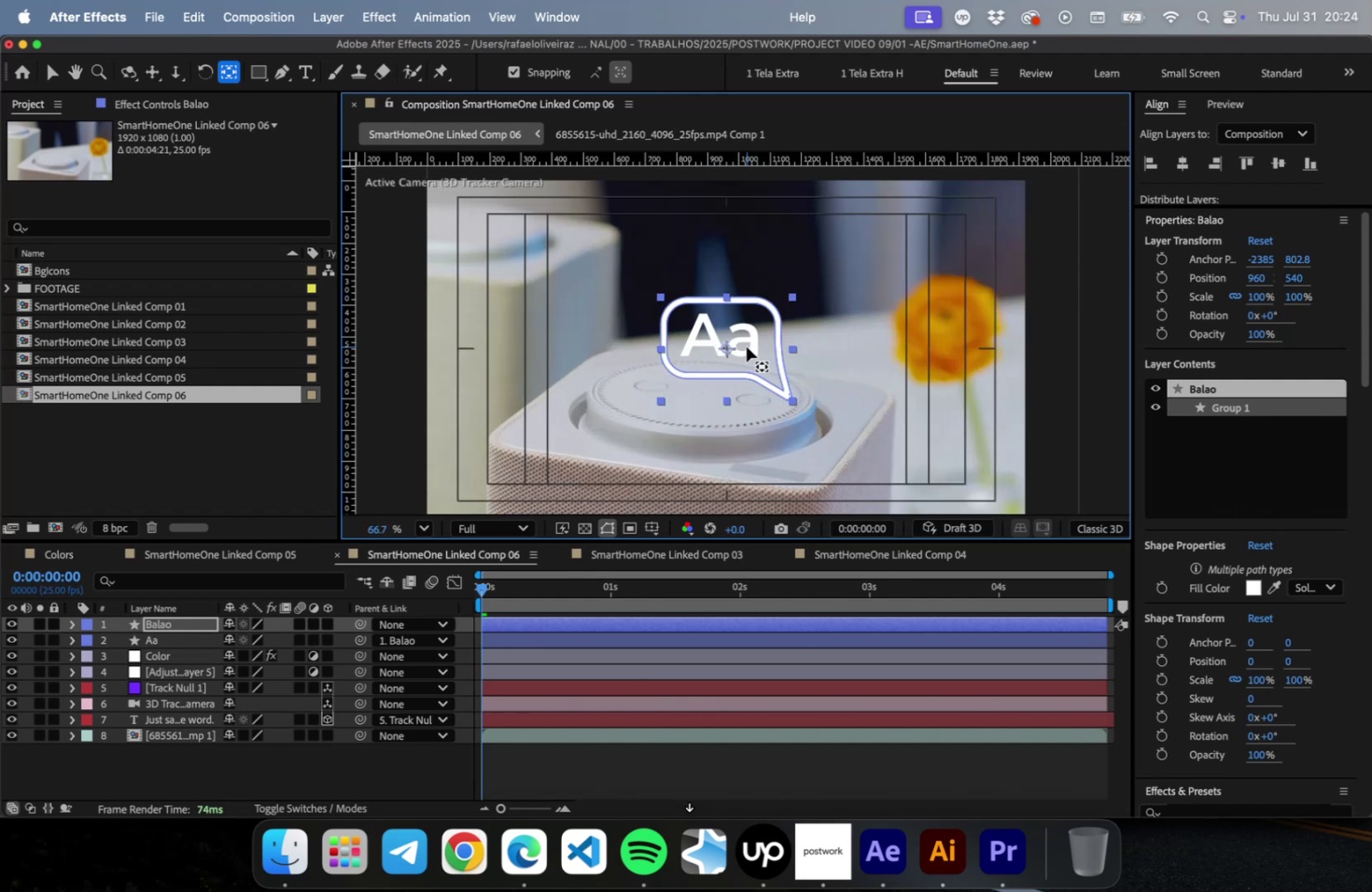 
type(vyv)
 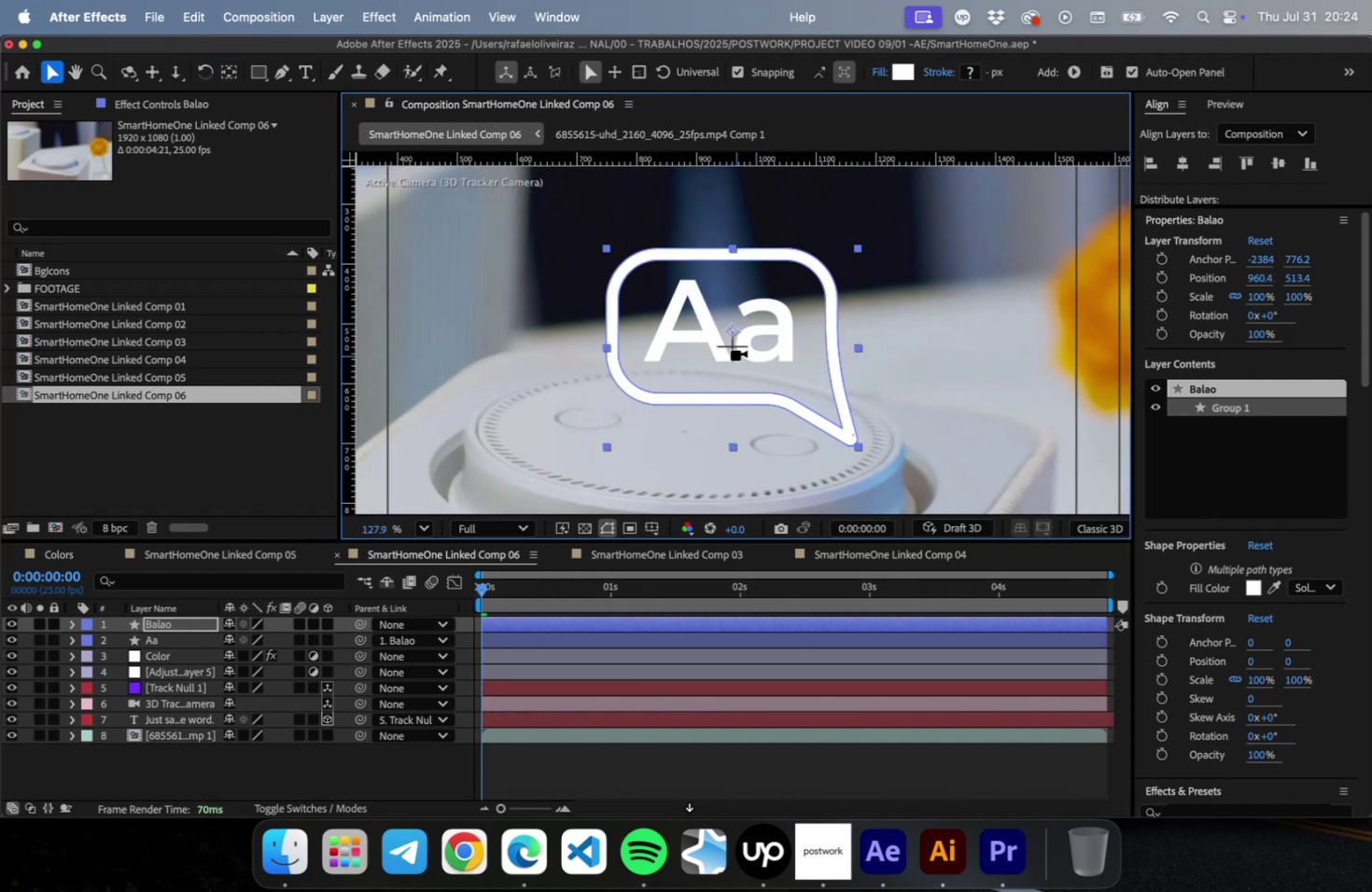 
hold_key(key=OptionLeft, duration=0.37)
scroll: coordinate [722, 349], scroll_direction: up, amount: 13.0
 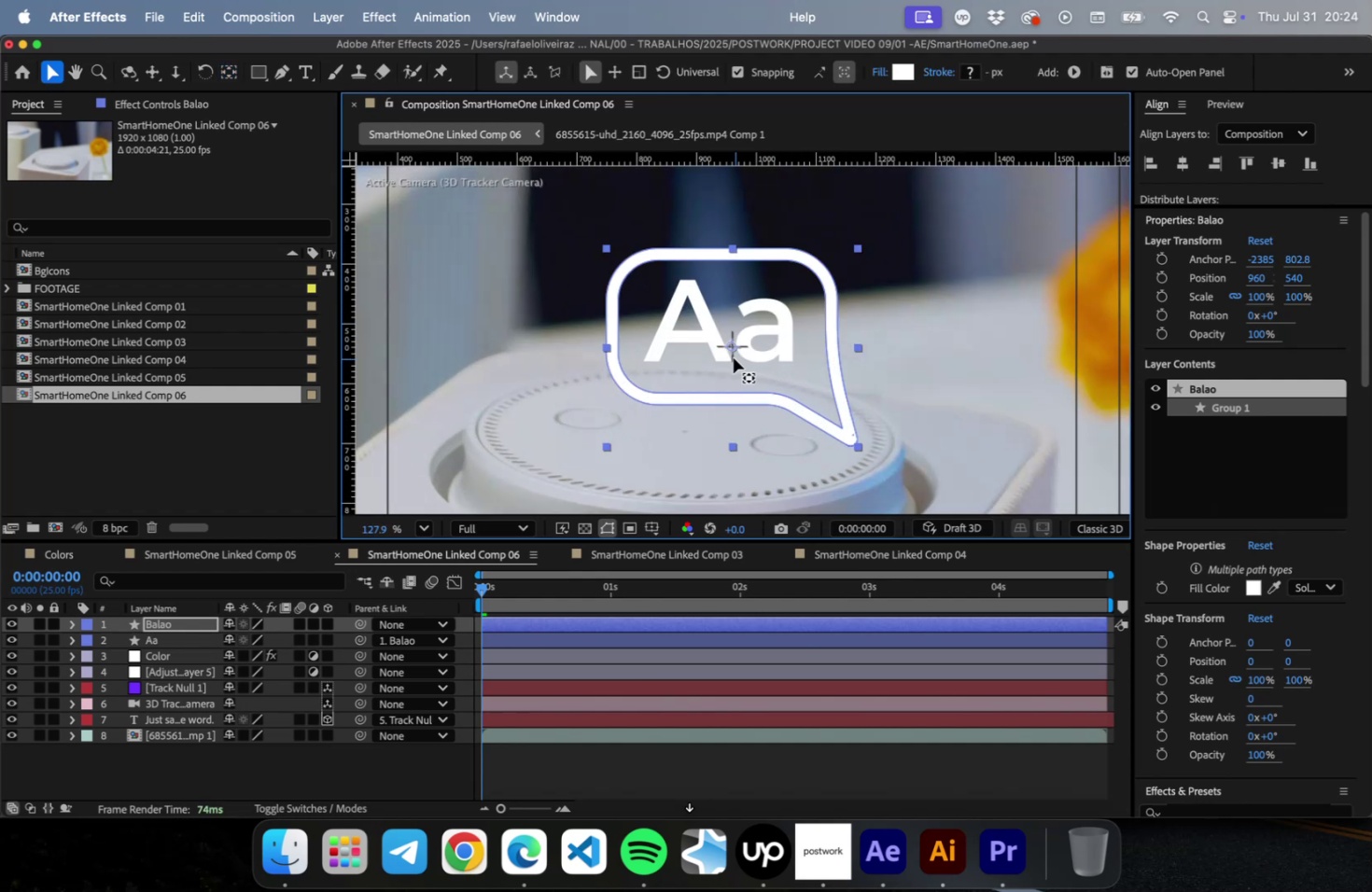 
left_click_drag(start_coordinate=[730, 344], to_coordinate=[724, 328])
 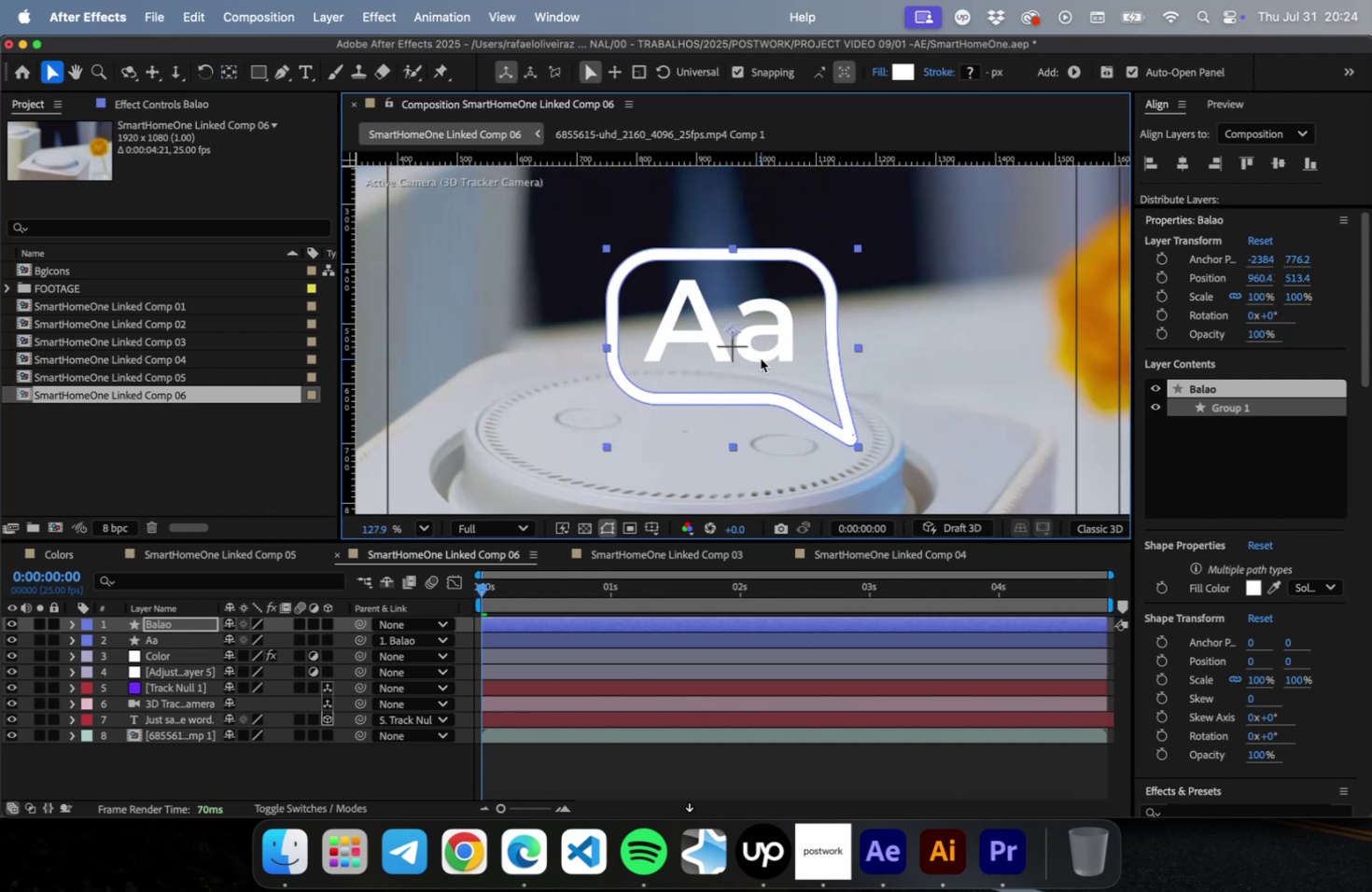 
hold_key(key=OptionLeft, duration=0.6)
scroll: coordinate [733, 357], scroll_direction: down, amount: 4.0
 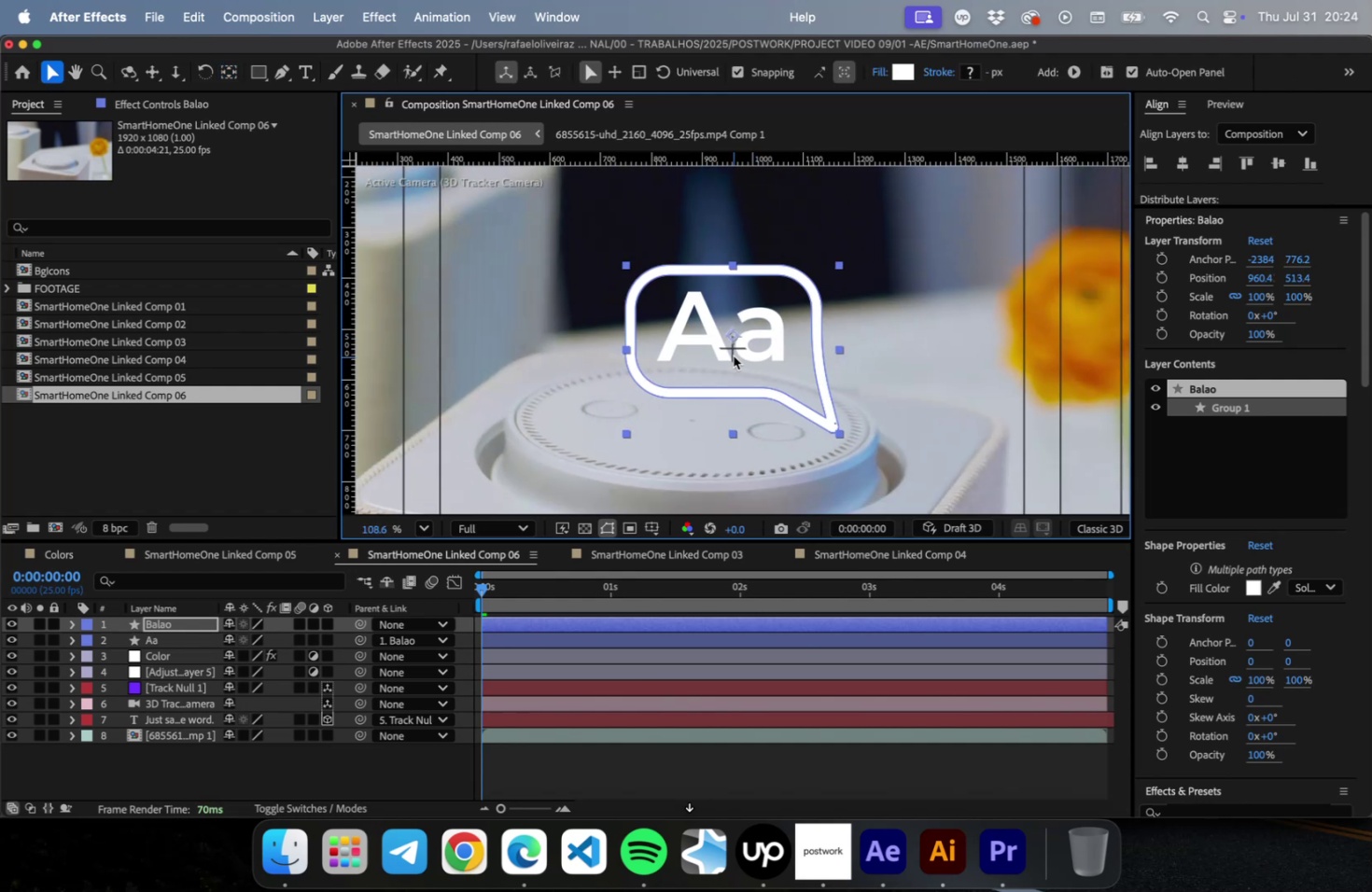 
hold_key(key=CommandLeft, duration=1.34)
scroll: coordinate [731, 356], scroll_direction: down, amount: 29.0
 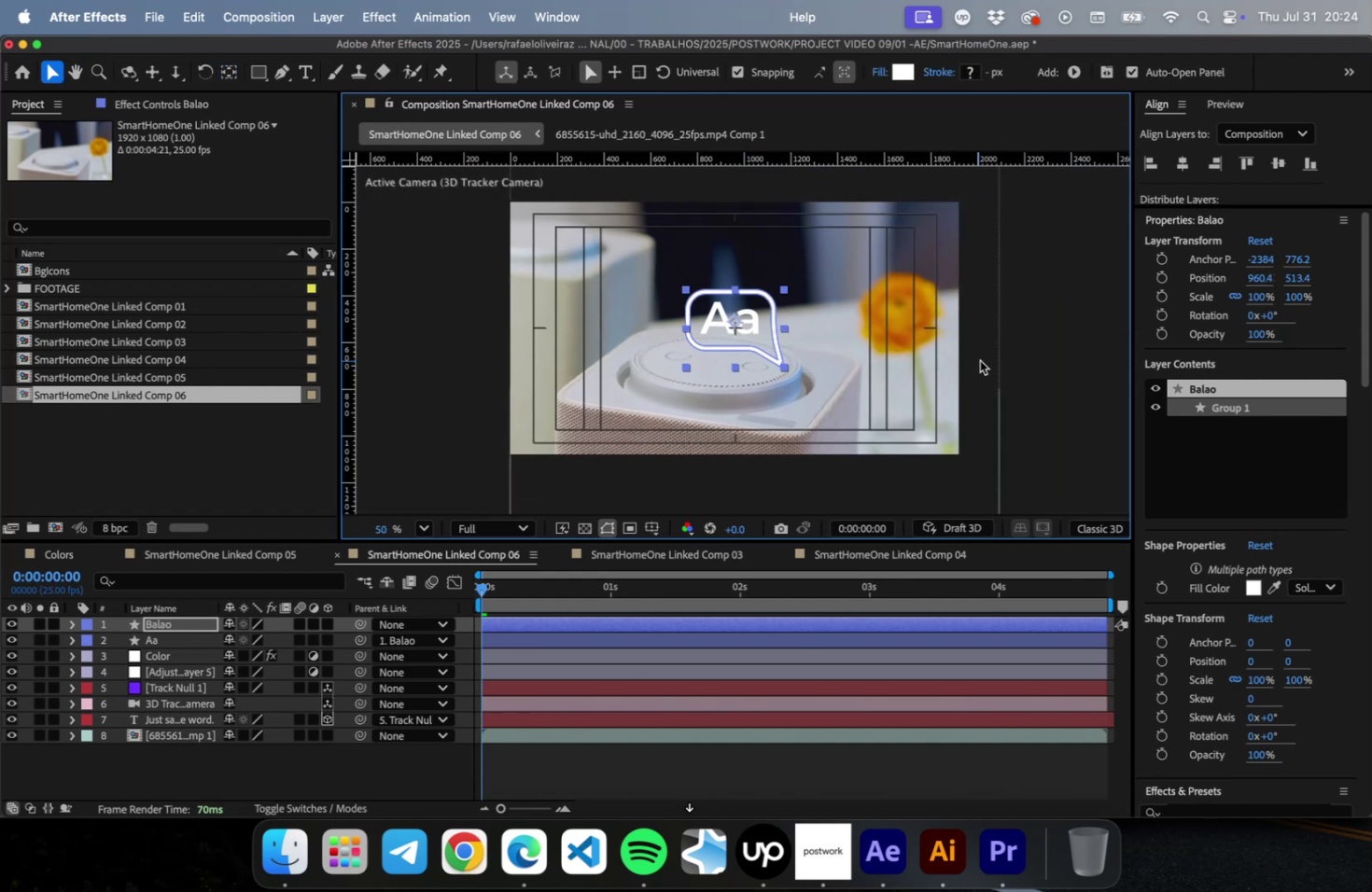 
left_click([1036, 350])
 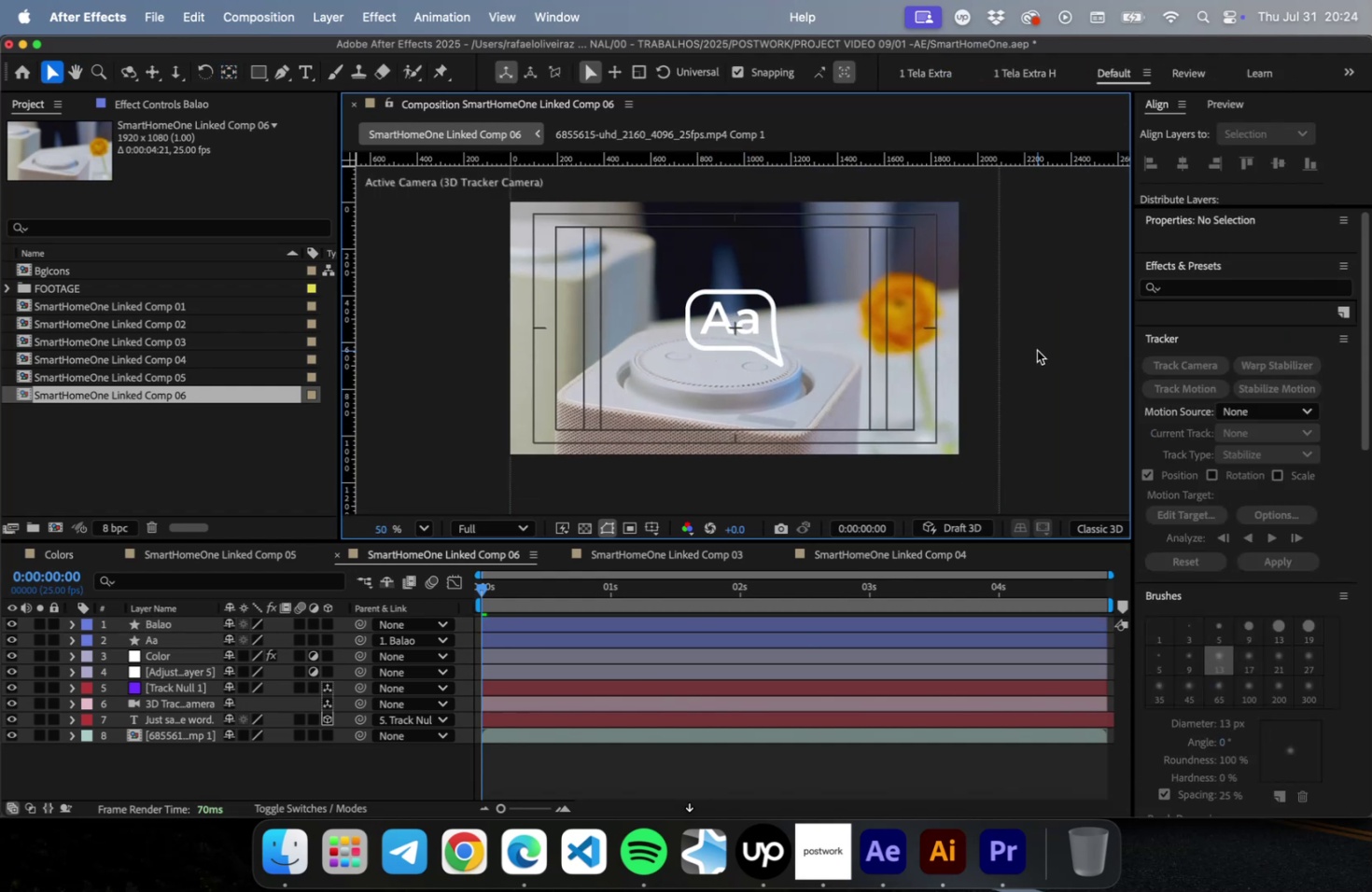 
key(Meta+CommandLeft)
 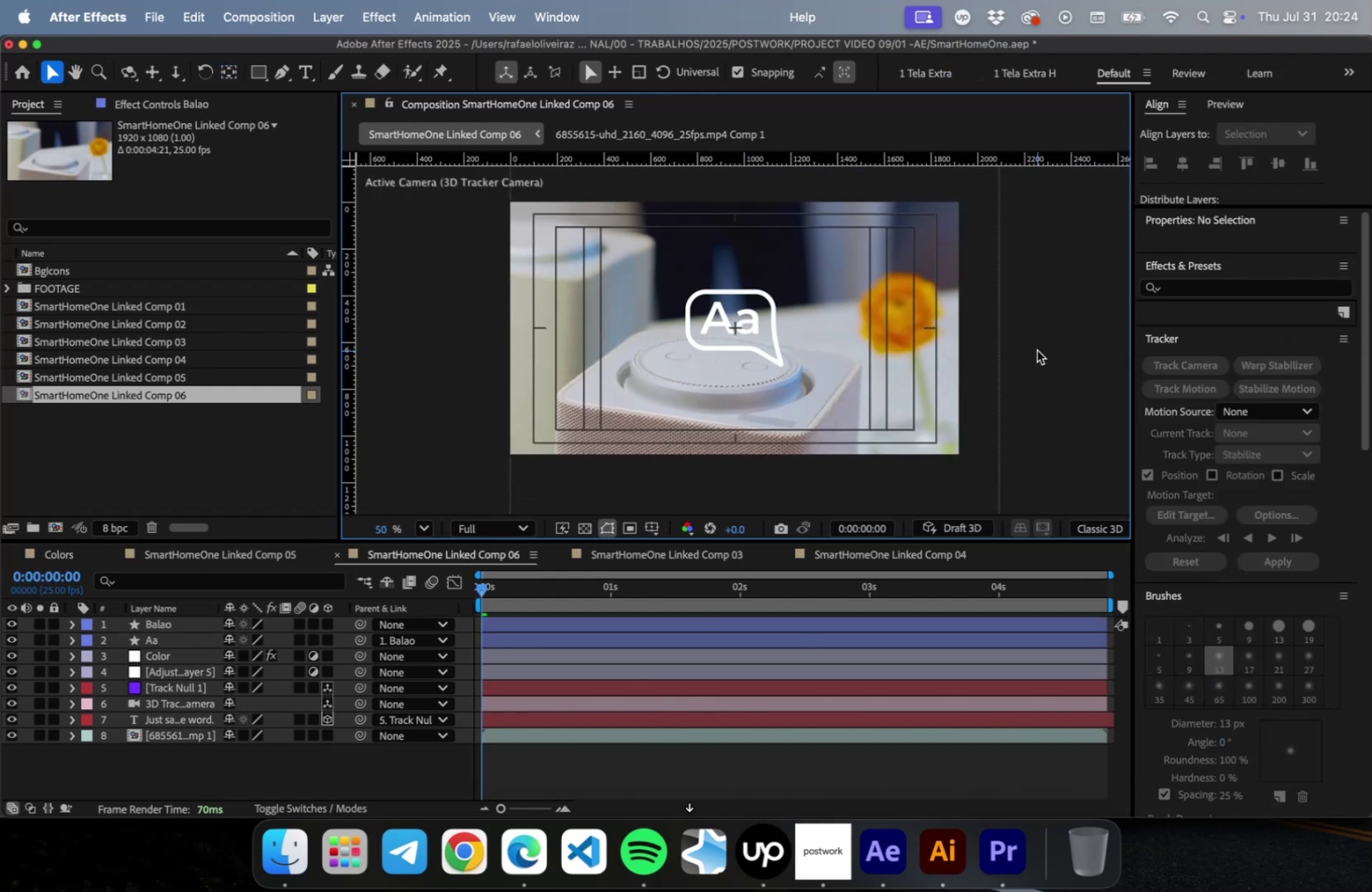 
key(Meta+S)
 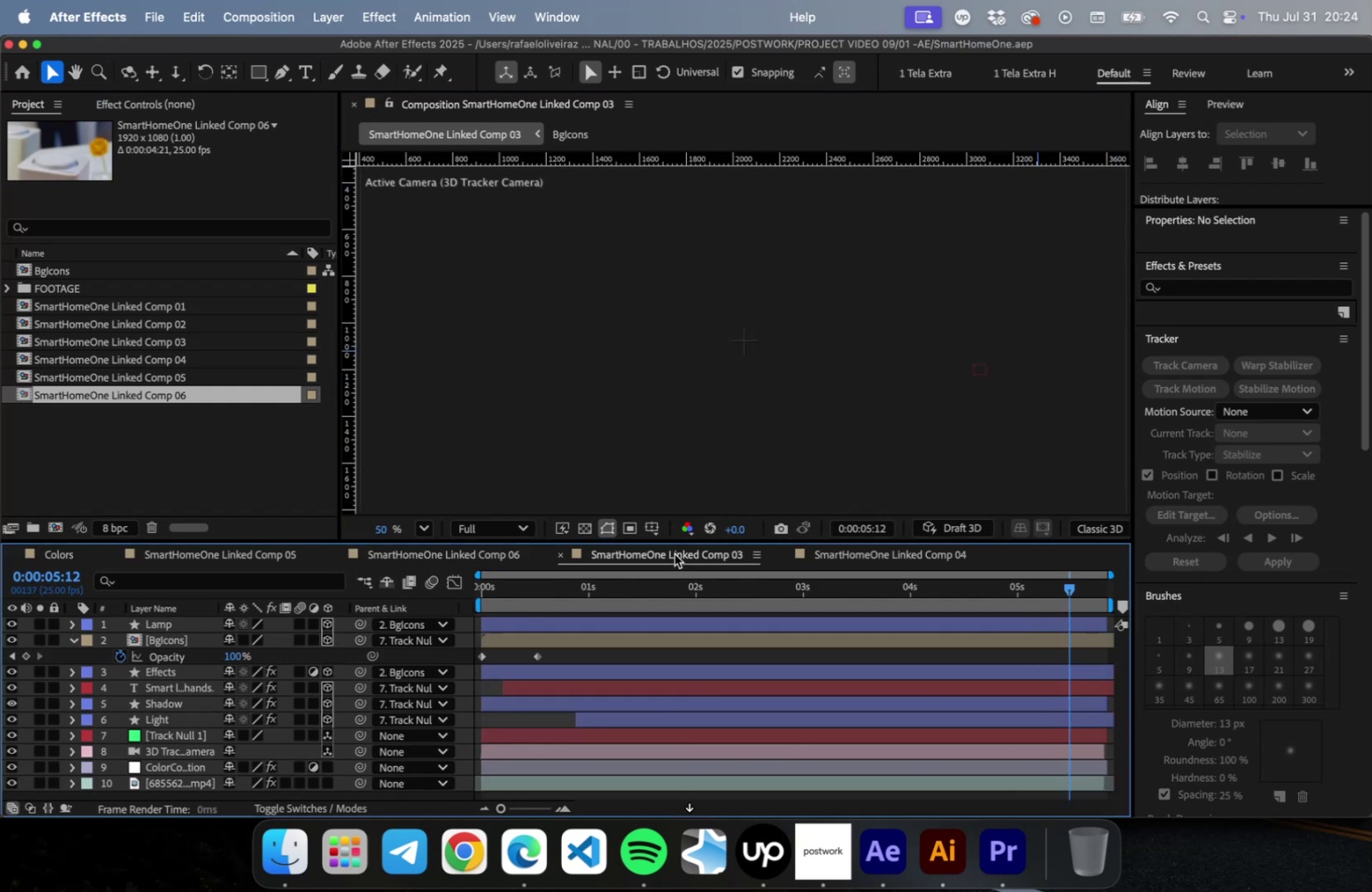 
key(Meta+CommandLeft)
 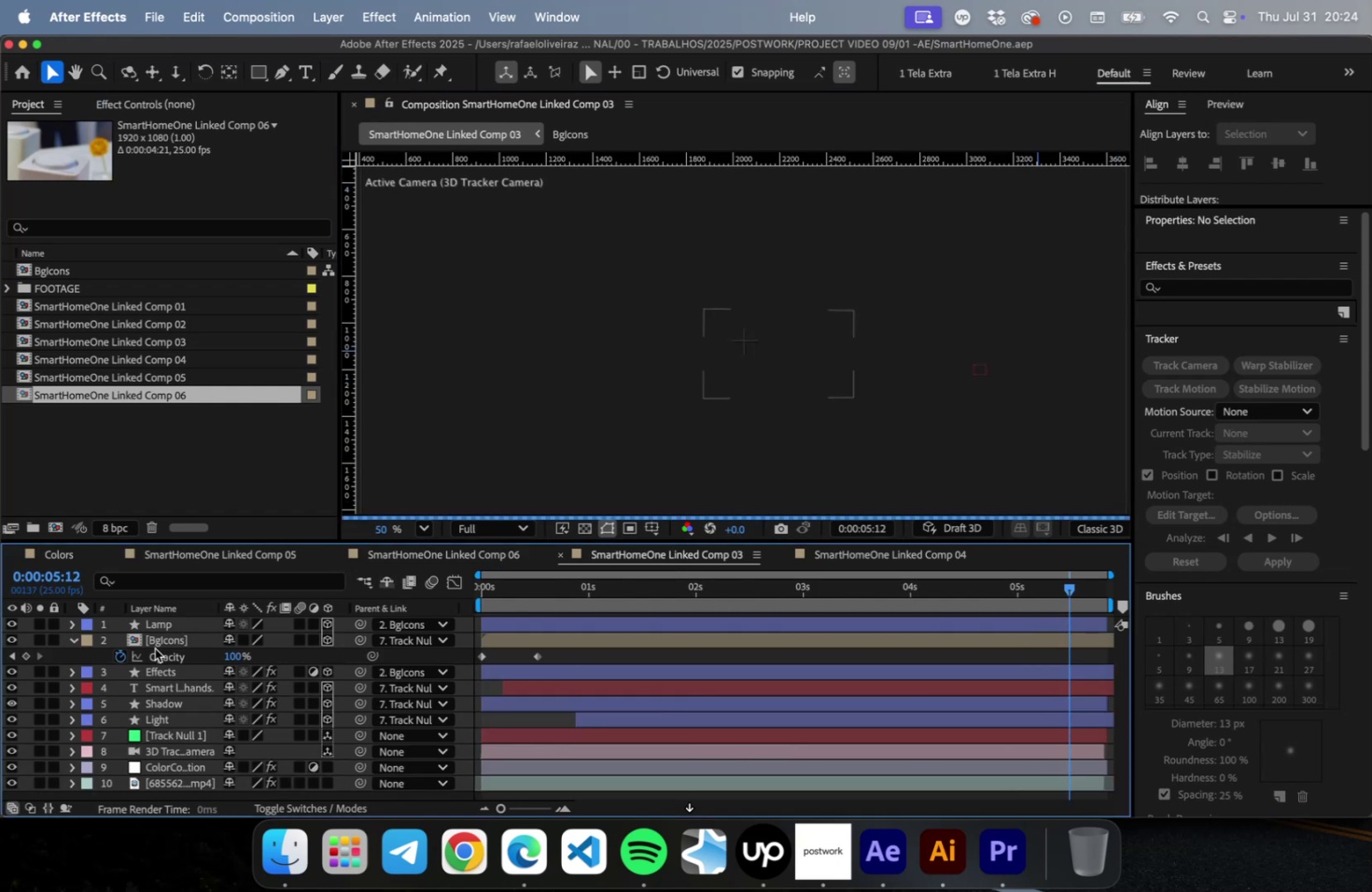 
key(Meta+A)
 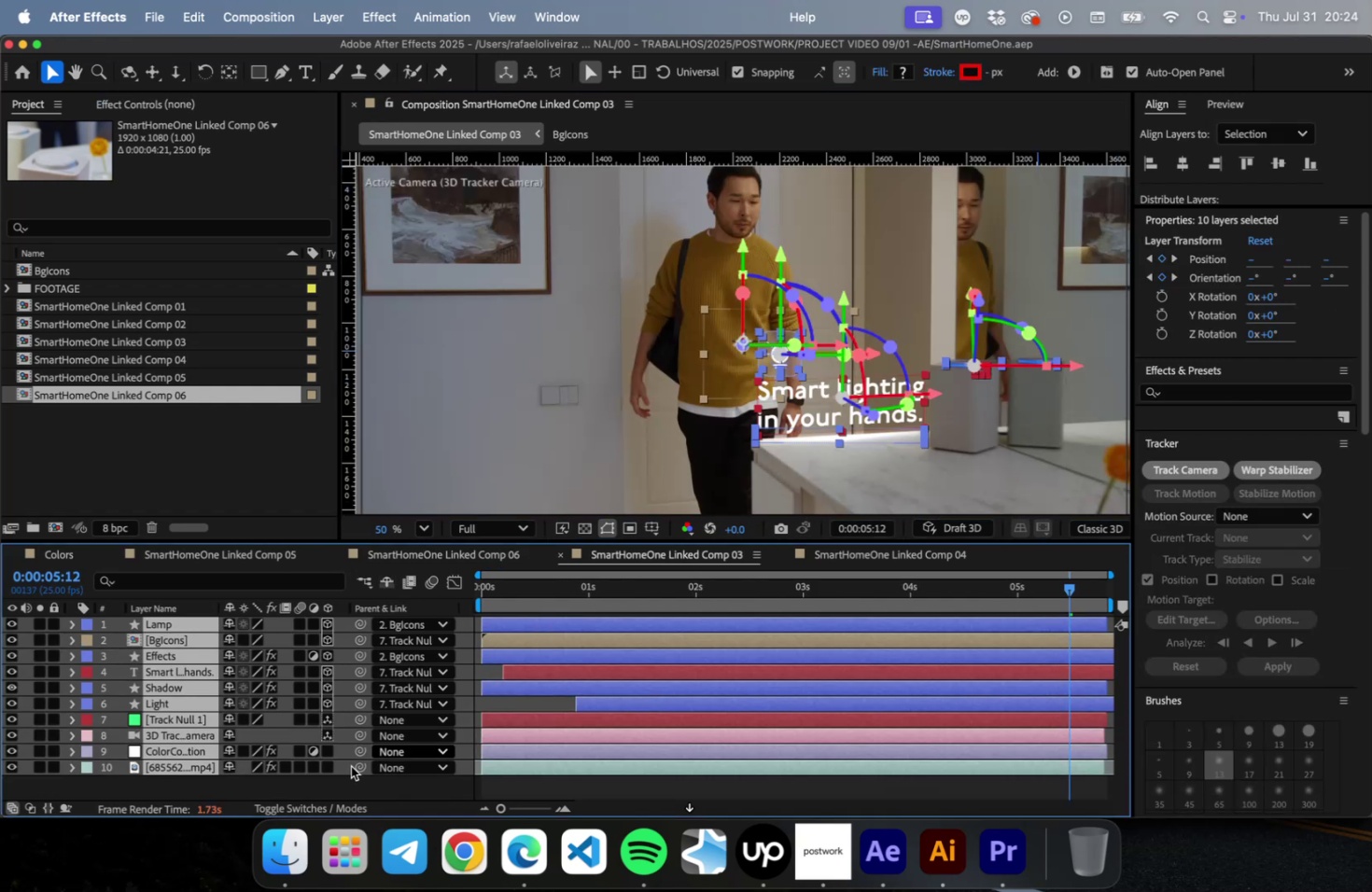 
left_click([346, 783])
 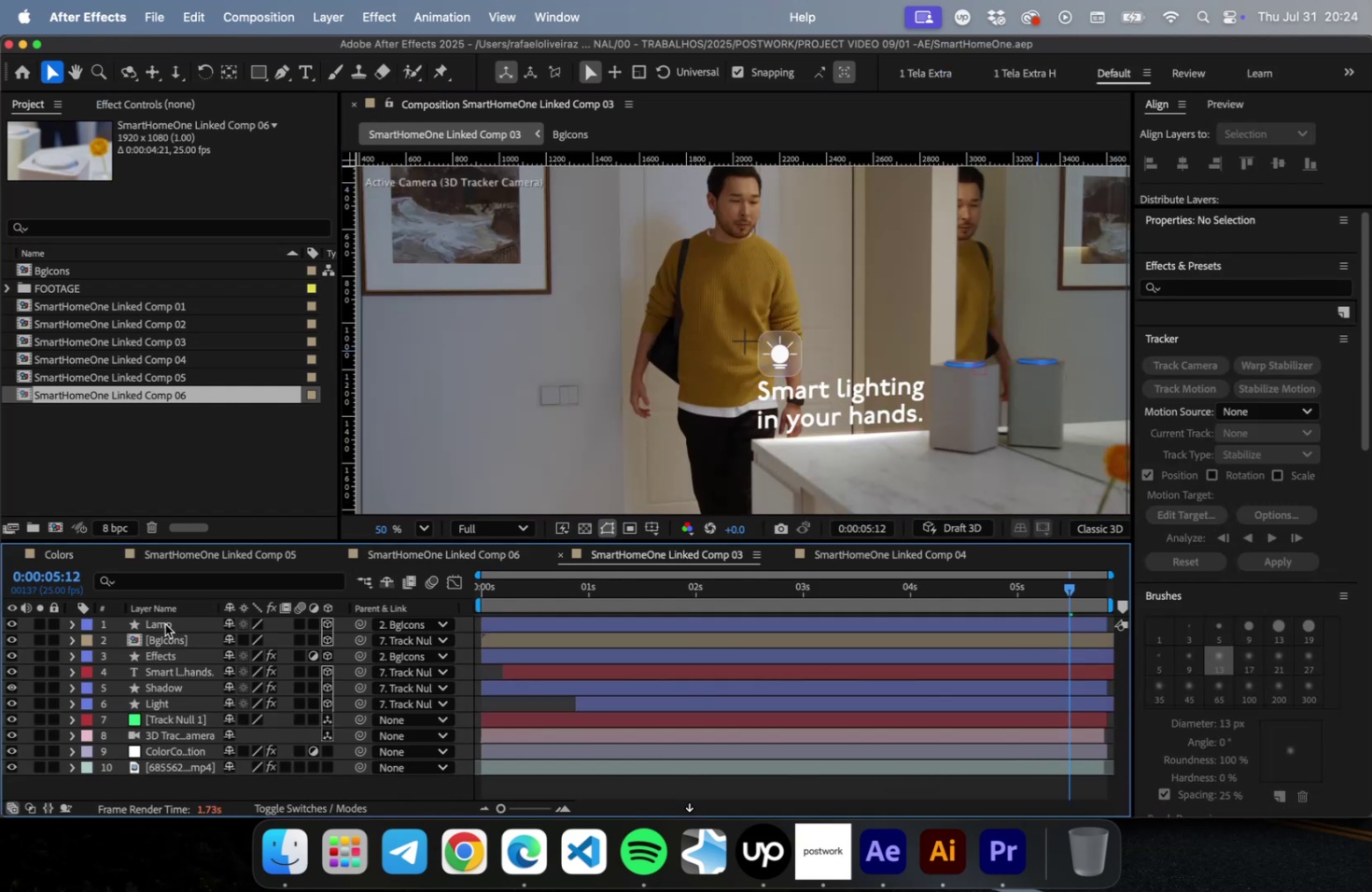 
hold_key(key=ShiftLeft, duration=0.3)
left_click([175, 654])
 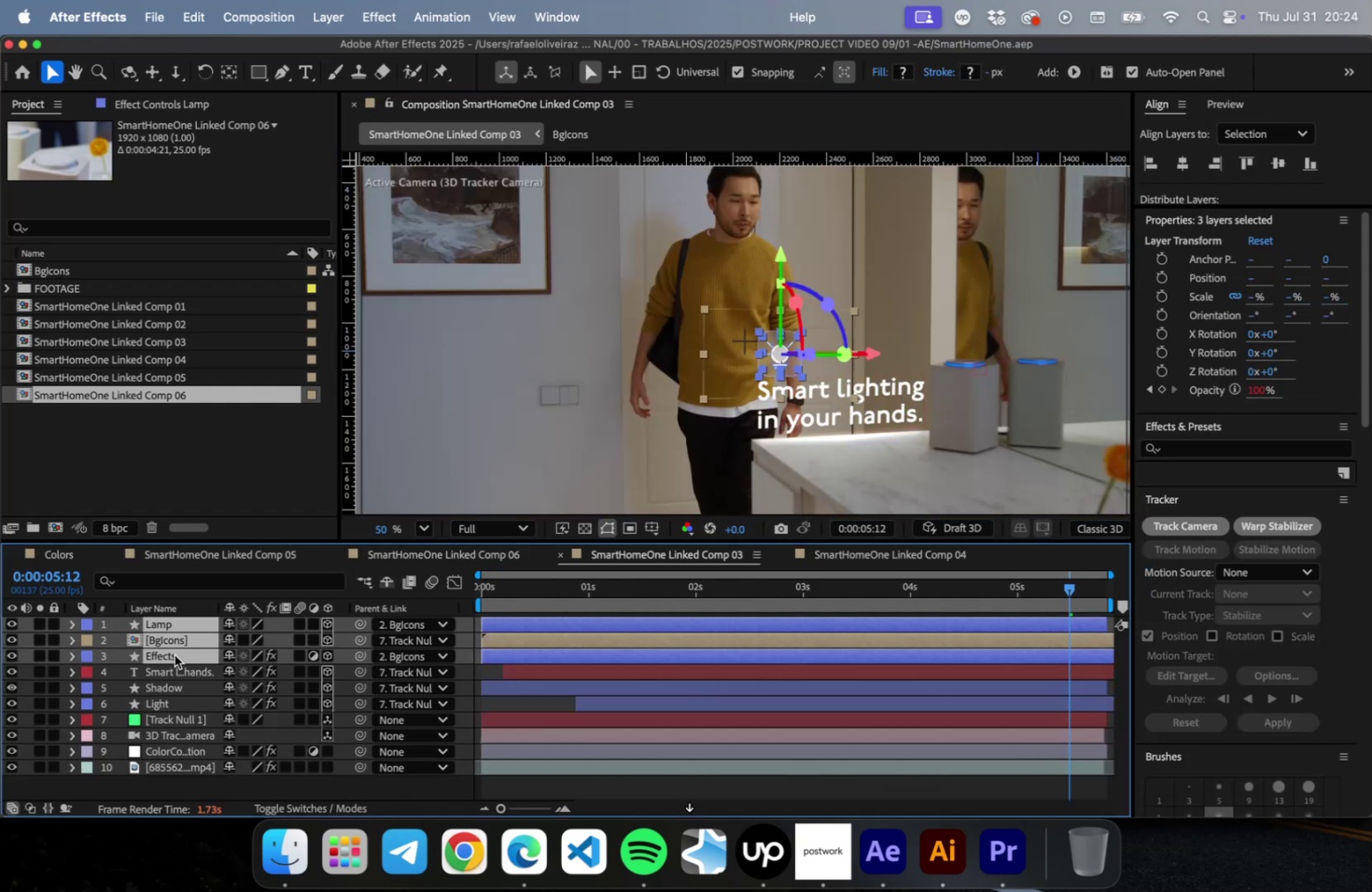 
key(Meta+V)
 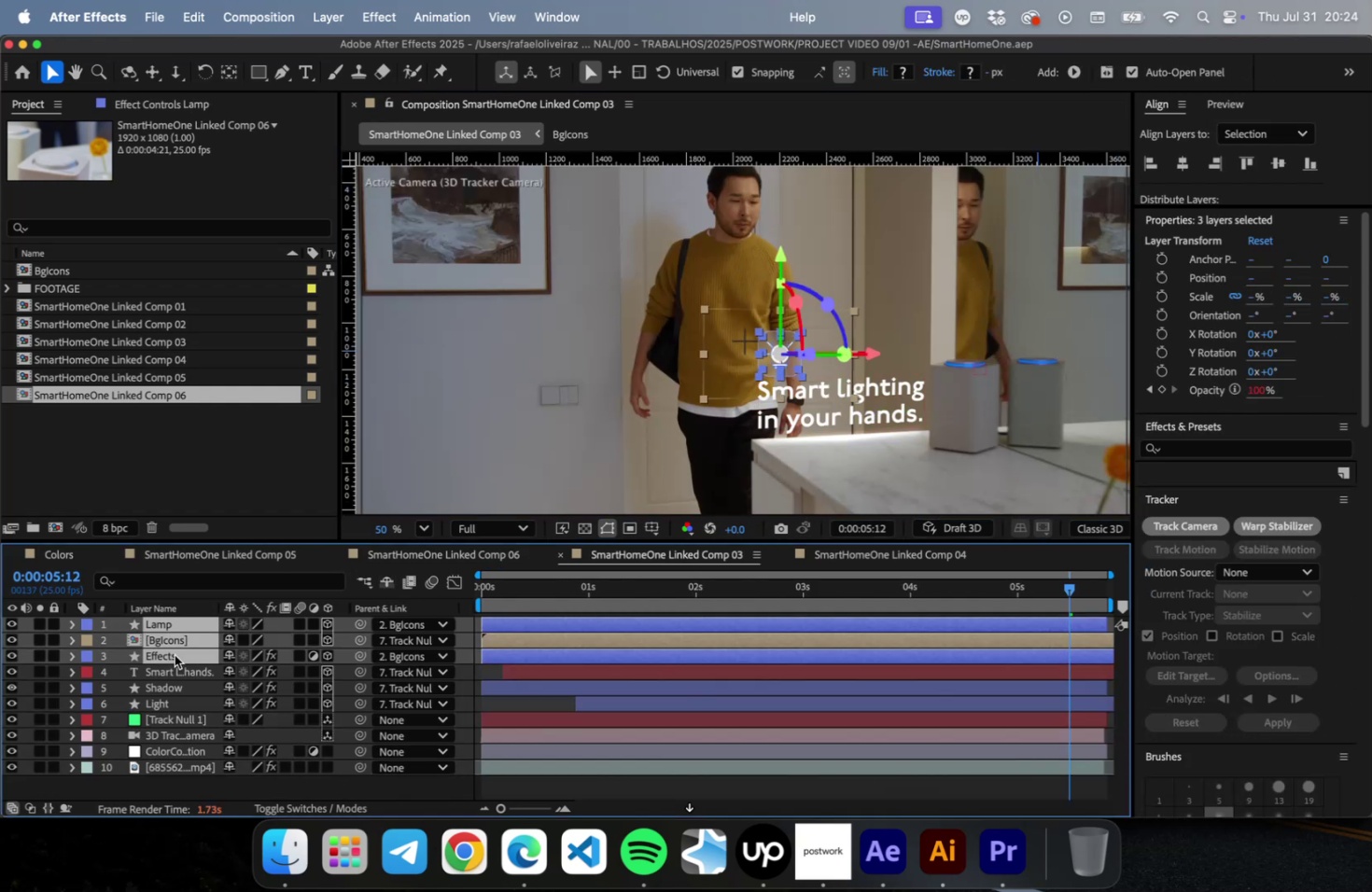 
key(Meta+C)
 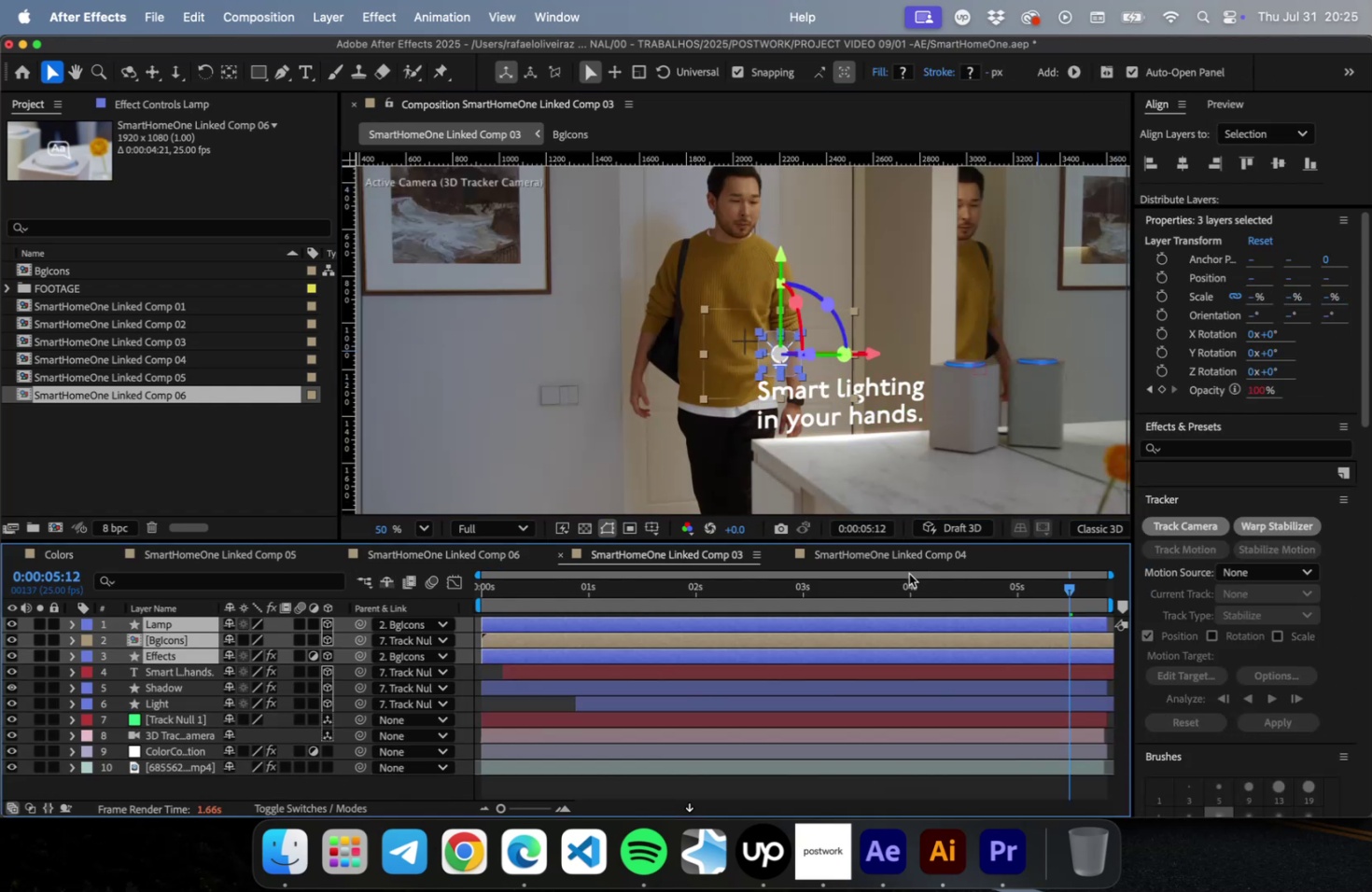 
left_click([901, 561])
 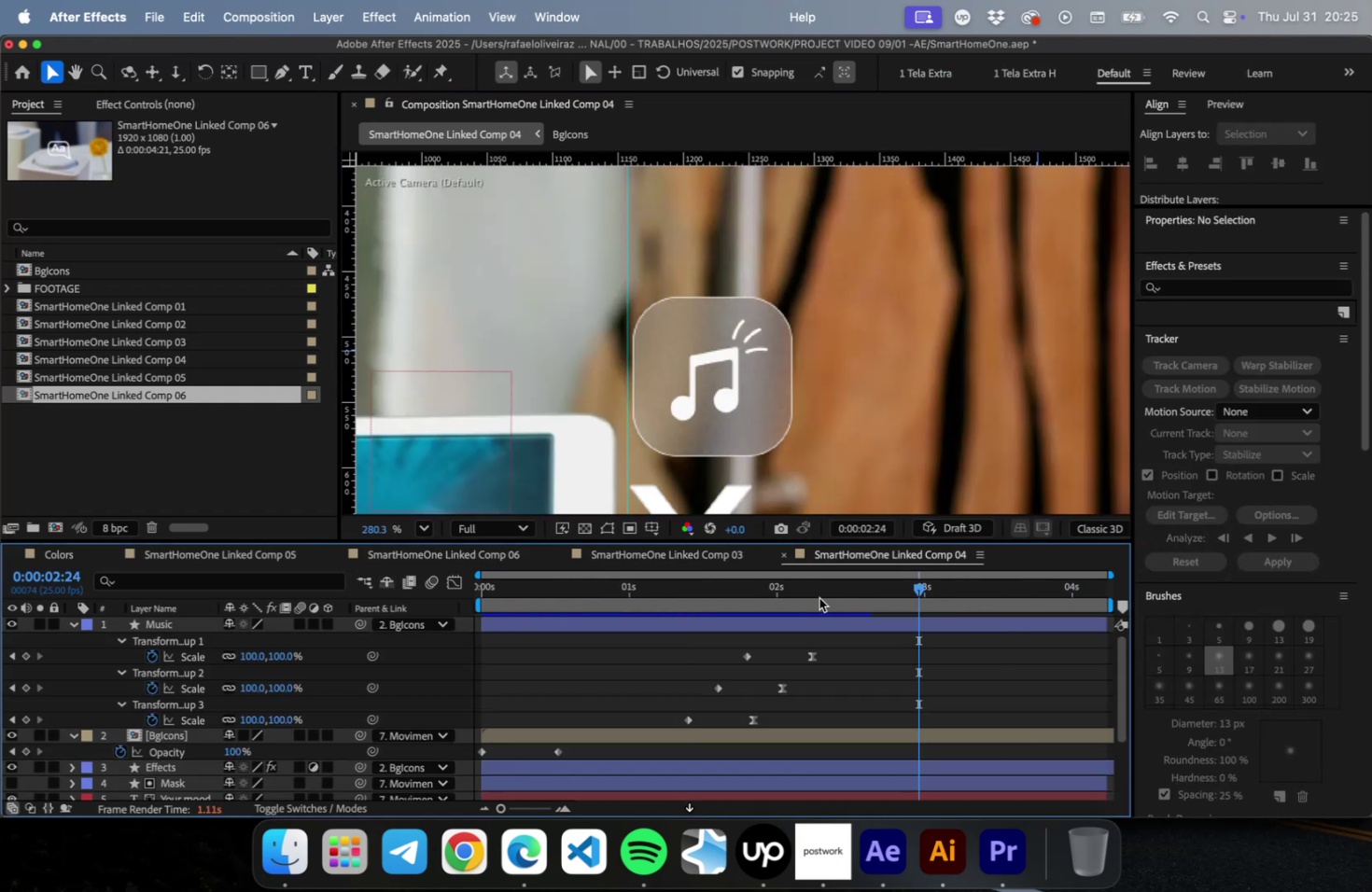 
key(Meta+CommandLeft)
 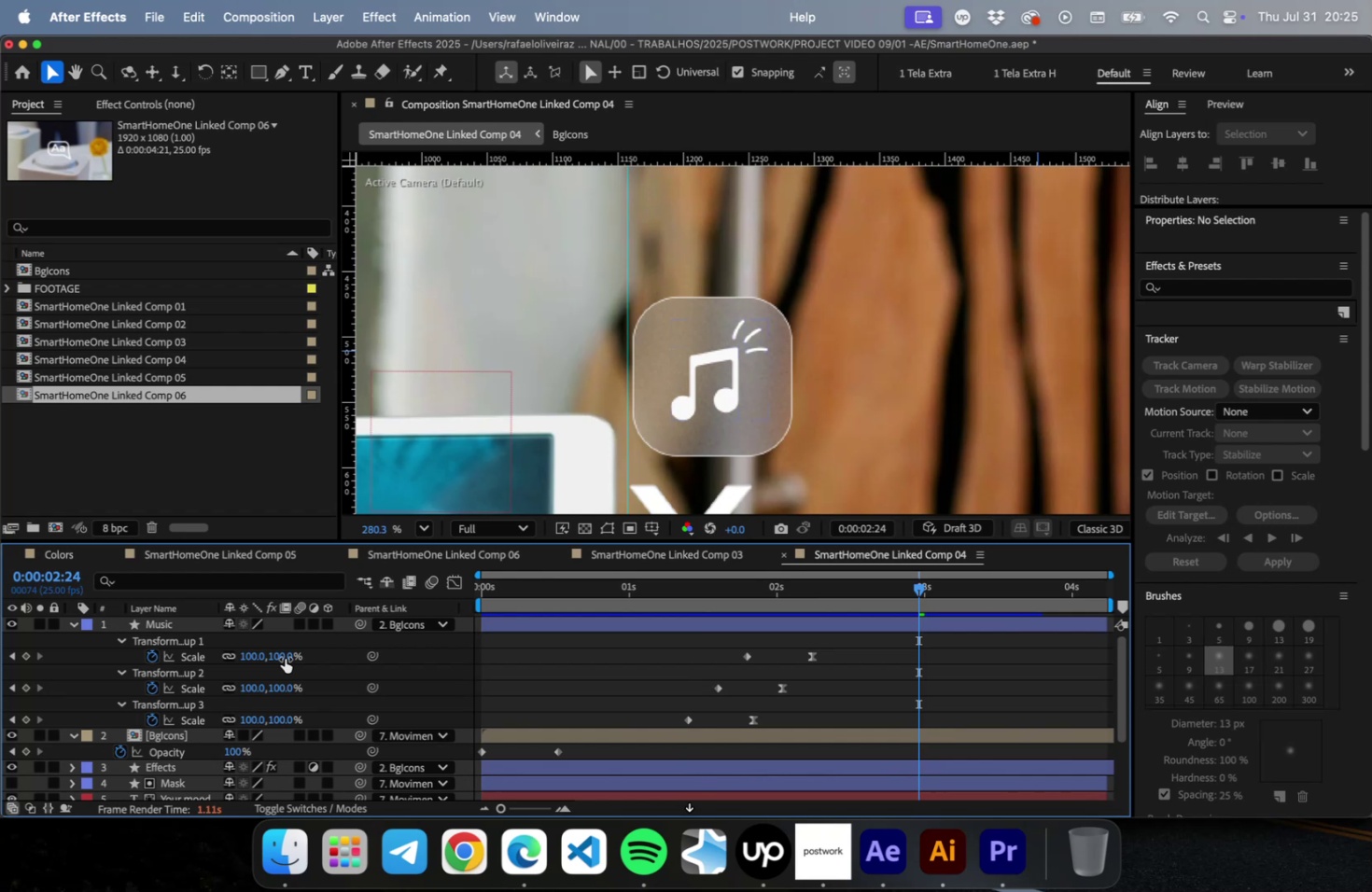 
key(Meta+A)
 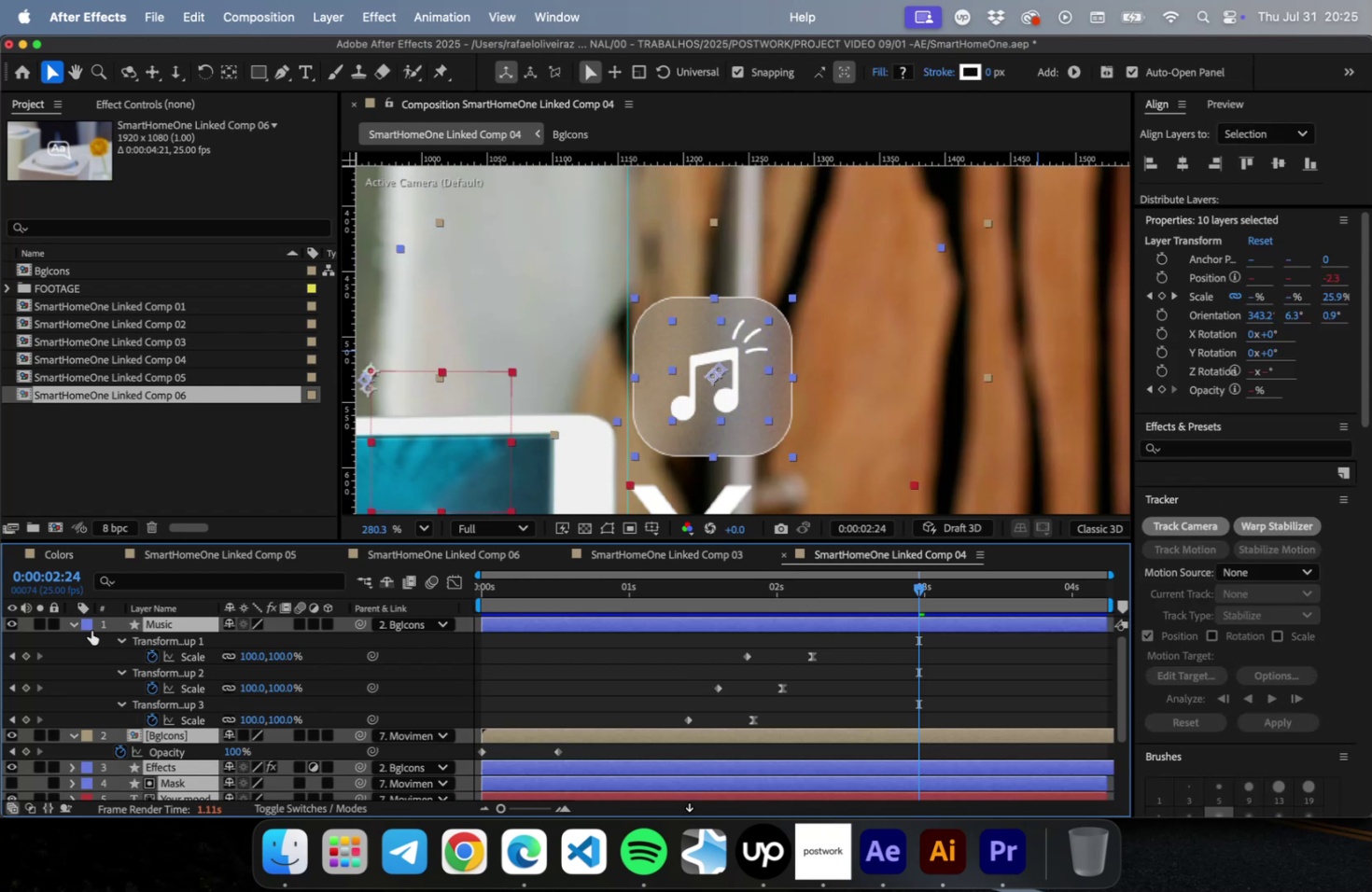 
left_click([77, 625])
 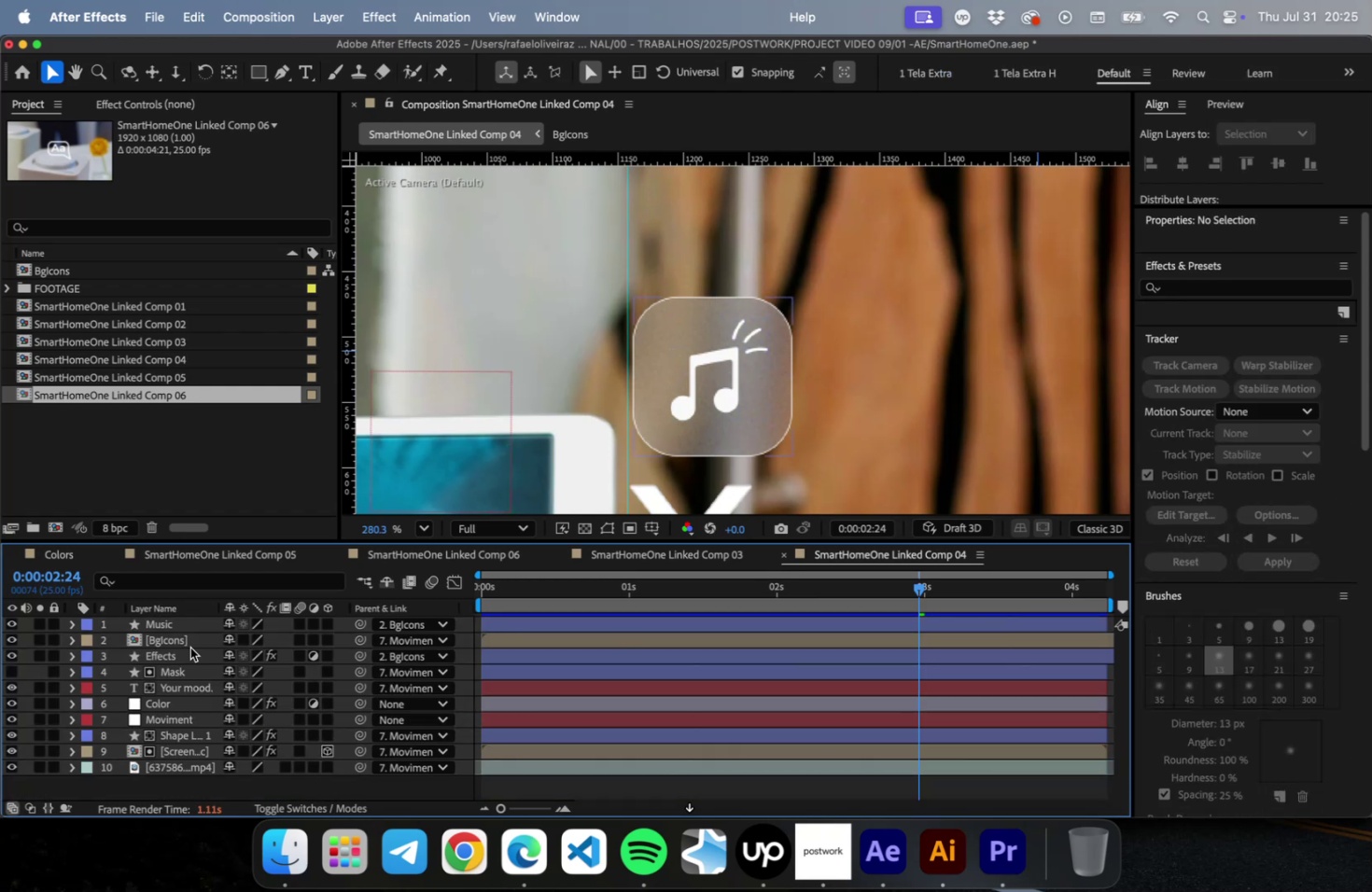 
left_click([178, 624])
 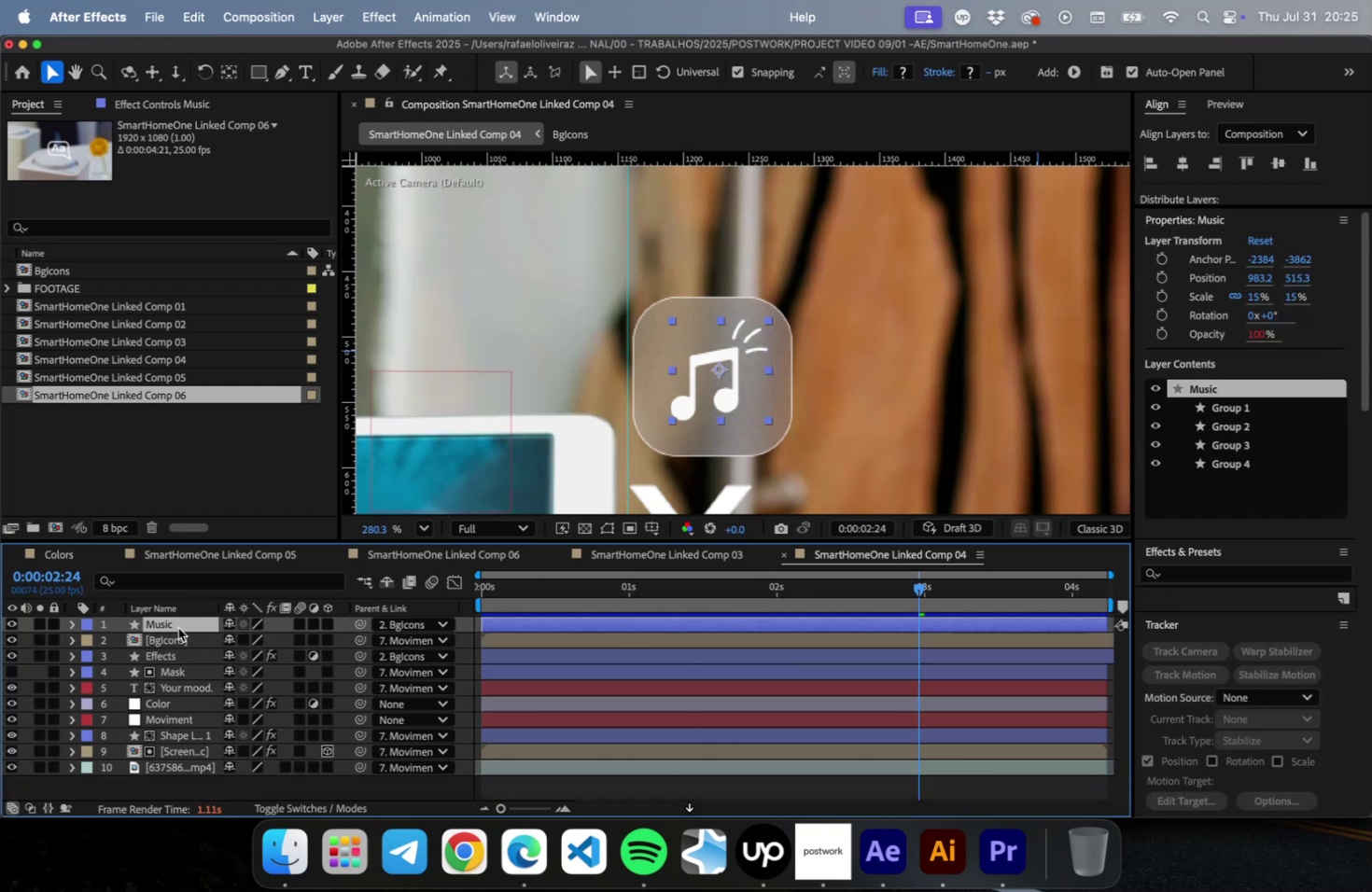 
hold_key(key=ShiftLeft, duration=0.4)
double_click([178, 654])
 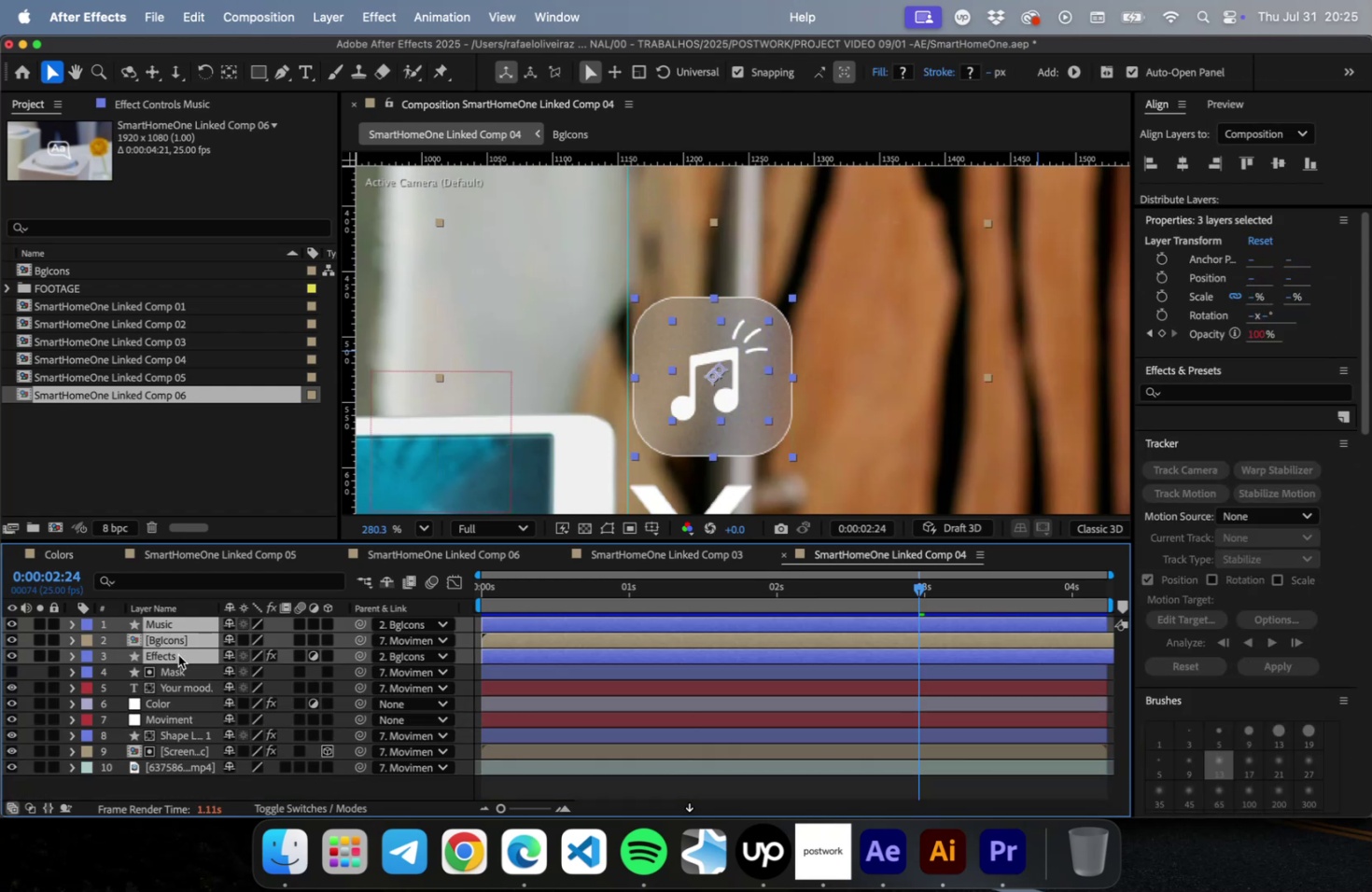 
key(Meta+C)
 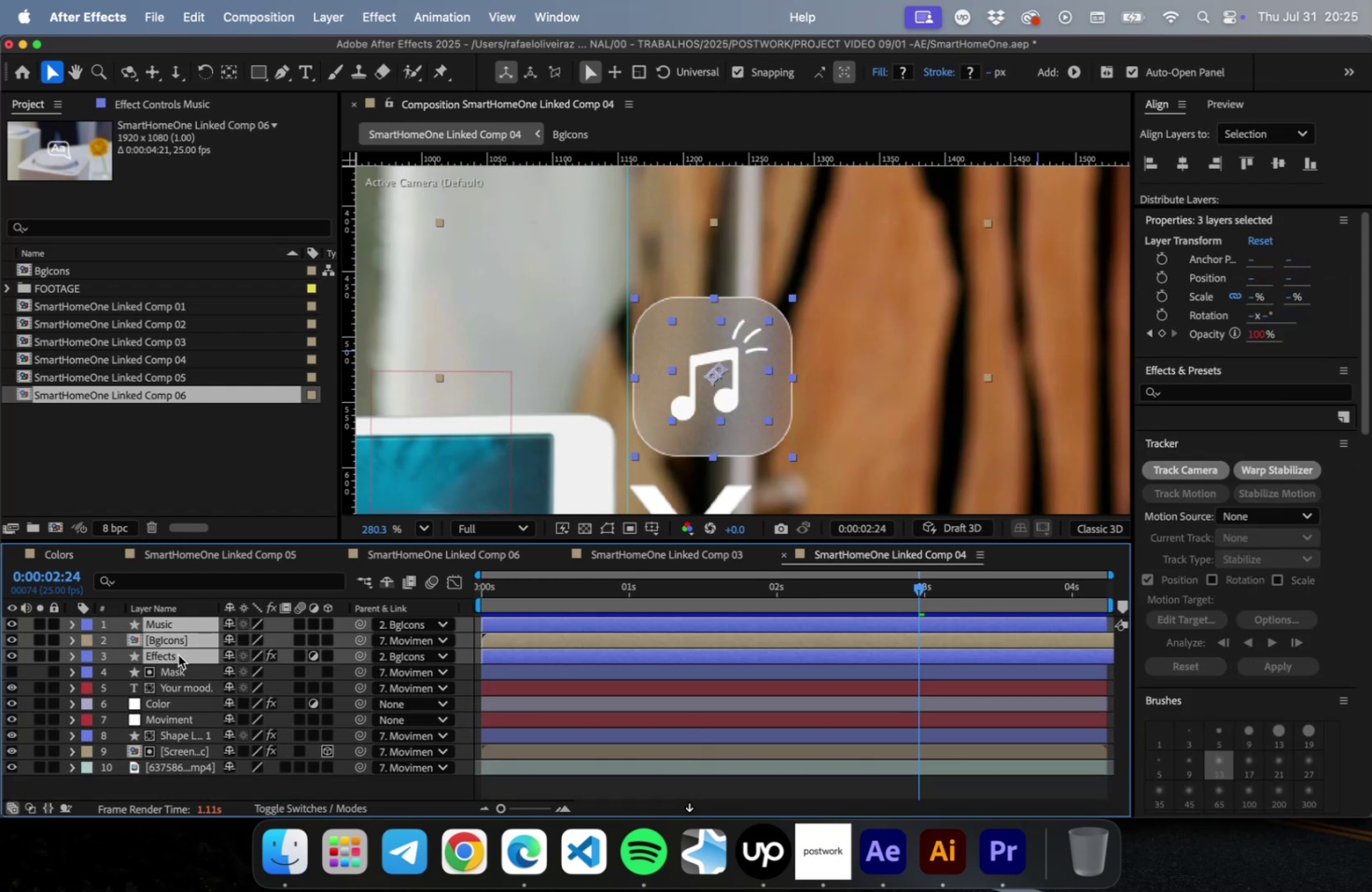 
key(Meta+W)
 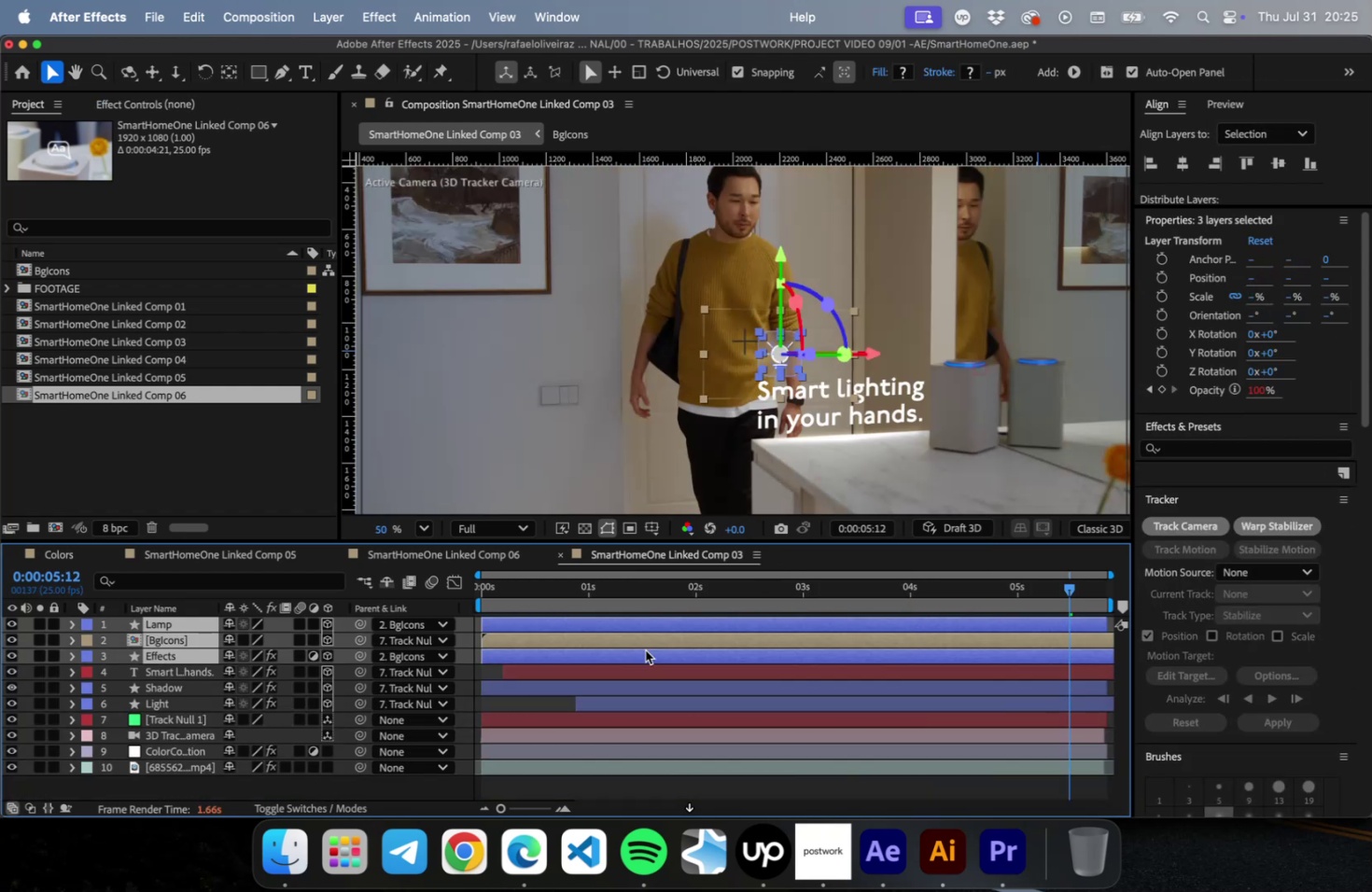 
key(Meta+CommandLeft)
 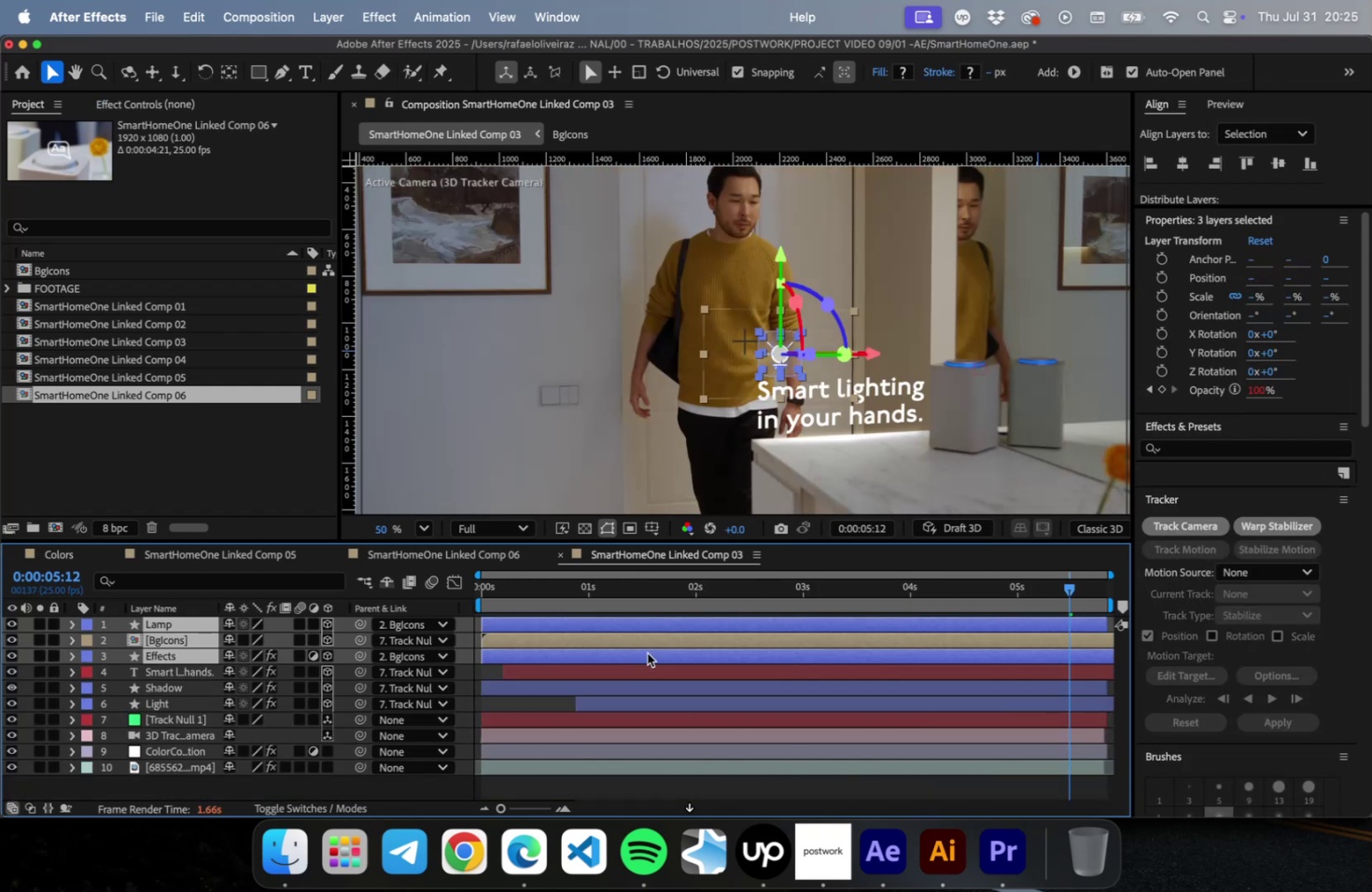 
key(Meta+W)
 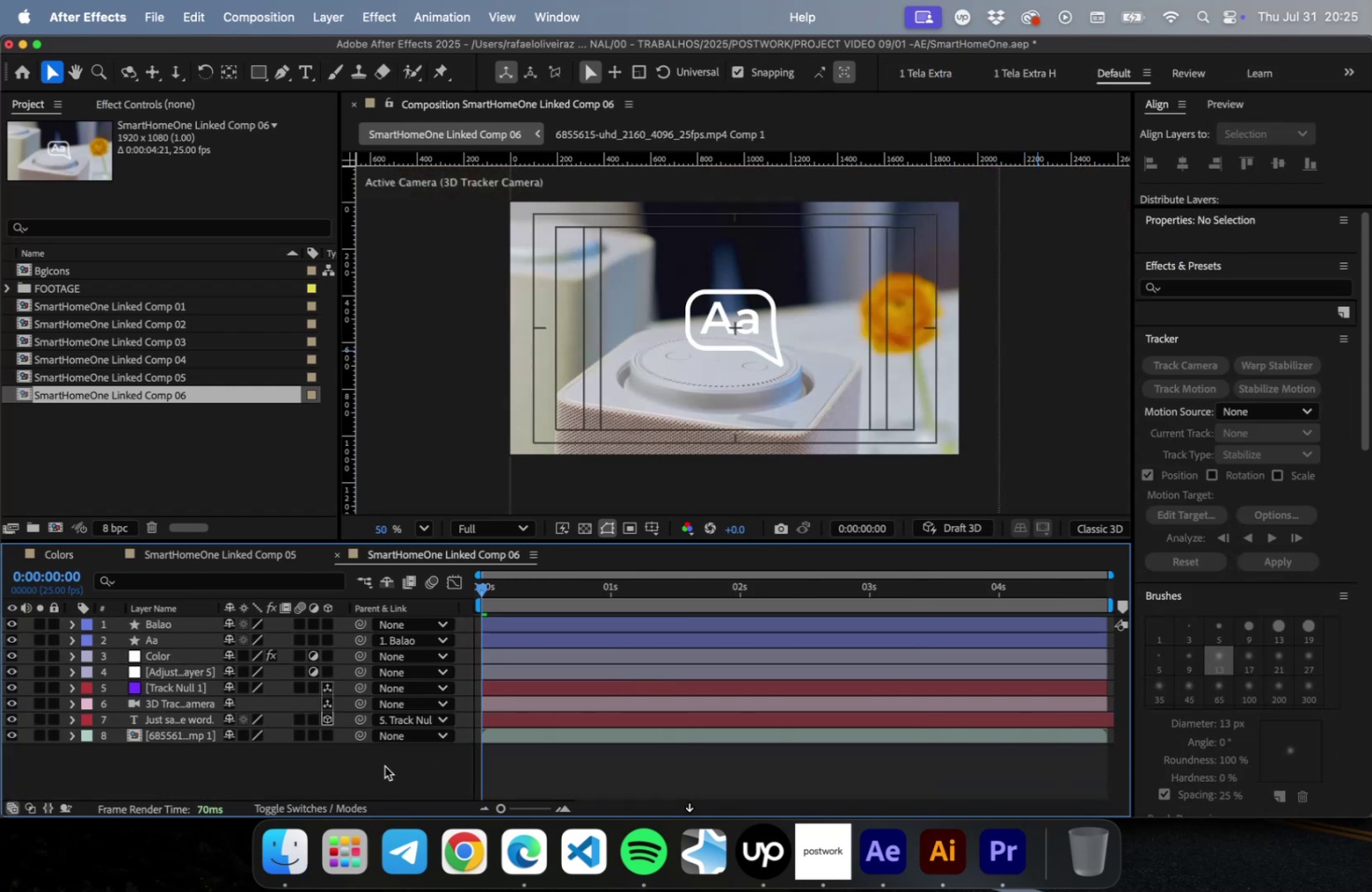 
key(Meta+CommandLeft)
 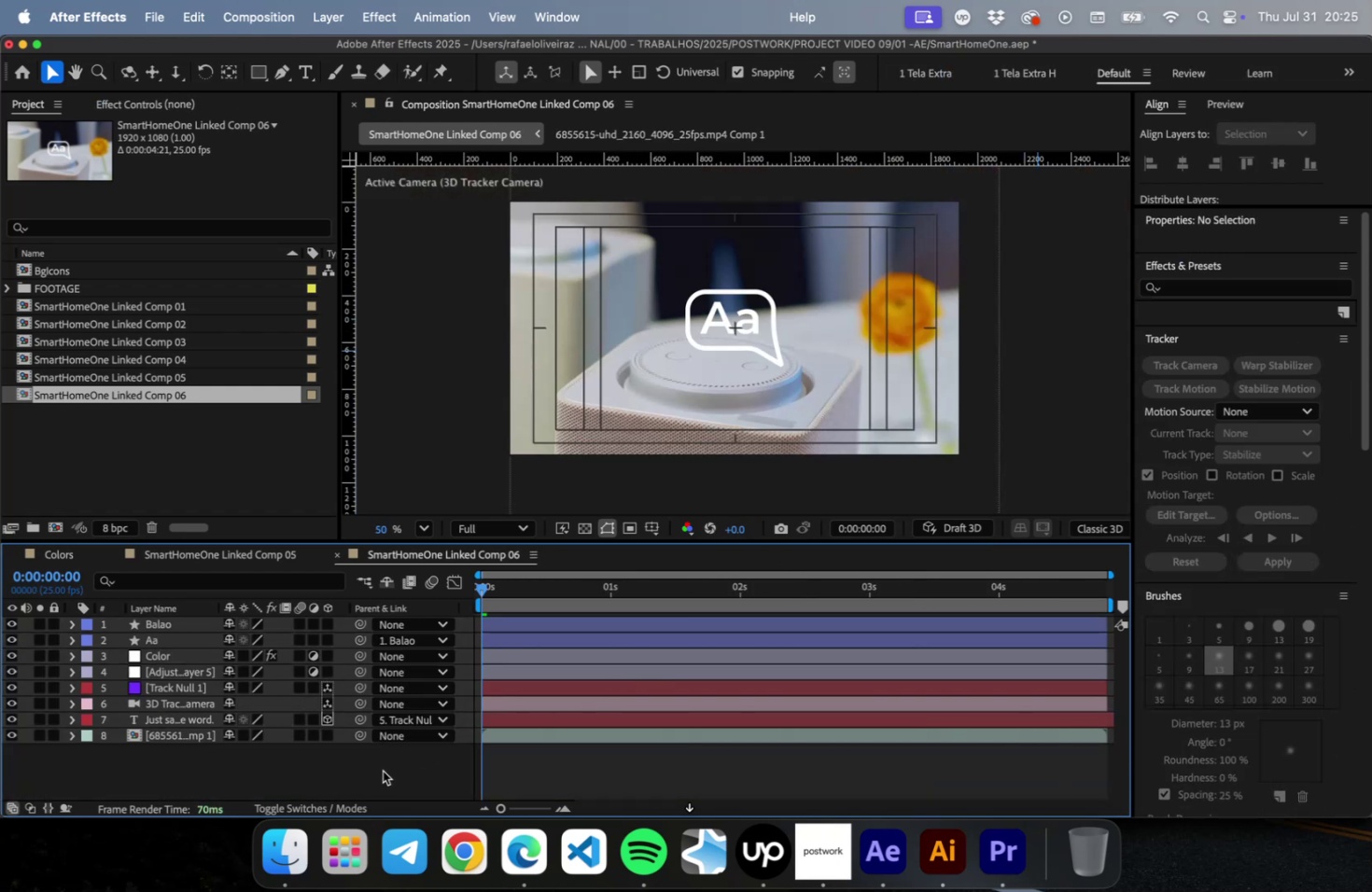 
key(Meta+V)
 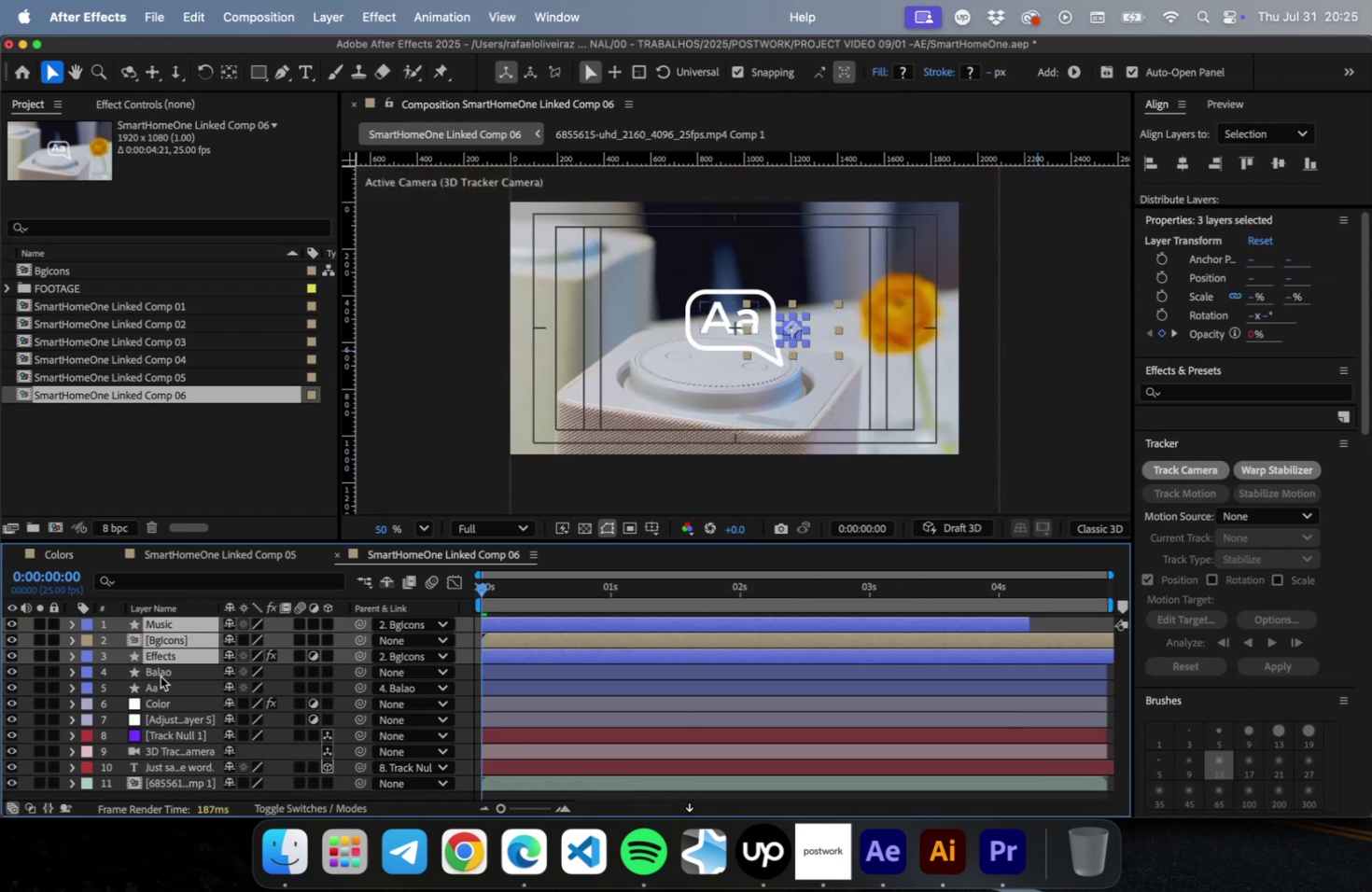 
double_click([175, 621])
 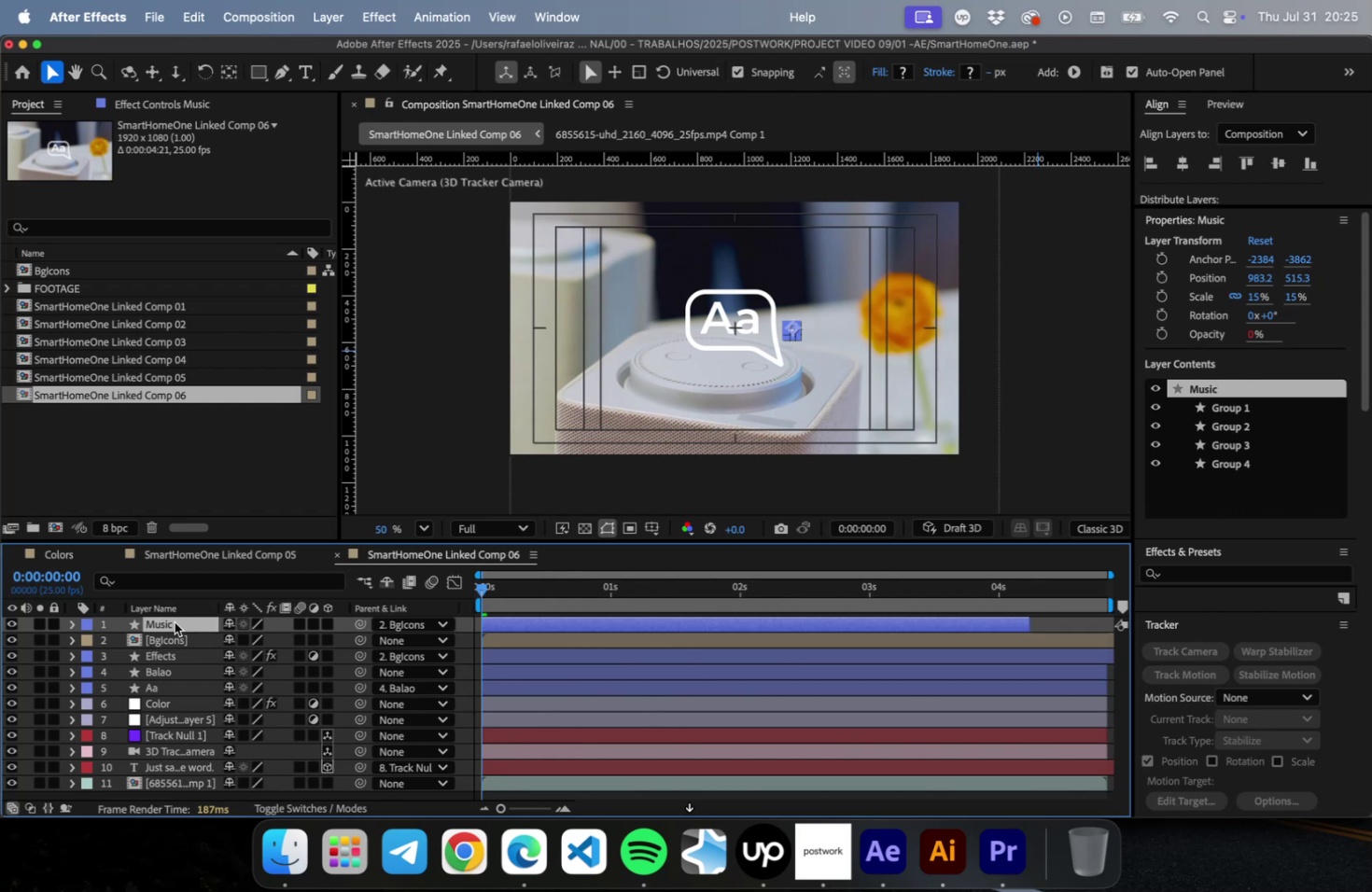 
key(Delete)
 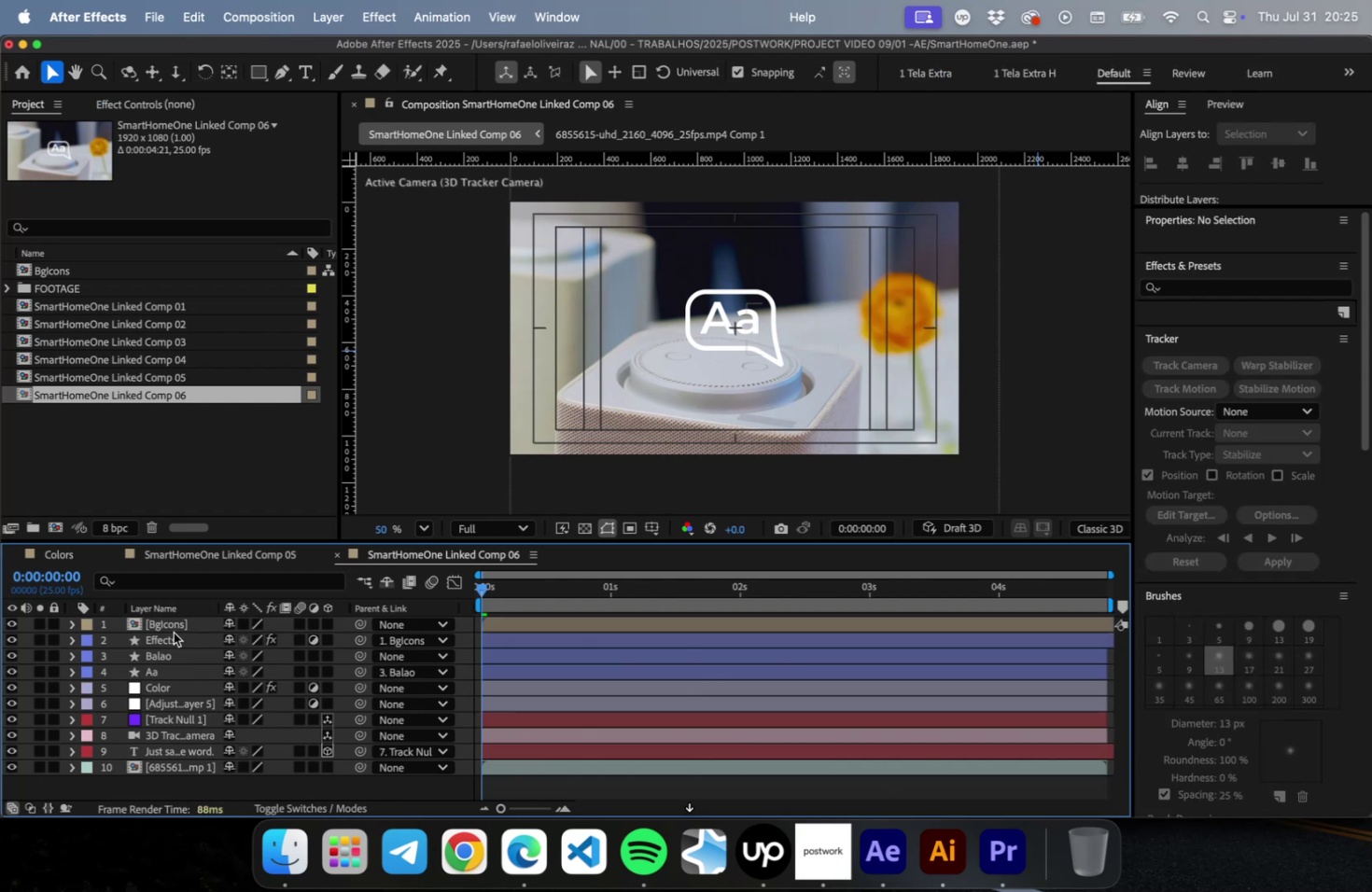 
left_click([173, 636])
 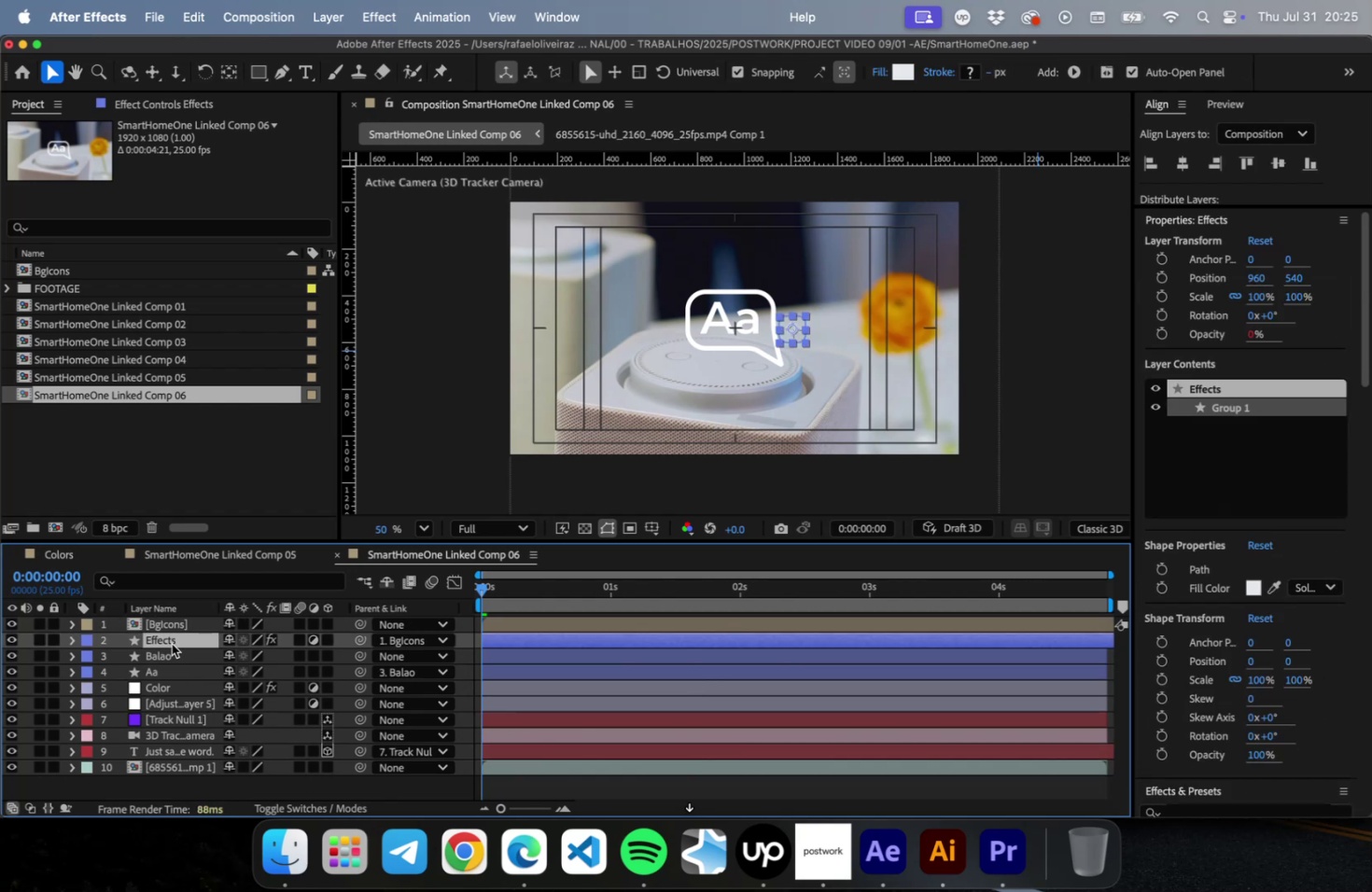 
hold_key(key=ShiftLeft, duration=0.33)
double_click([172, 656])
 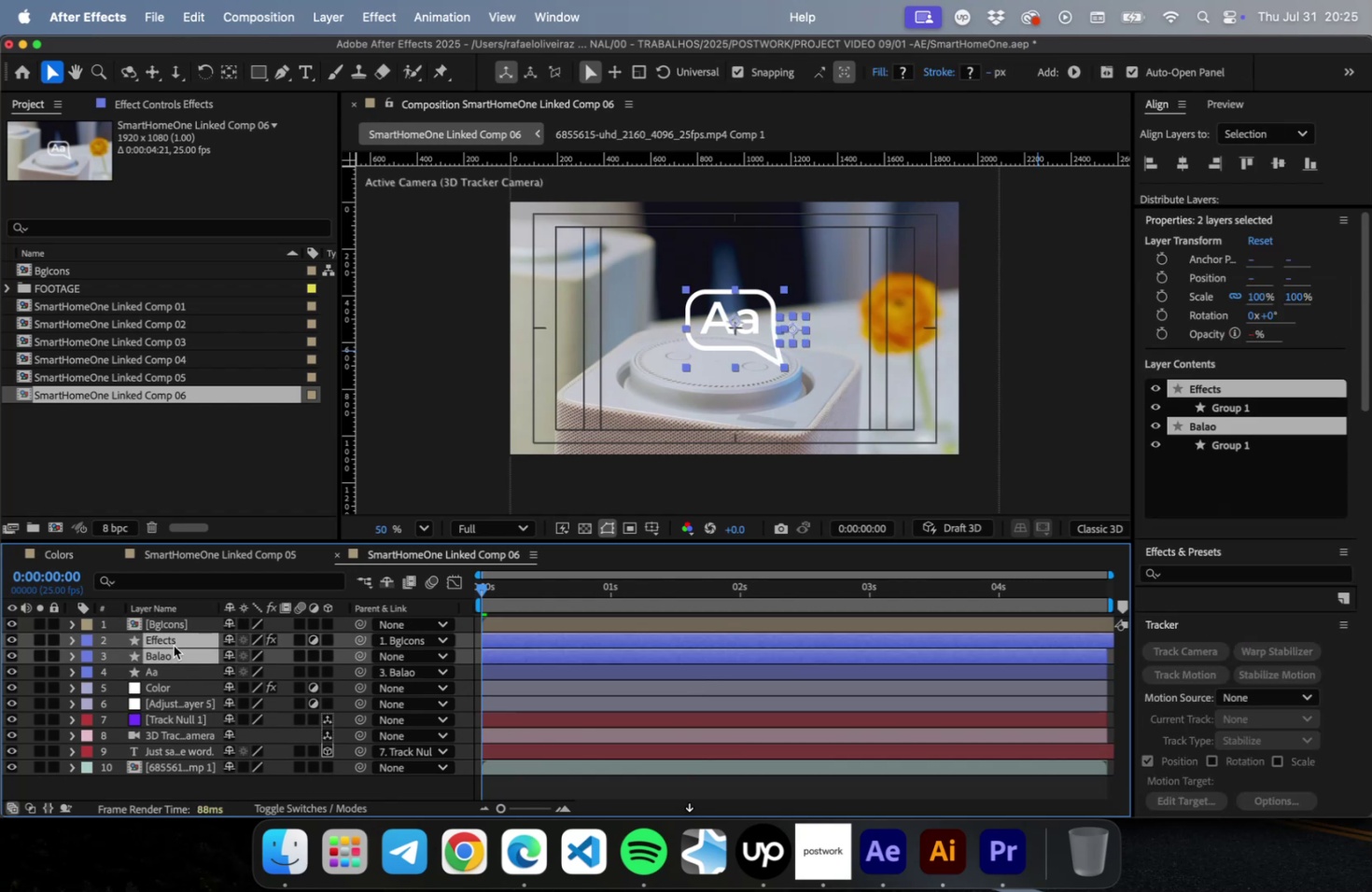 
left_click_drag(start_coordinate=[174, 643], to_coordinate=[177, 615])
 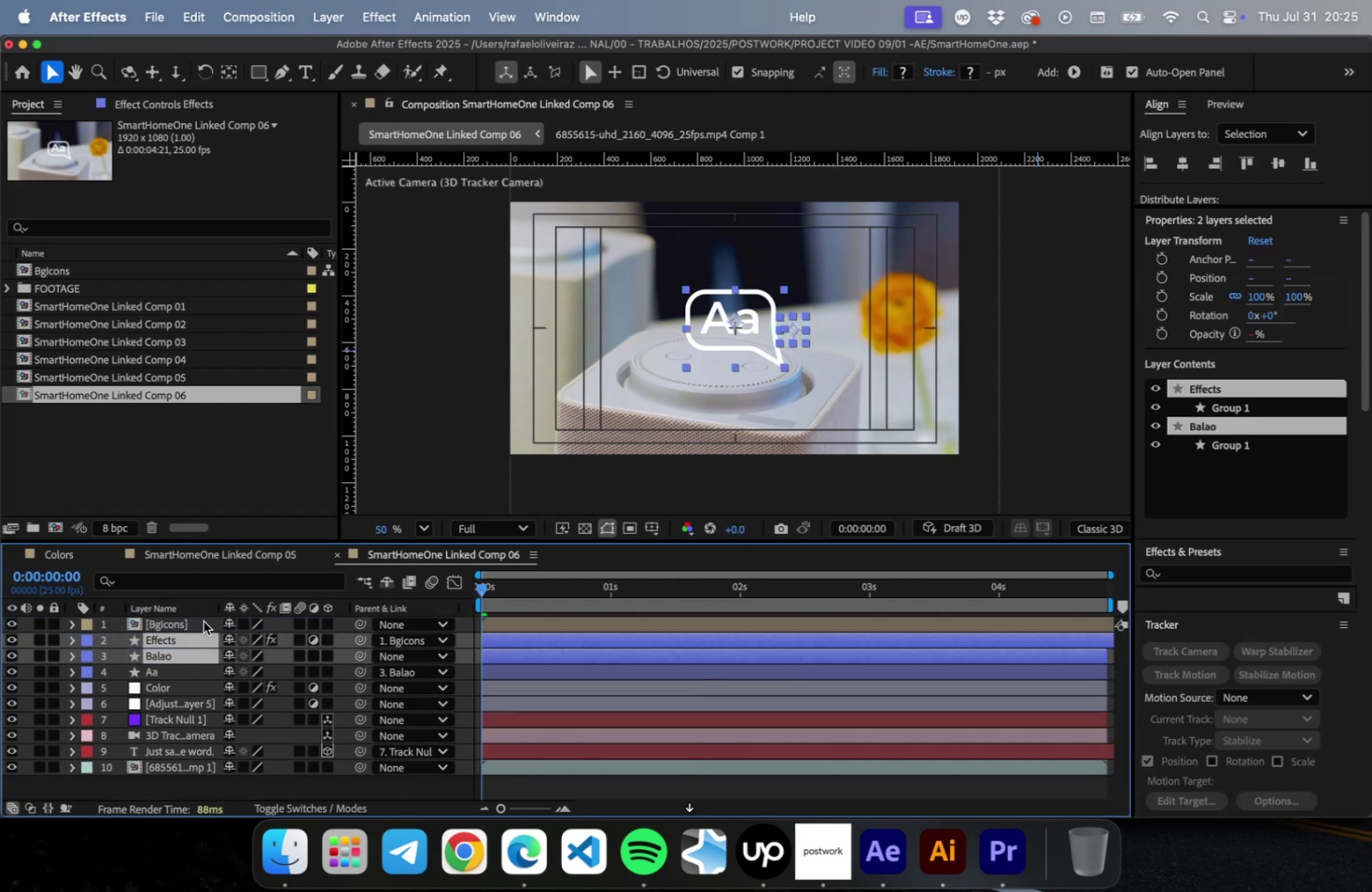 
left_click_drag(start_coordinate=[181, 641], to_coordinate=[180, 620])
 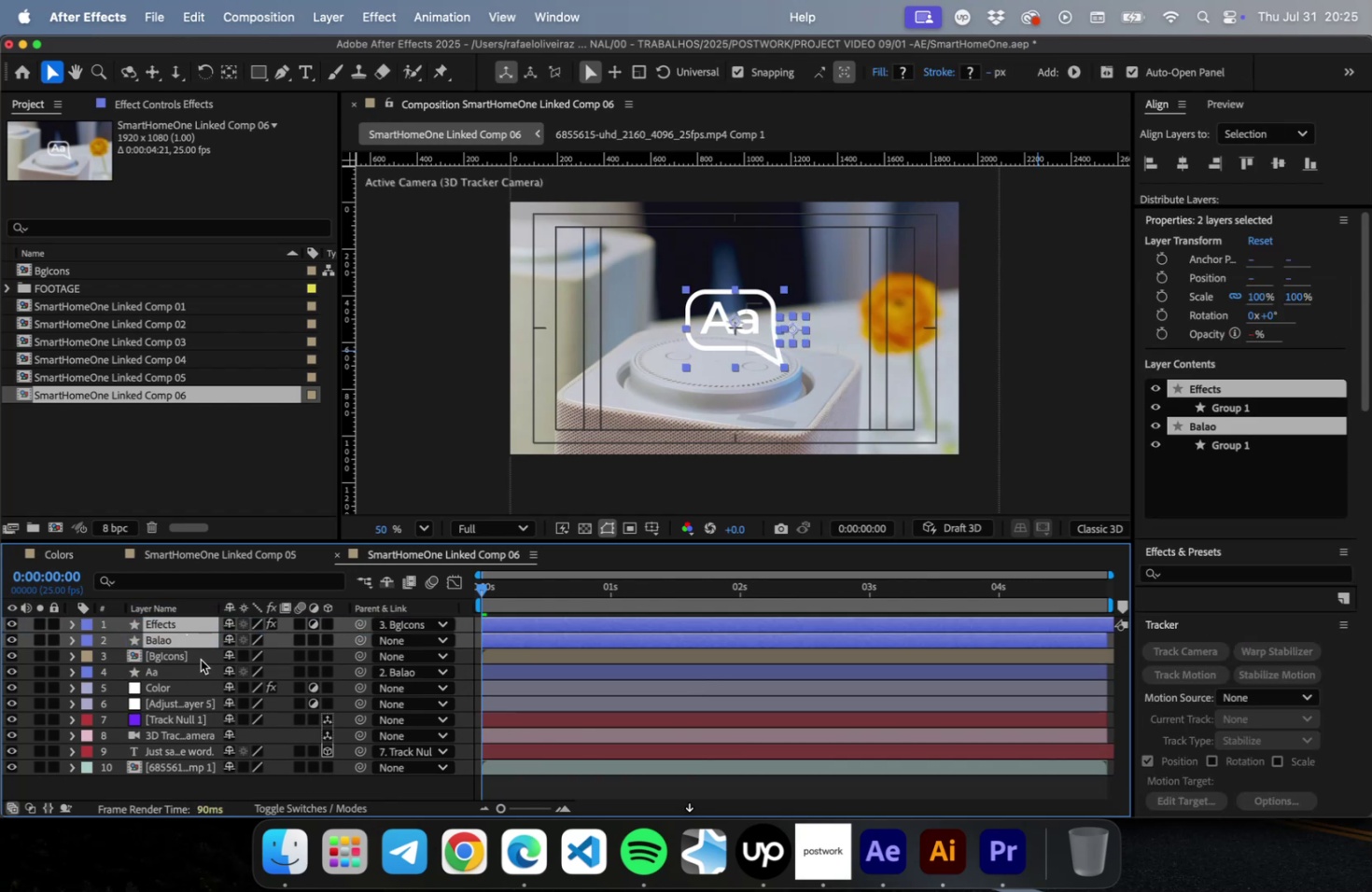 
left_click([201, 659])
 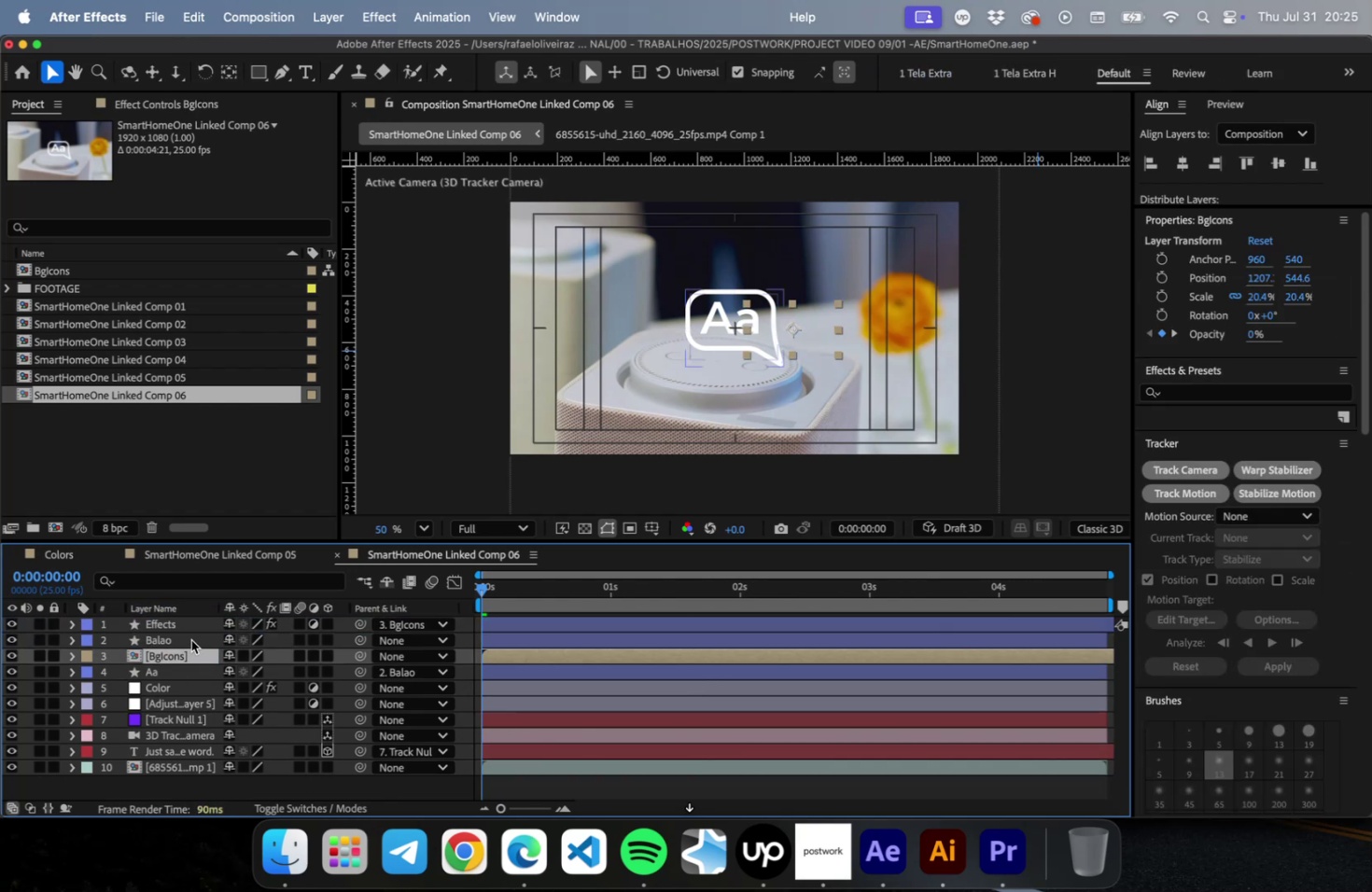 
left_click_drag(start_coordinate=[187, 624], to_coordinate=[187, 662])
 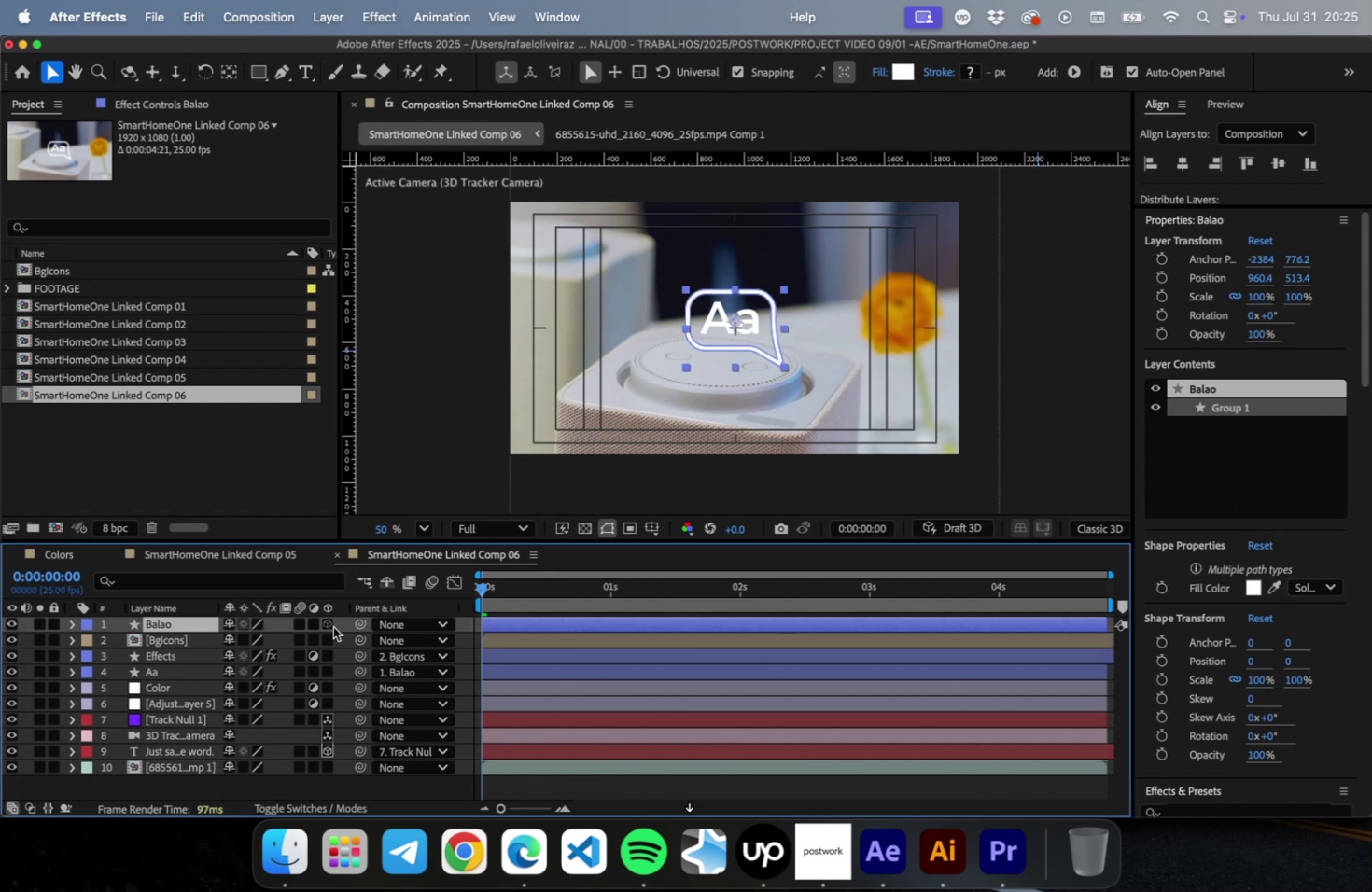 
left_click_drag(start_coordinate=[188, 674], to_coordinate=[189, 628])
 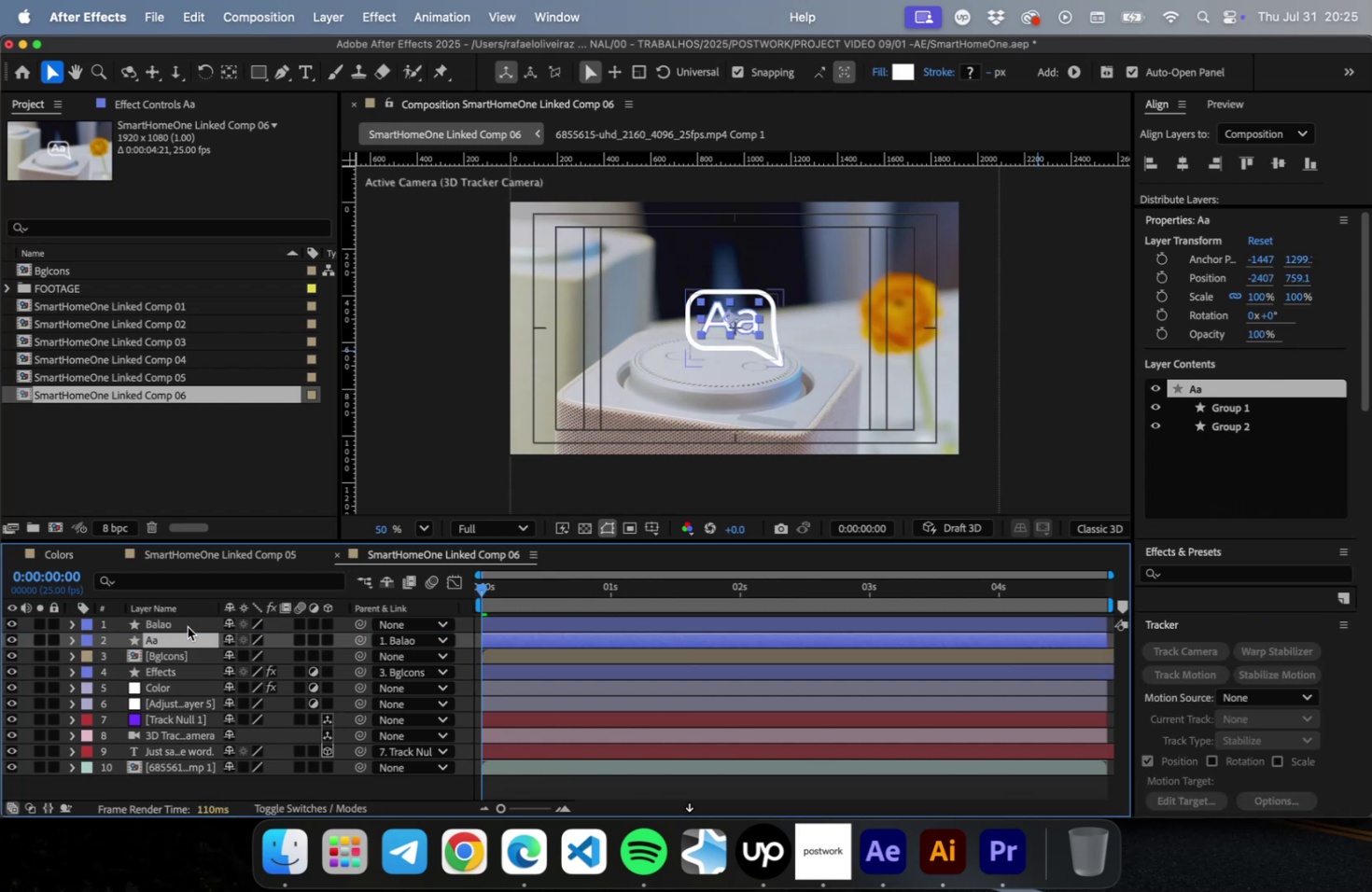 
hold_key(key=ShiftLeft, duration=0.33)
left_click([187, 623])
 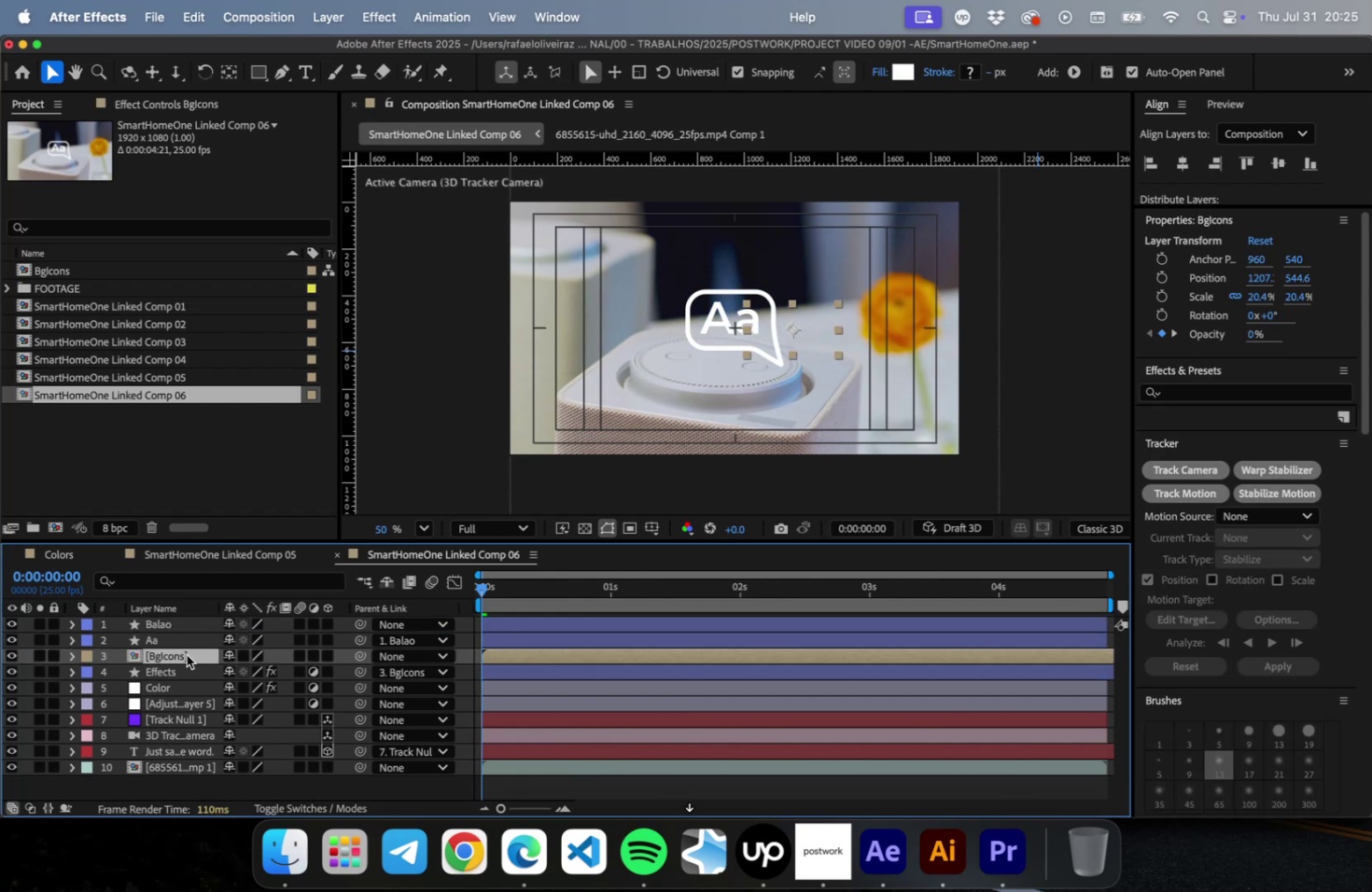 
wait(5.07)
 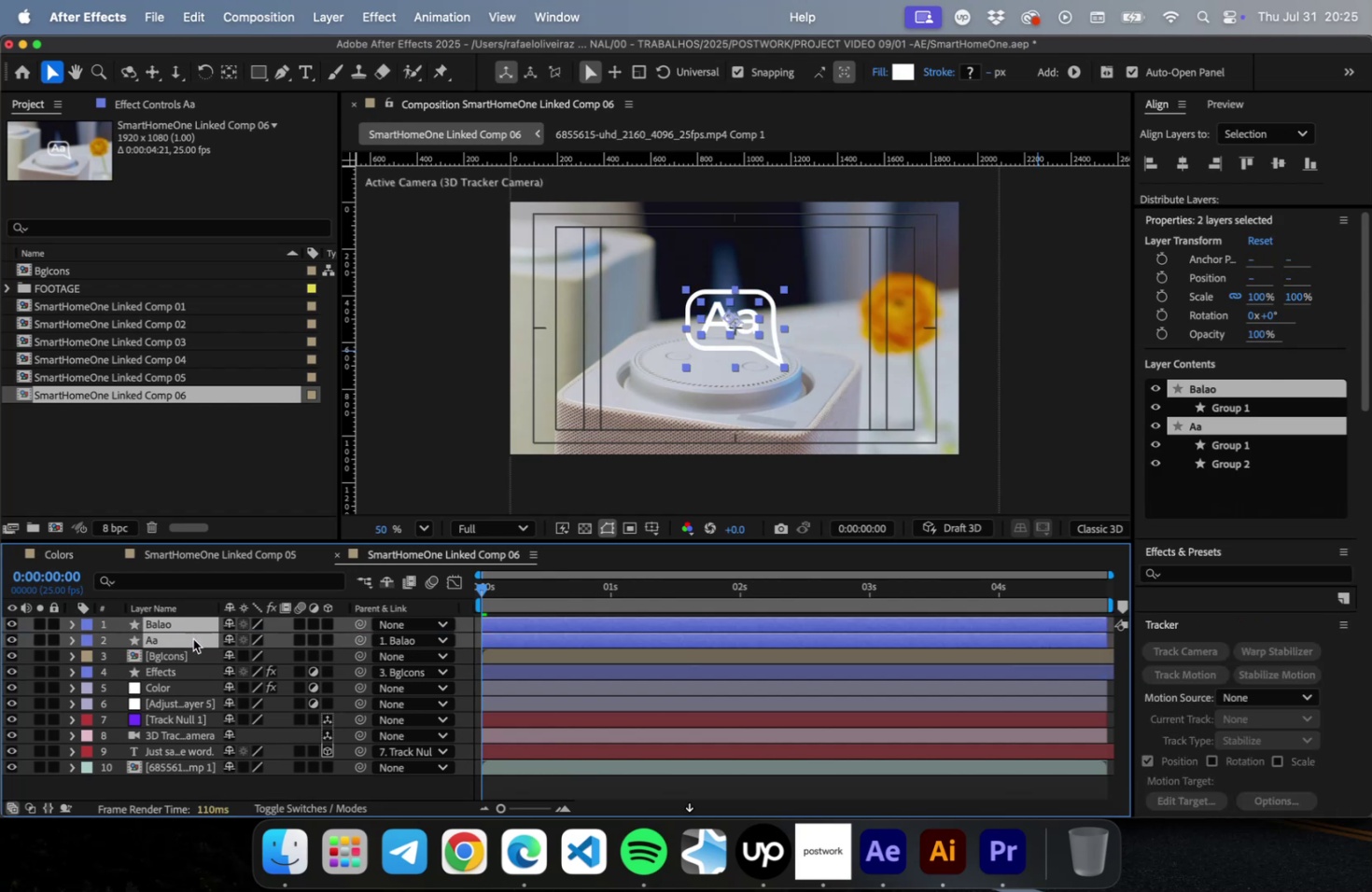 
left_click_drag(start_coordinate=[361, 625], to_coordinate=[166, 655])
 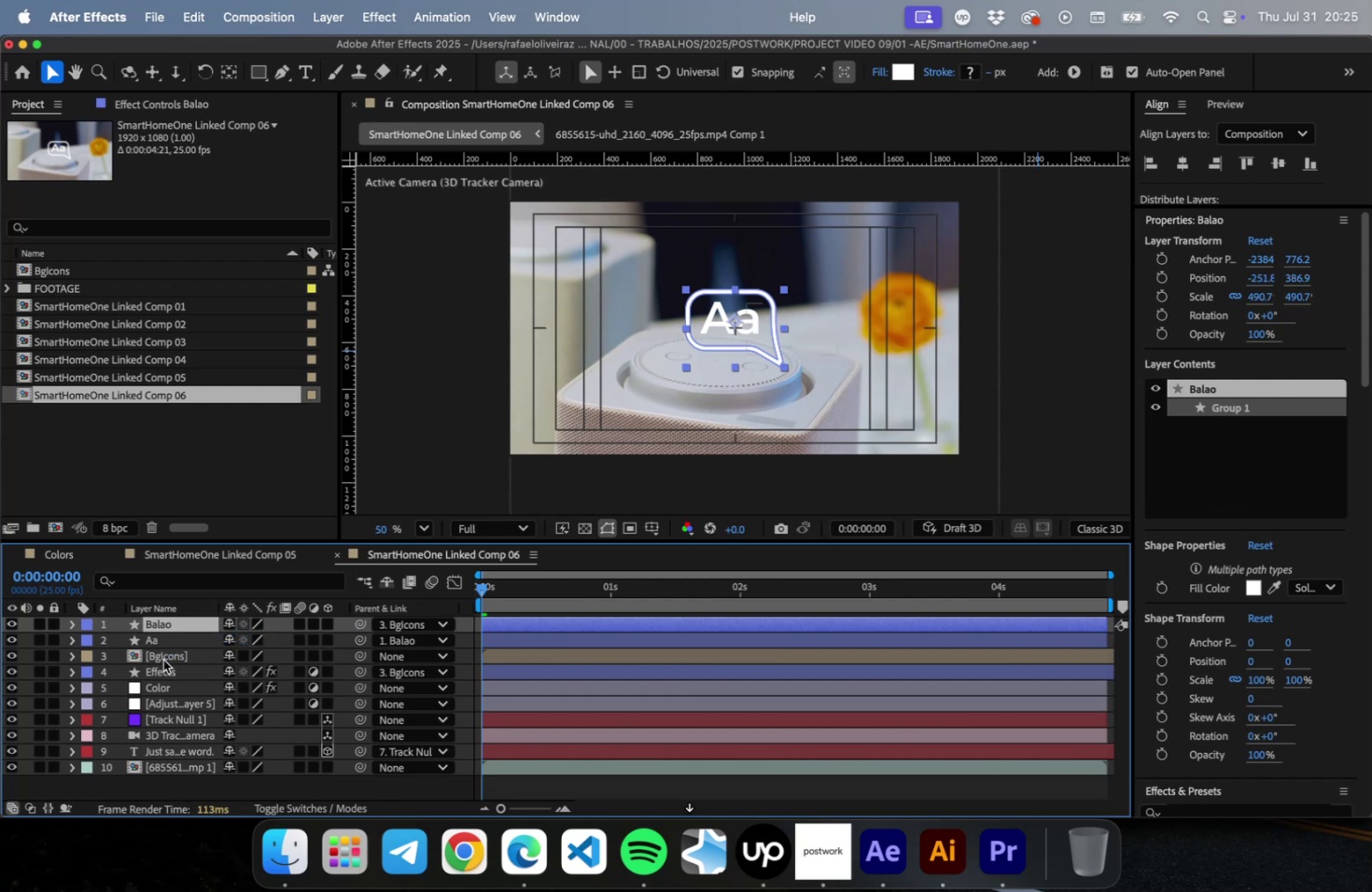 
left_click([163, 659])
 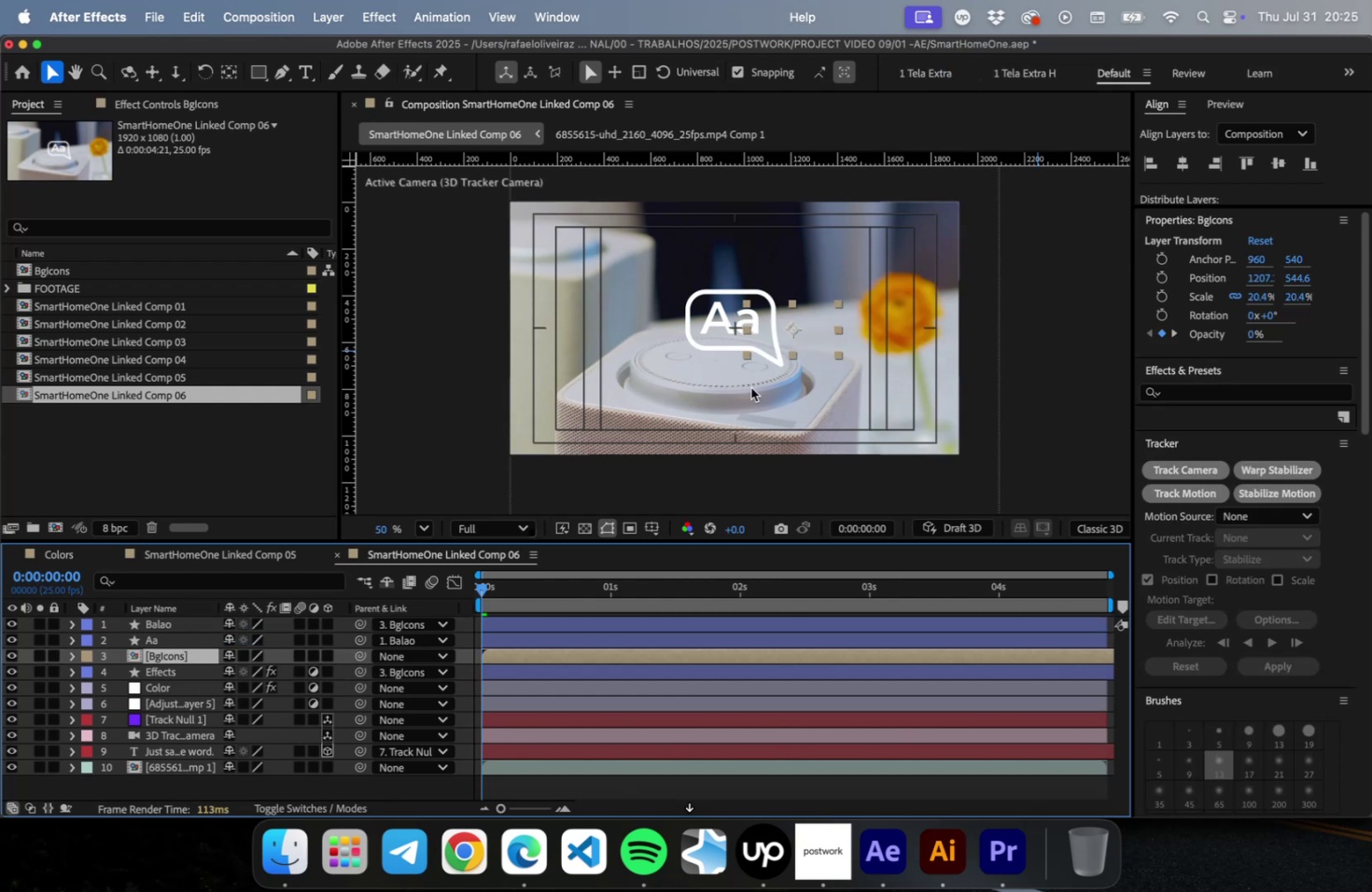 
scroll: coordinate [766, 388], scroll_direction: up, amount: 17.0
 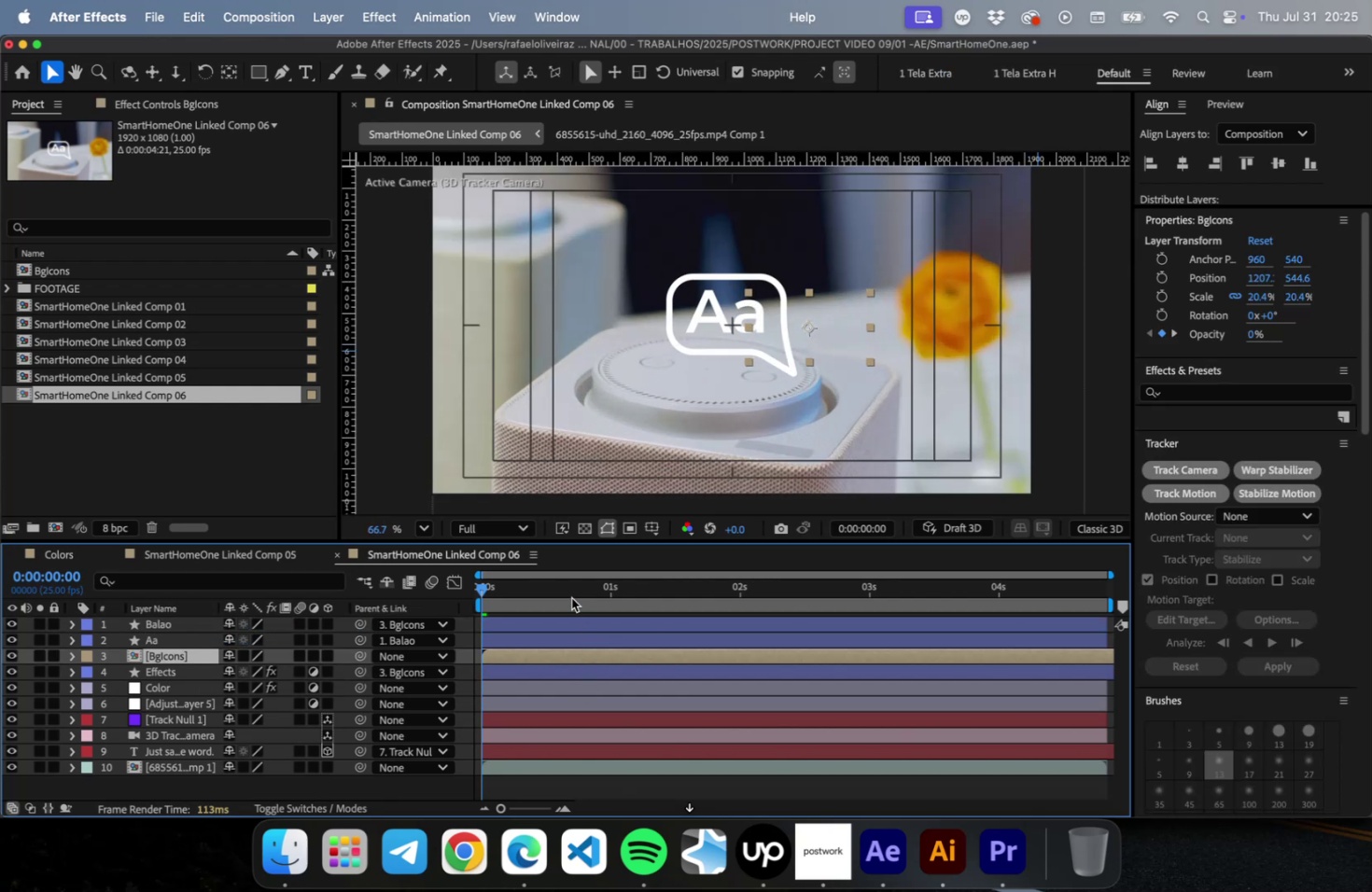 
left_click_drag(start_coordinate=[534, 590], to_coordinate=[694, 594])
 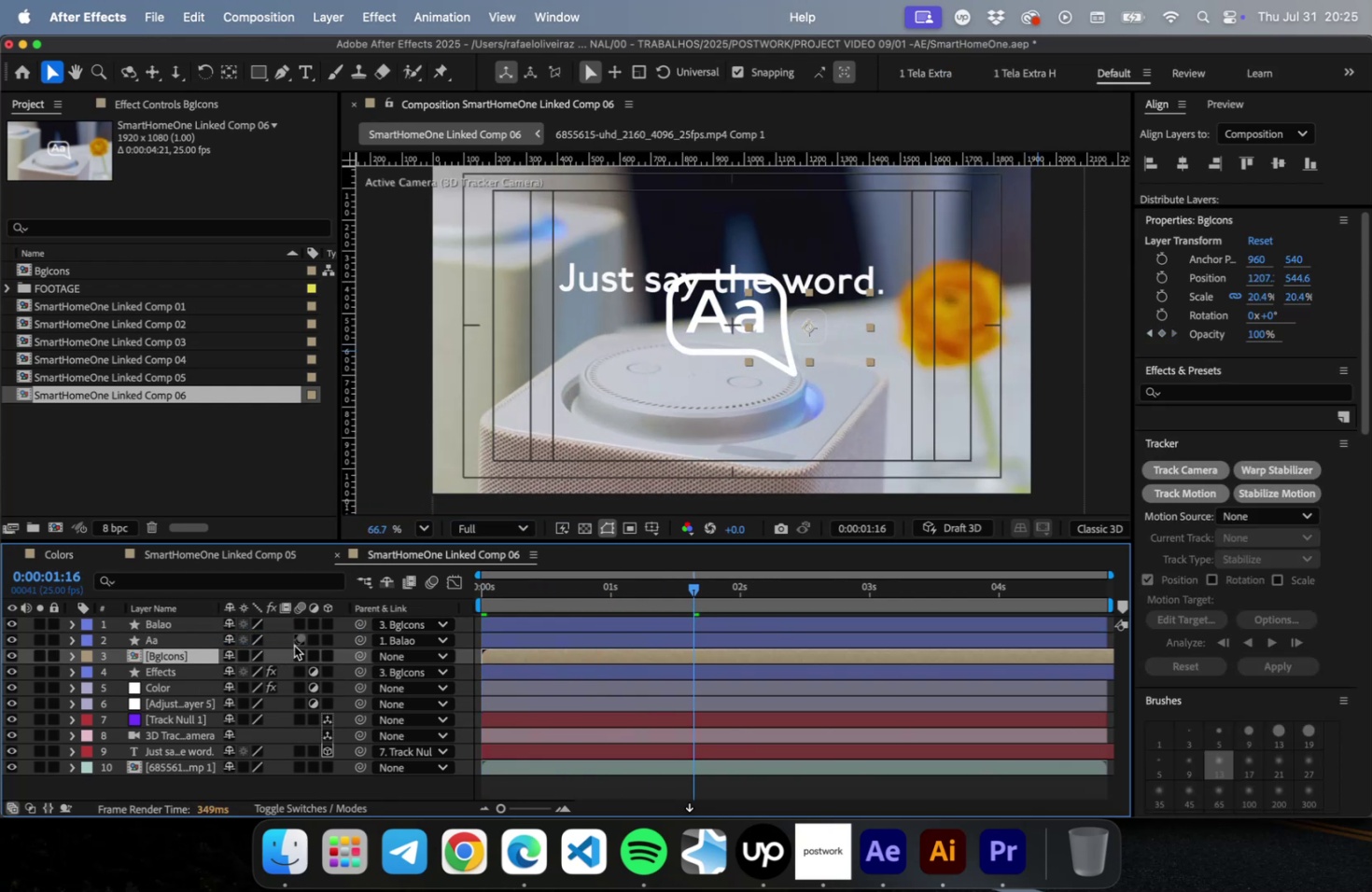 
left_click([383, 621])
 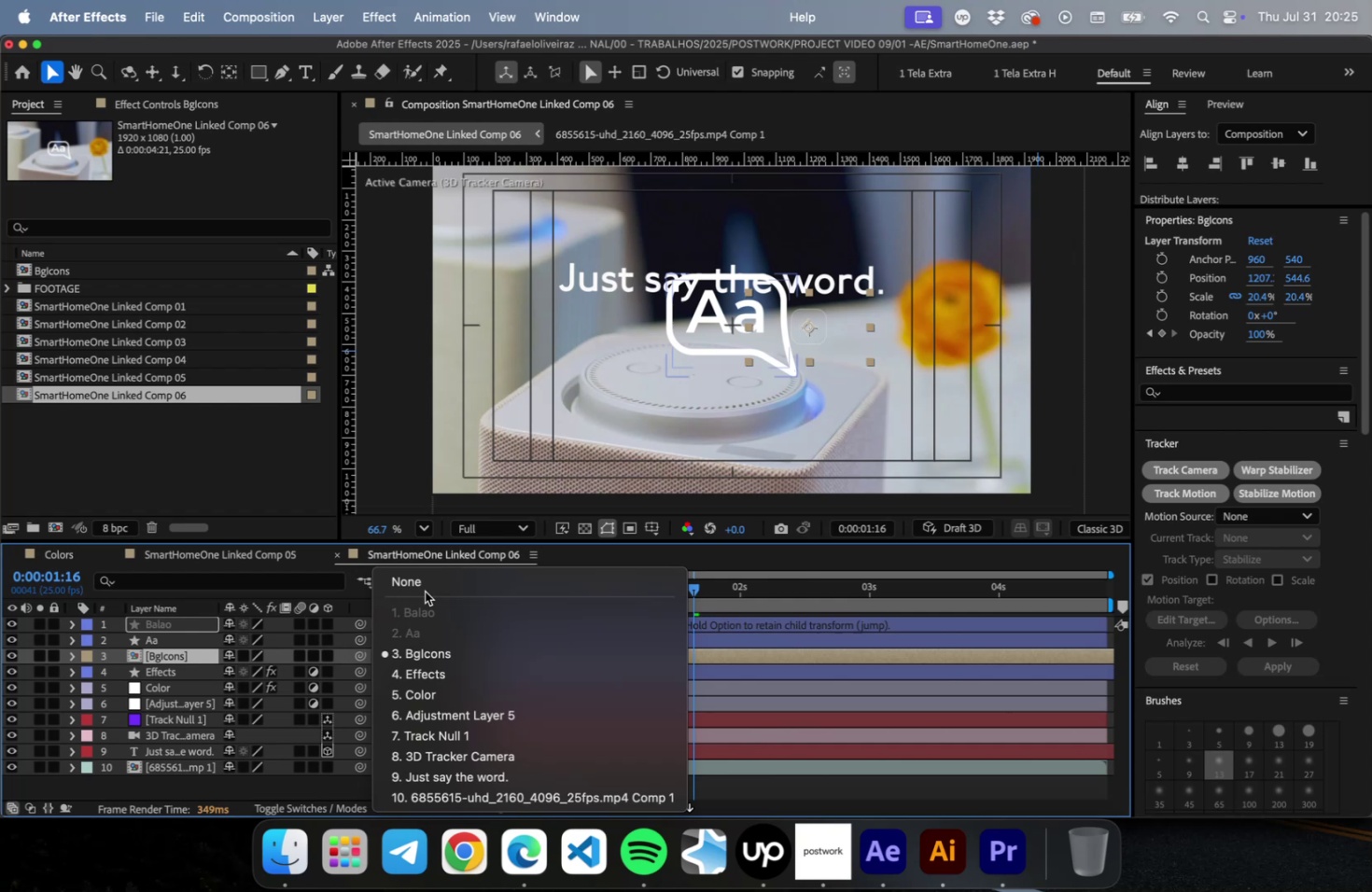 
left_click([425, 580])
 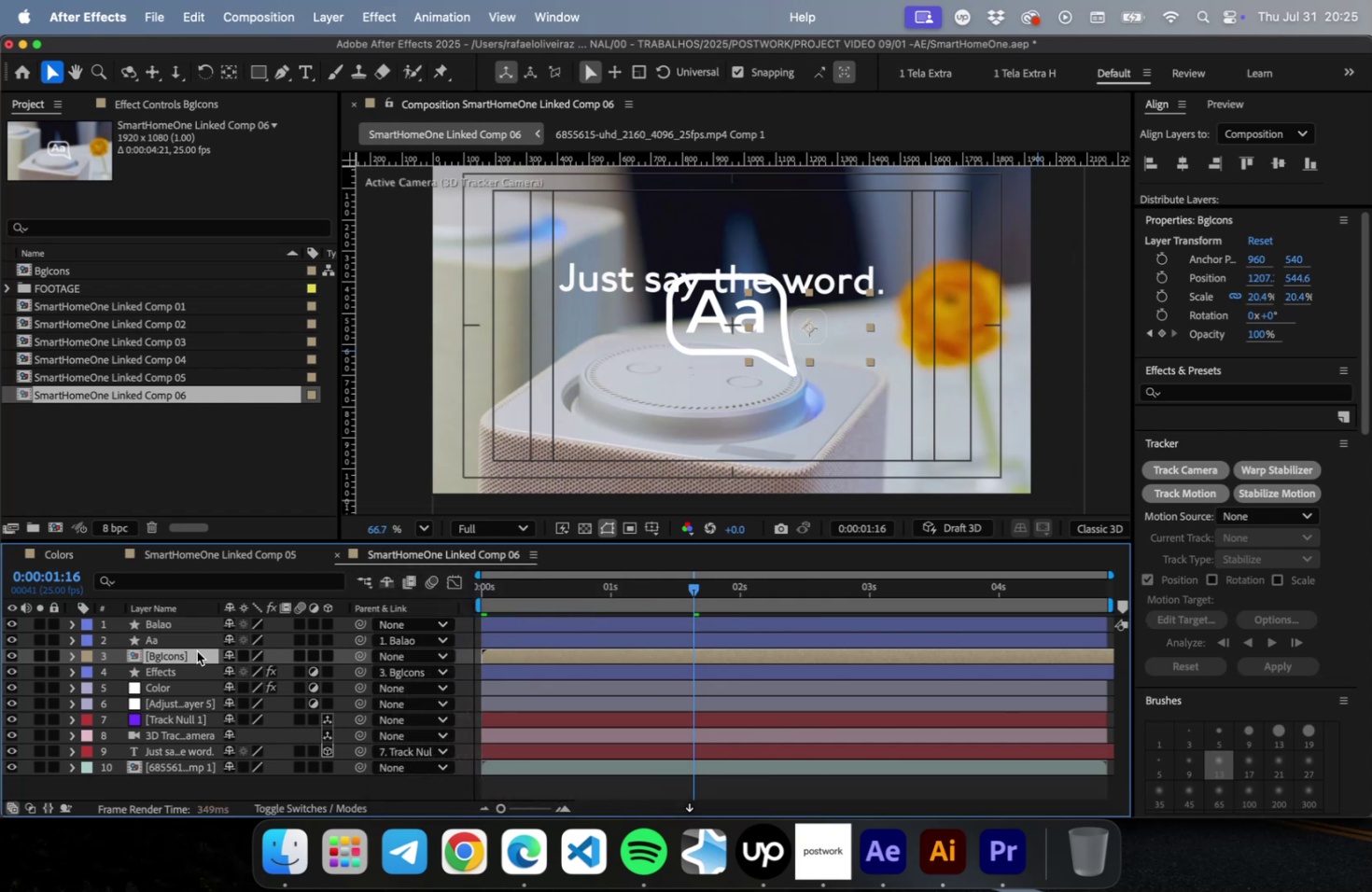 
key(S)
 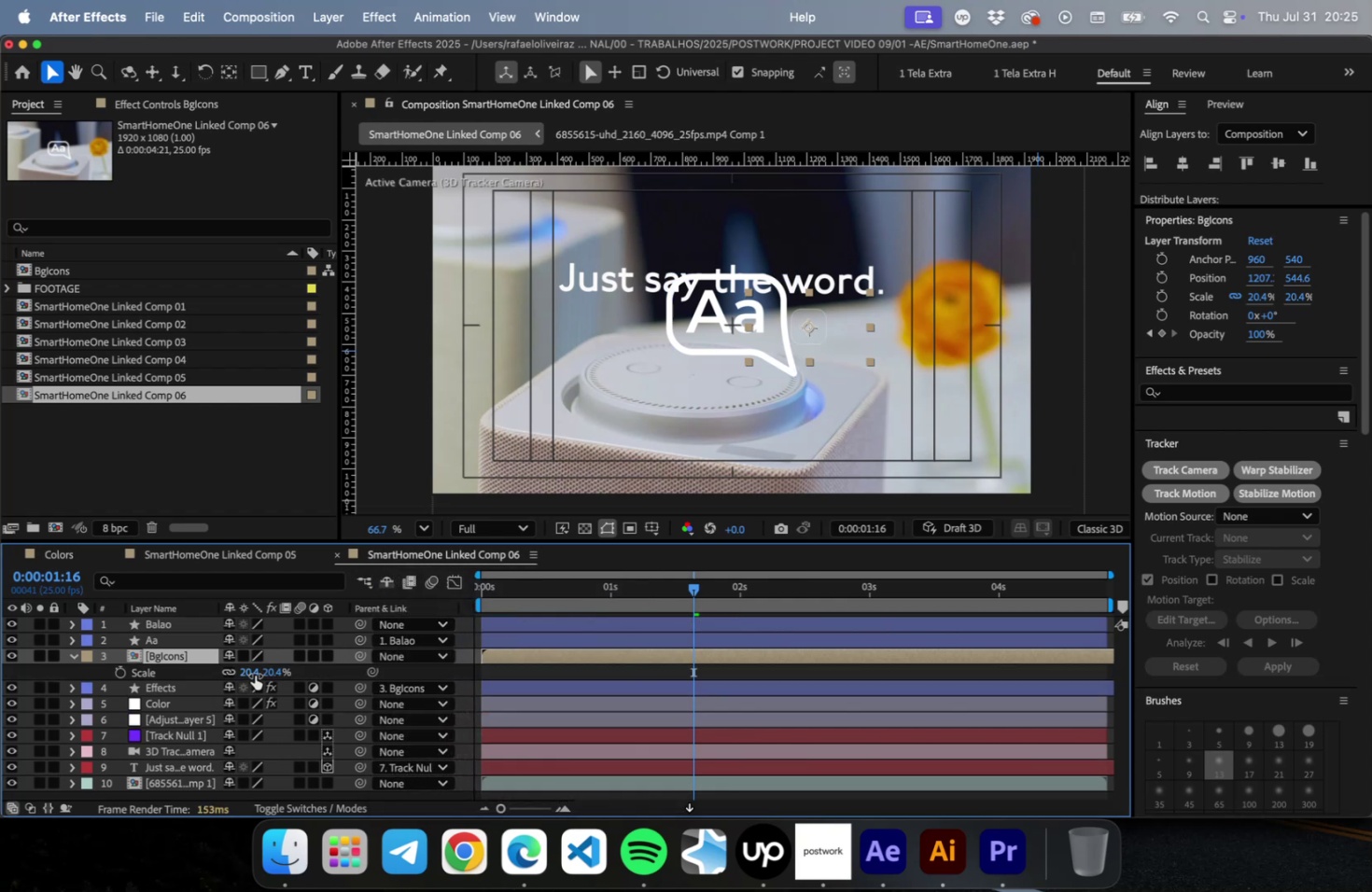 
left_click_drag(start_coordinate=[271, 673], to_coordinate=[300, 673])
 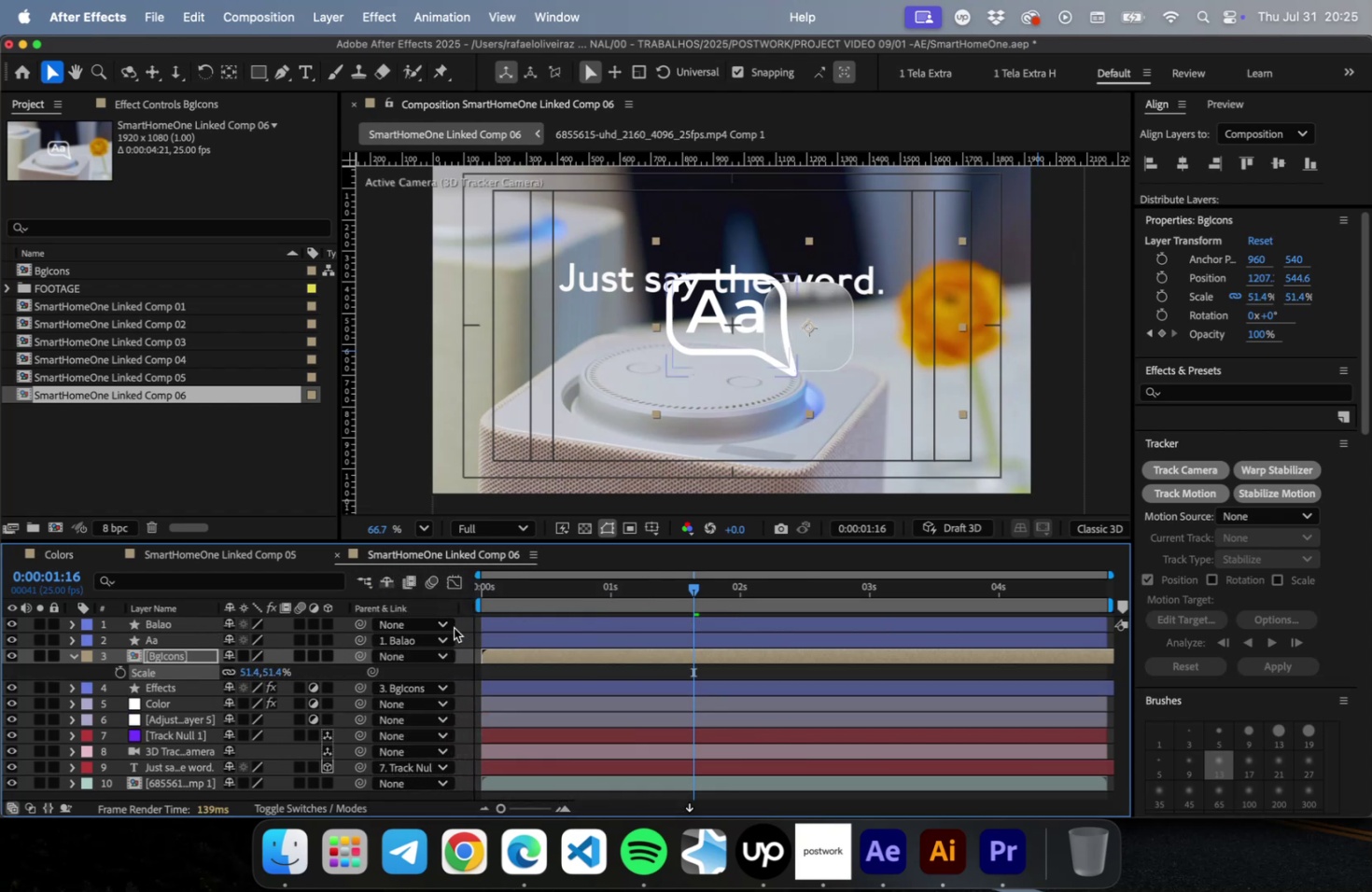 
left_click_drag(start_coordinate=[362, 625], to_coordinate=[205, 654])
 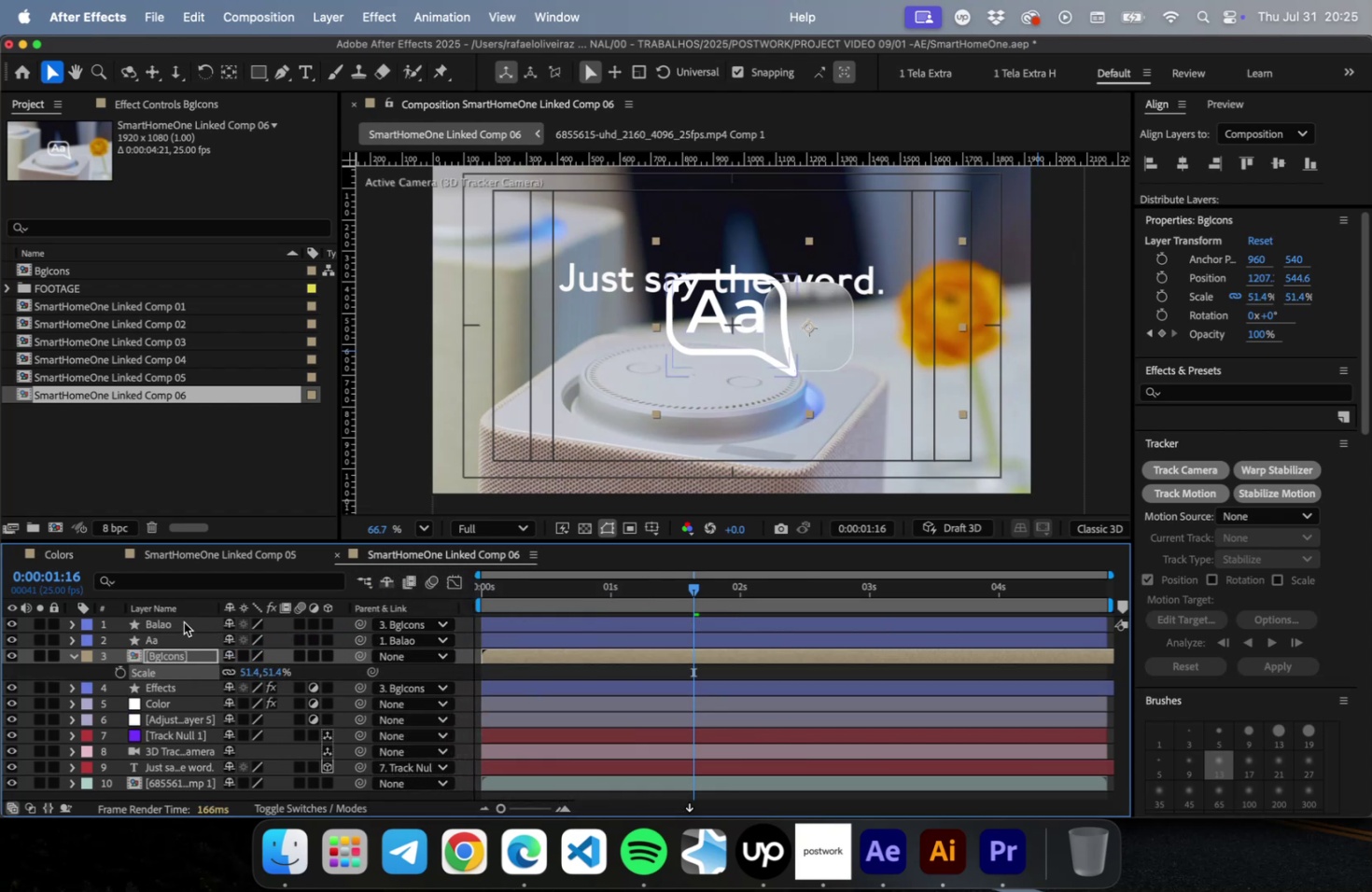 
key(S)
 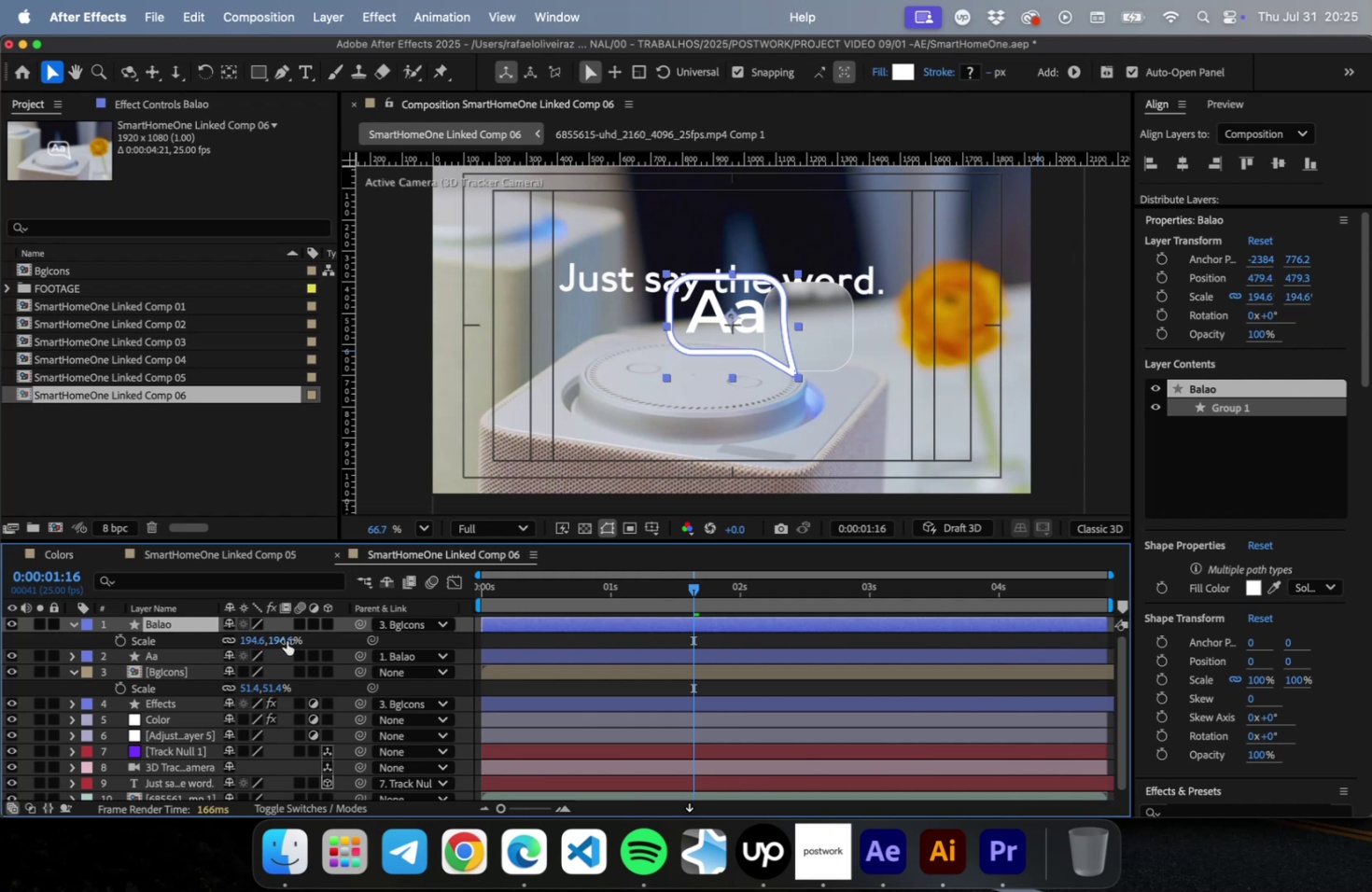 
left_click([287, 640])
 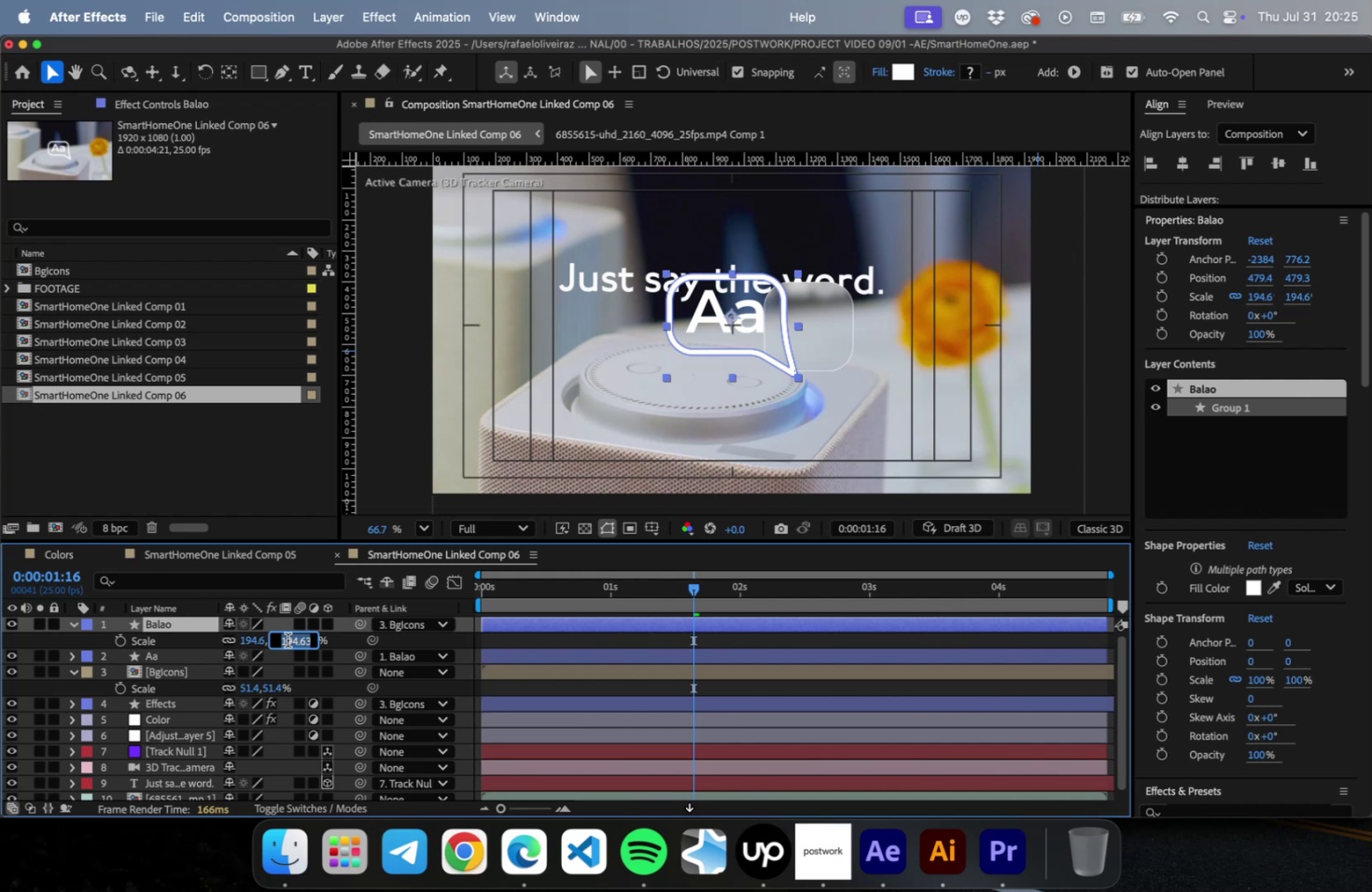 
type(100)
 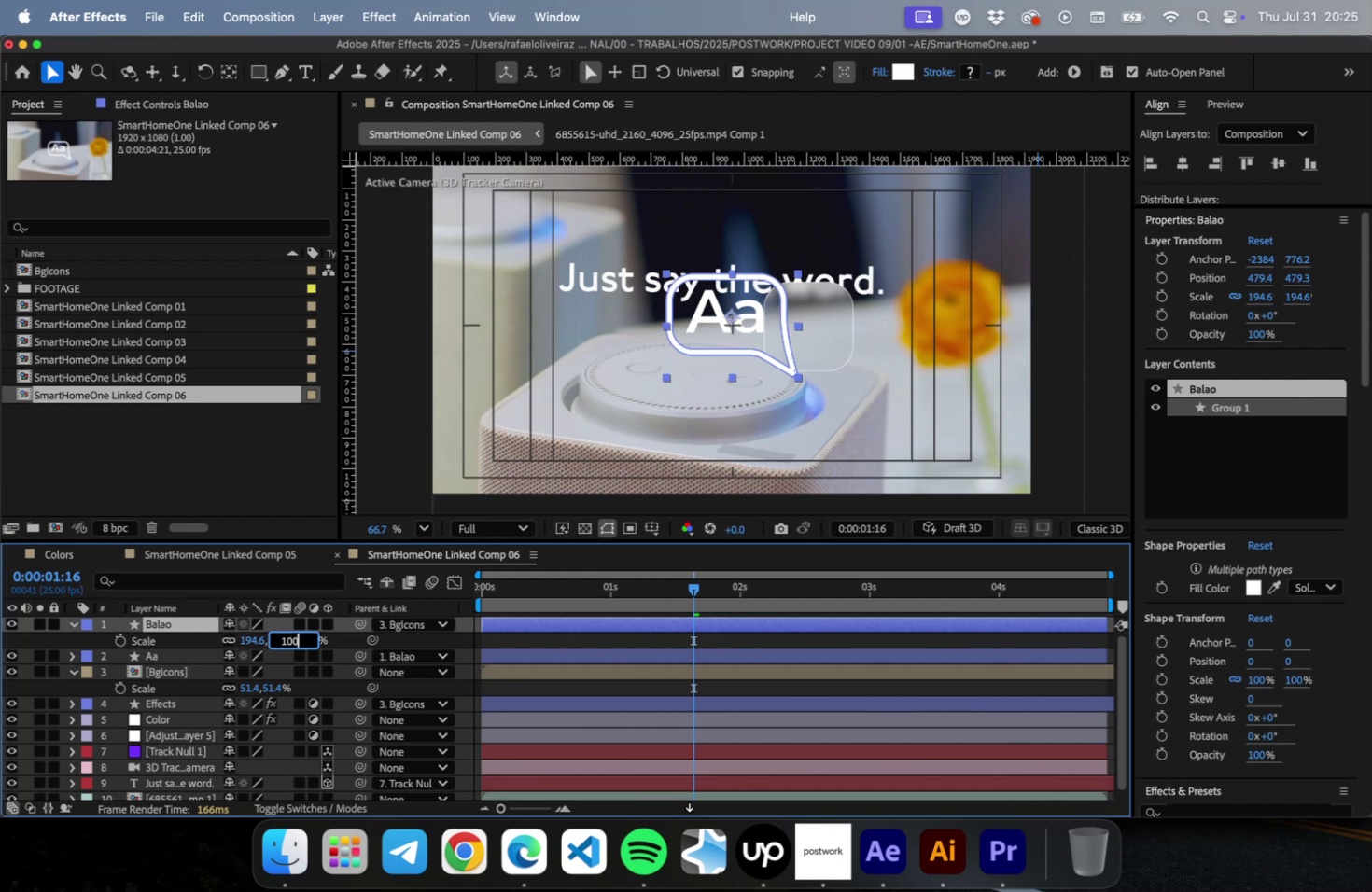 
key(Enter)
 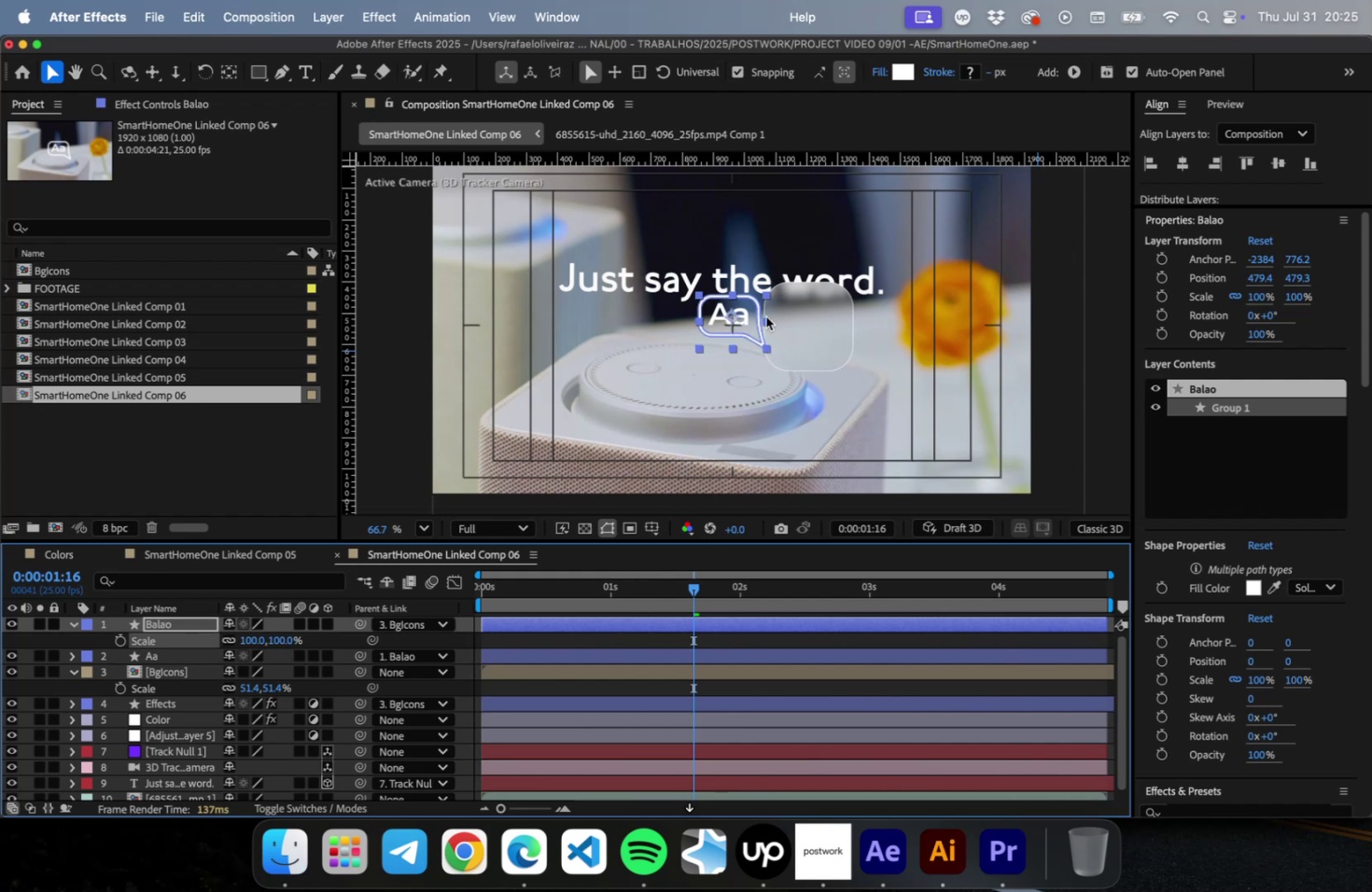 
left_click_drag(start_coordinate=[746, 316], to_coordinate=[808, 315])
 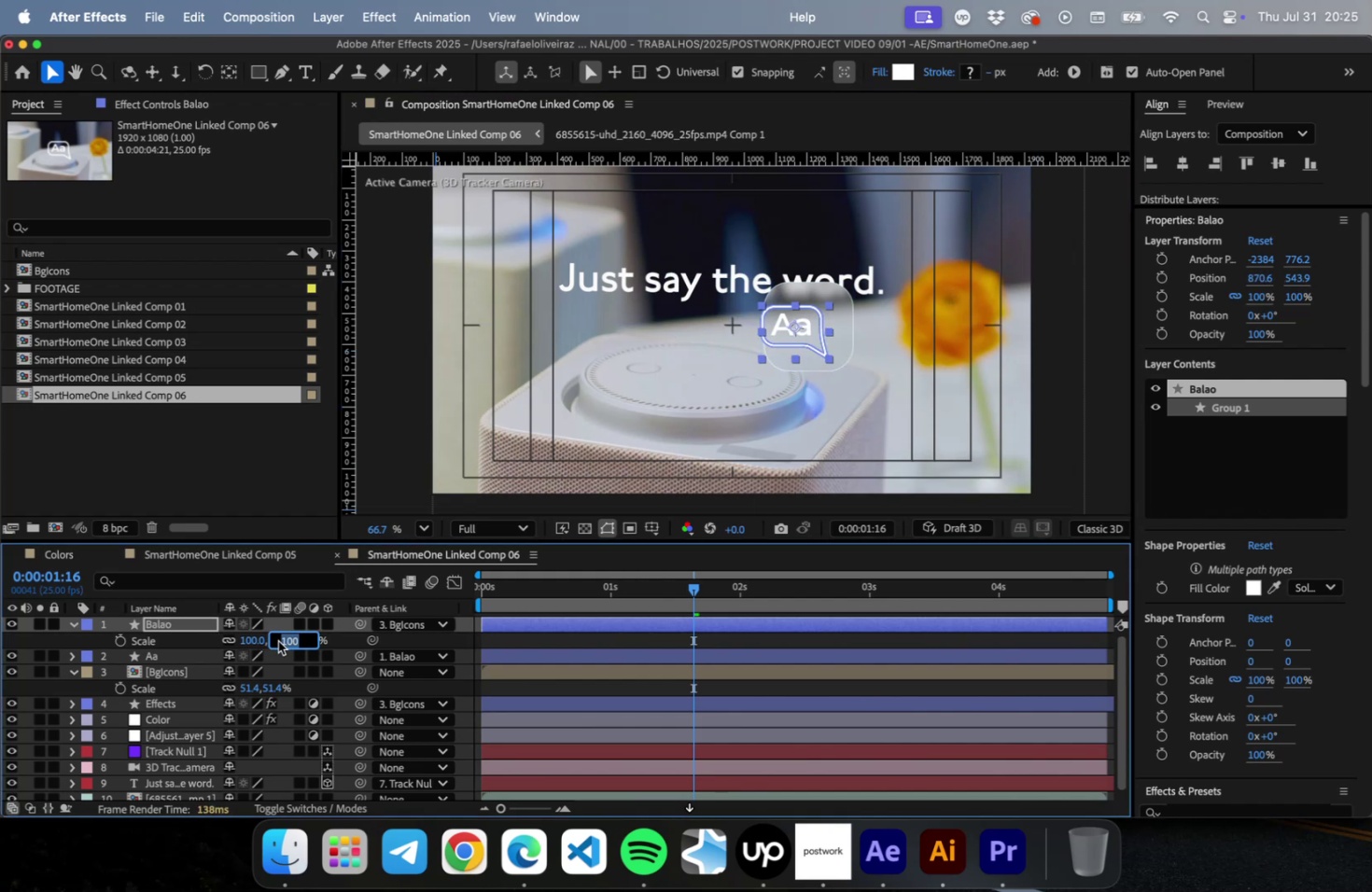 
type(75)
 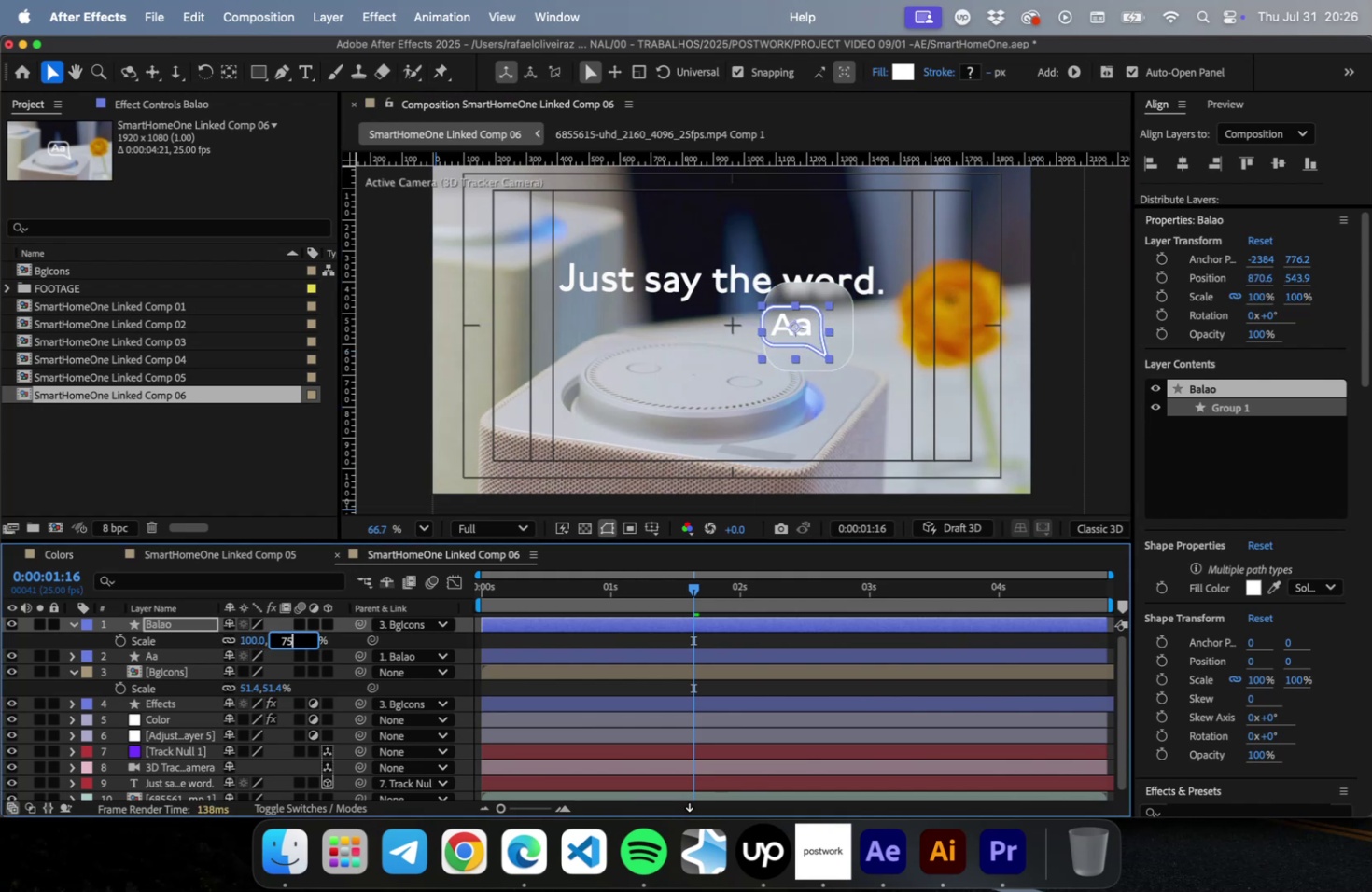 
key(Enter)
 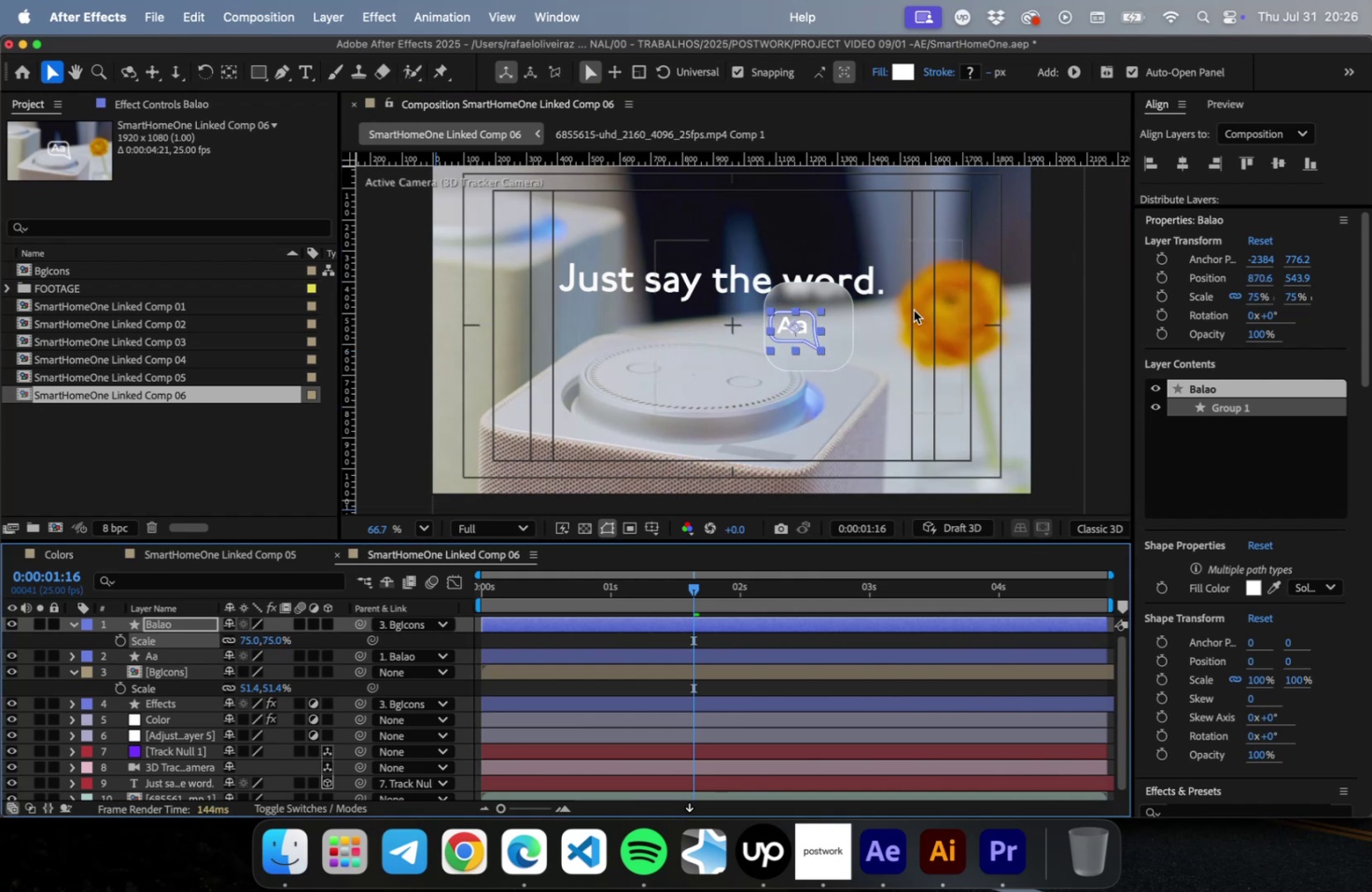 
scroll: coordinate [573, 292], scroll_direction: up, amount: 21.0
 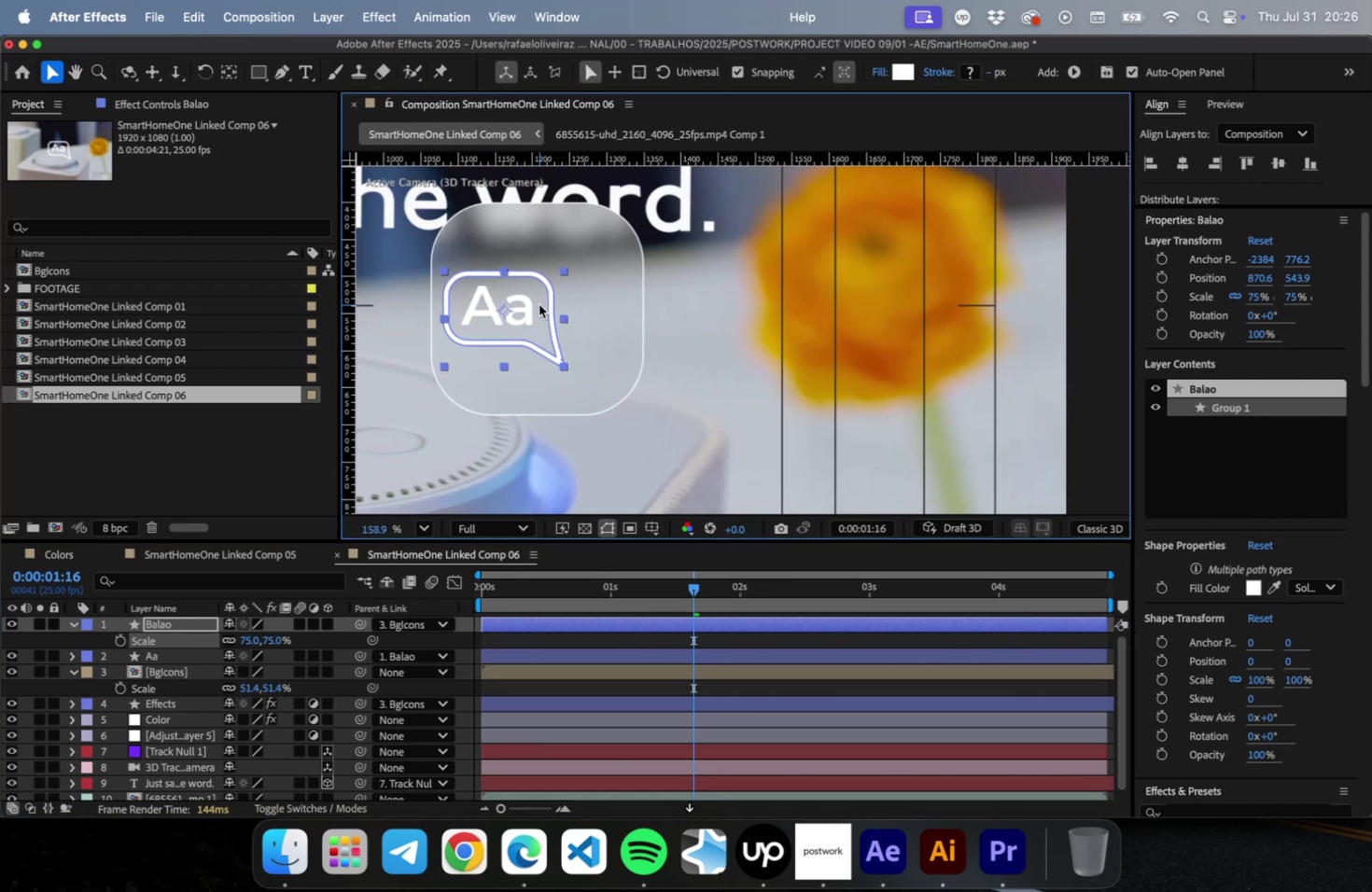 
left_click_drag(start_coordinate=[531, 307], to_coordinate=[565, 302])
 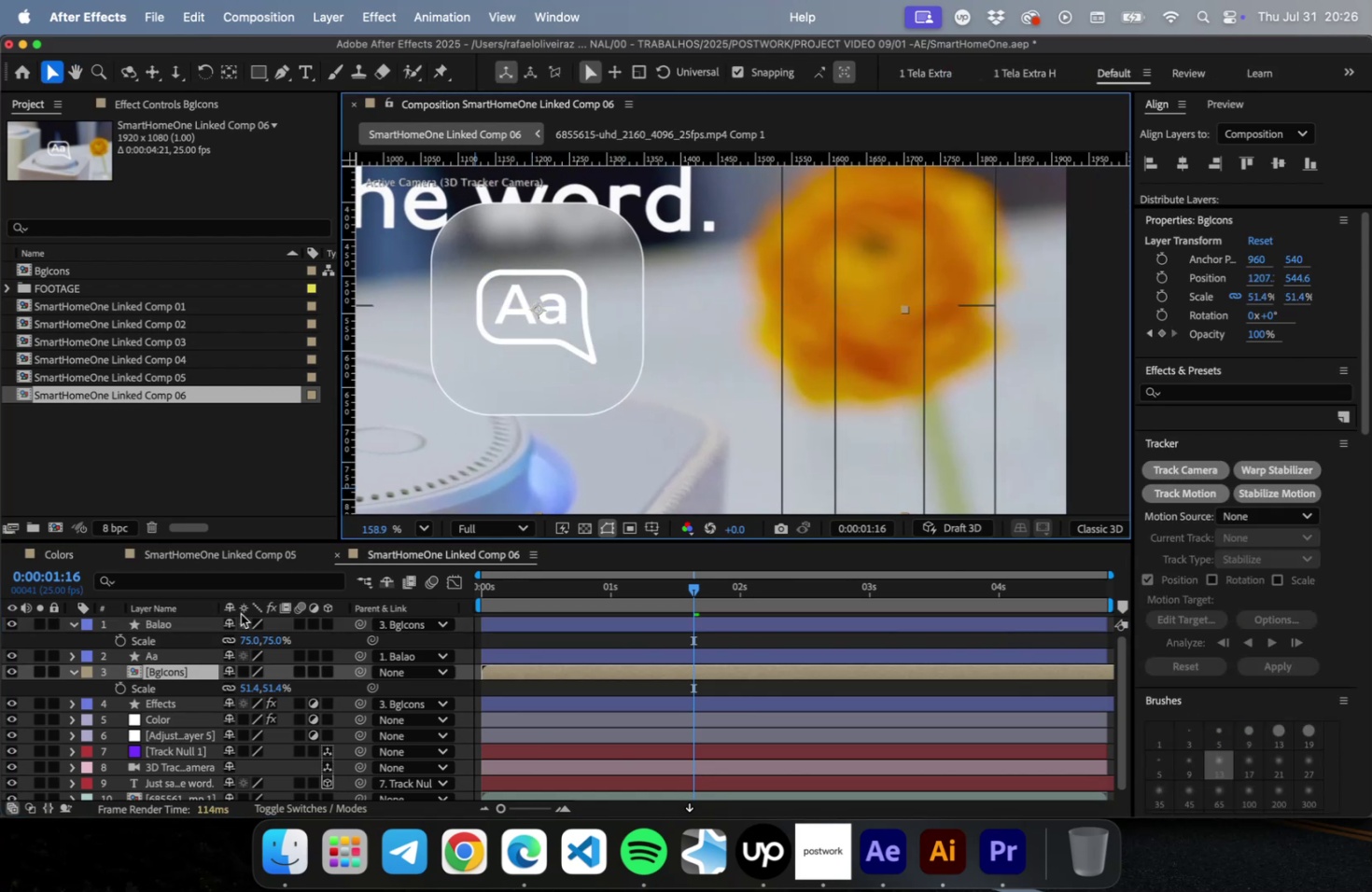 
left_click([176, 632])
 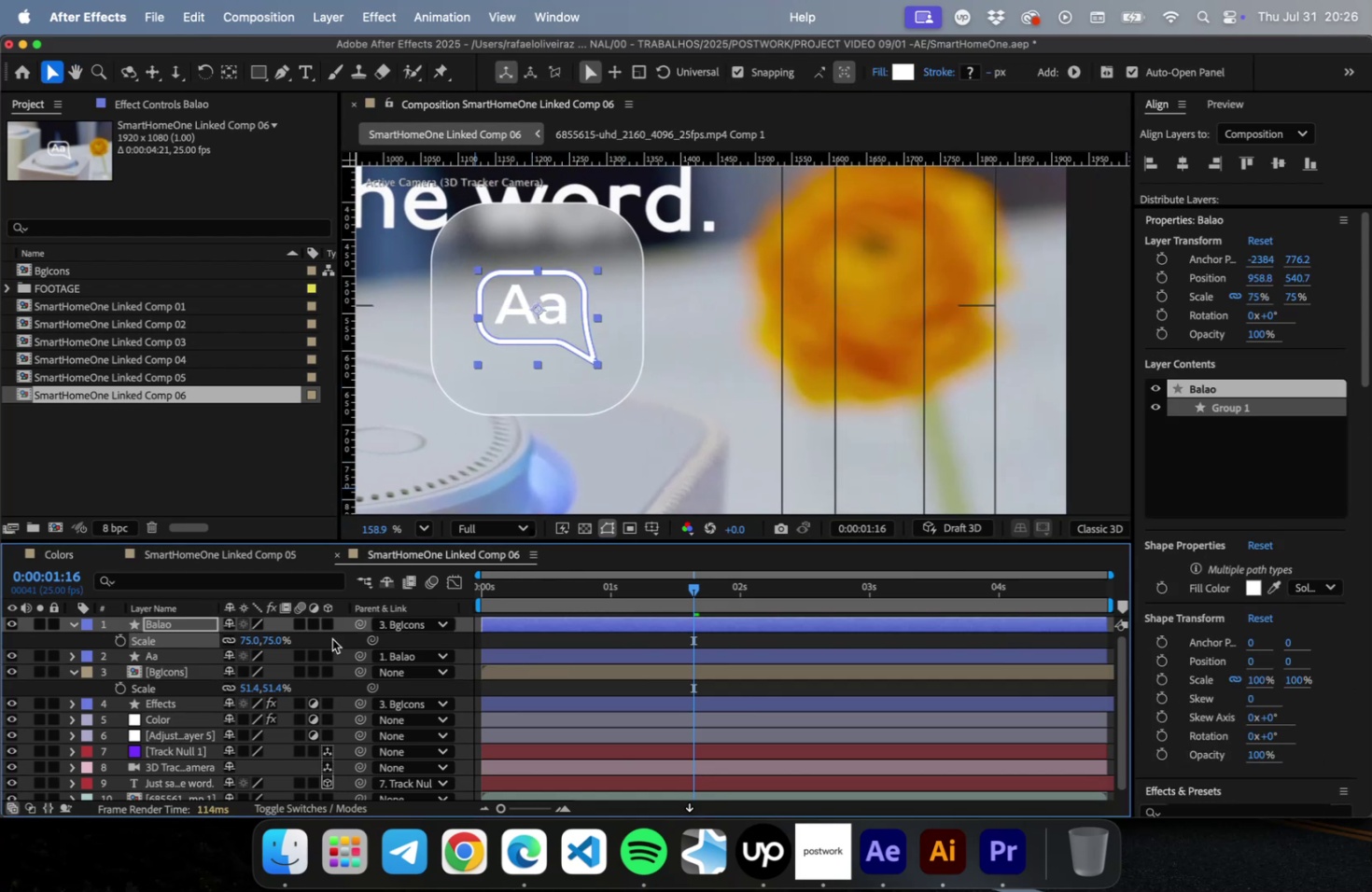 
left_click([516, 643])
 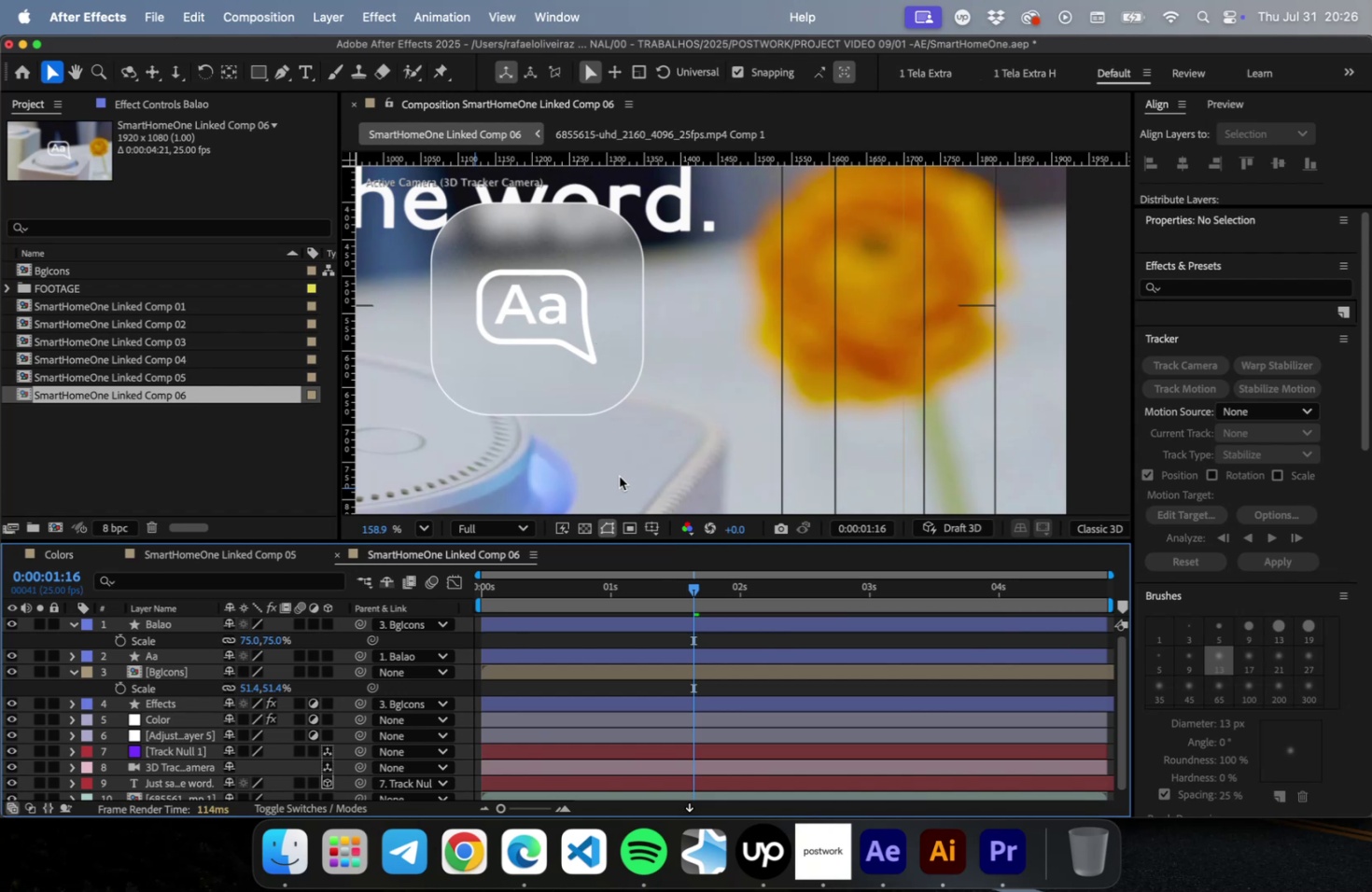 
scroll: coordinate [741, 381], scroll_direction: down, amount: 10.0
 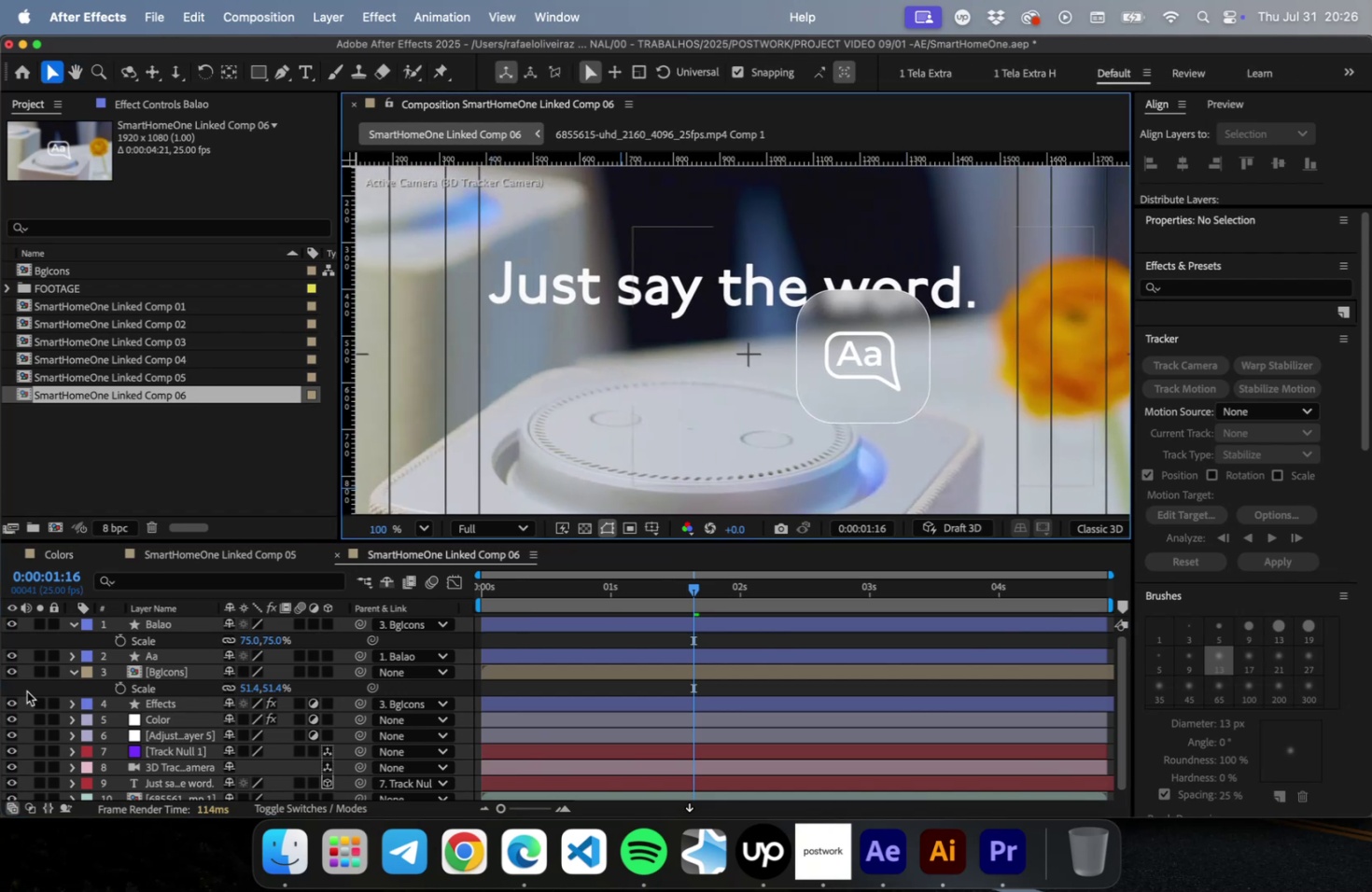 
left_click([141, 676])
 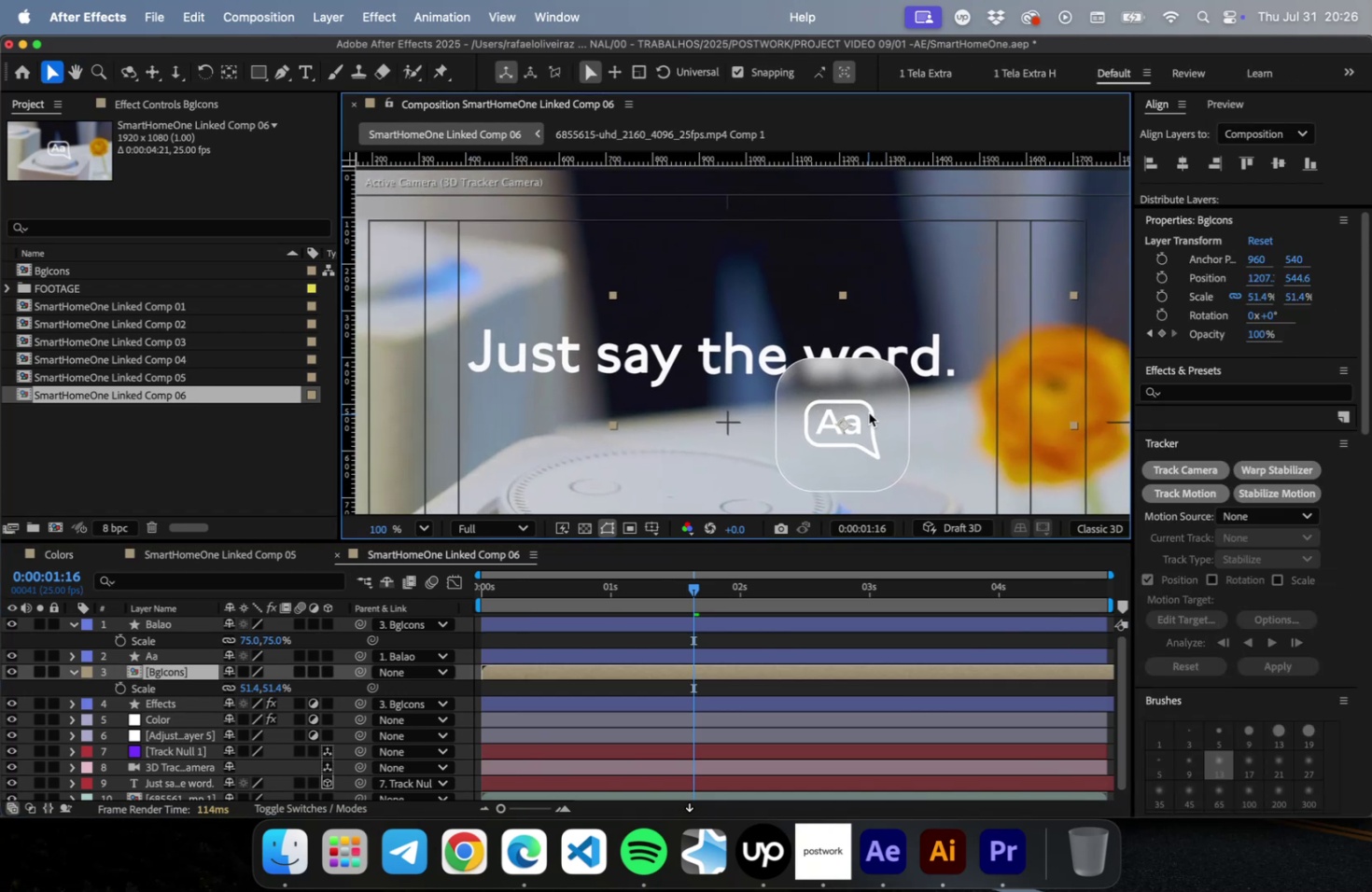 
left_click_drag(start_coordinate=[889, 398], to_coordinate=[754, 230])
 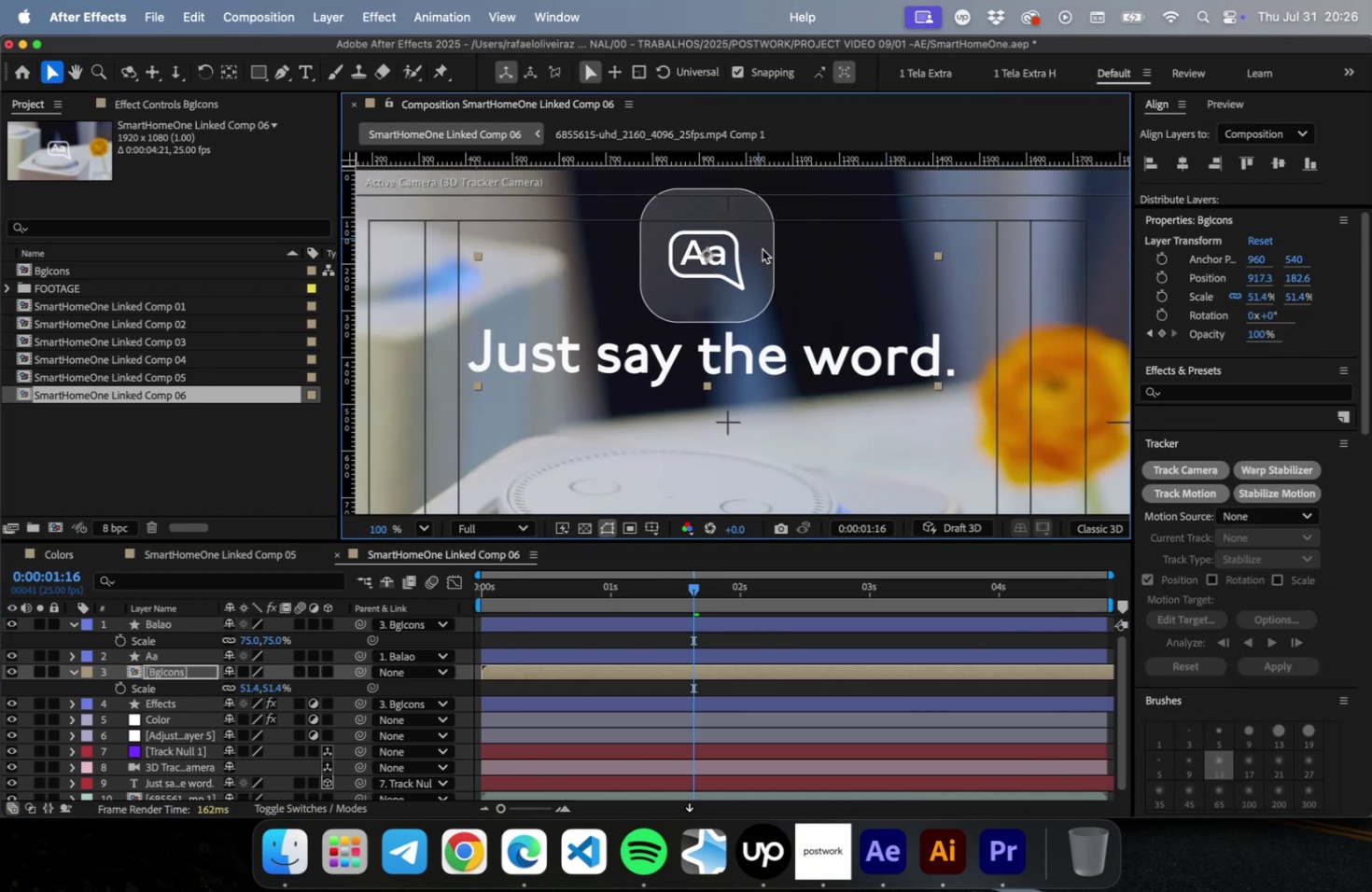 
scroll: coordinate [782, 297], scroll_direction: down, amount: 6.0
 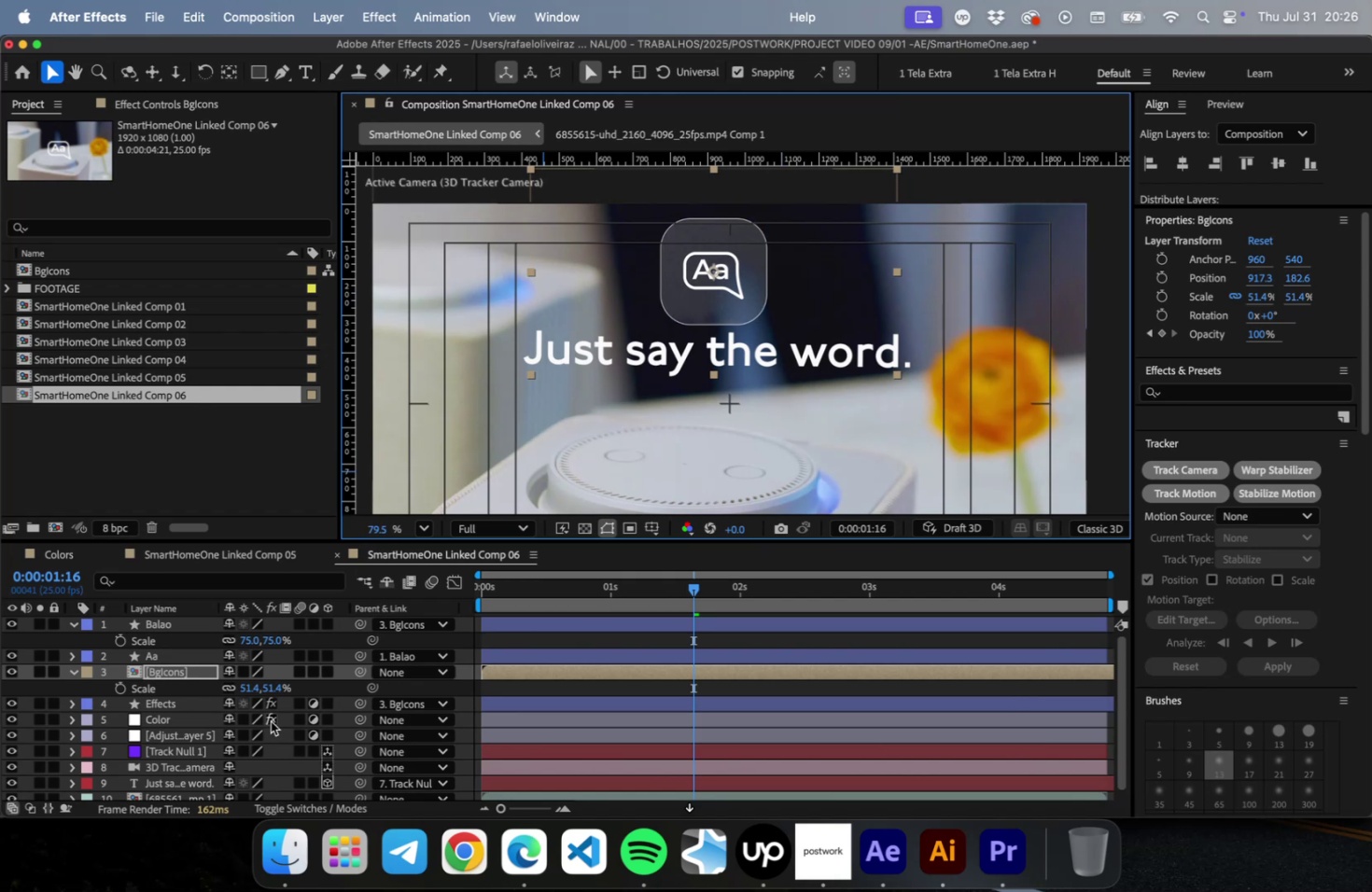 
left_click([277, 684])
 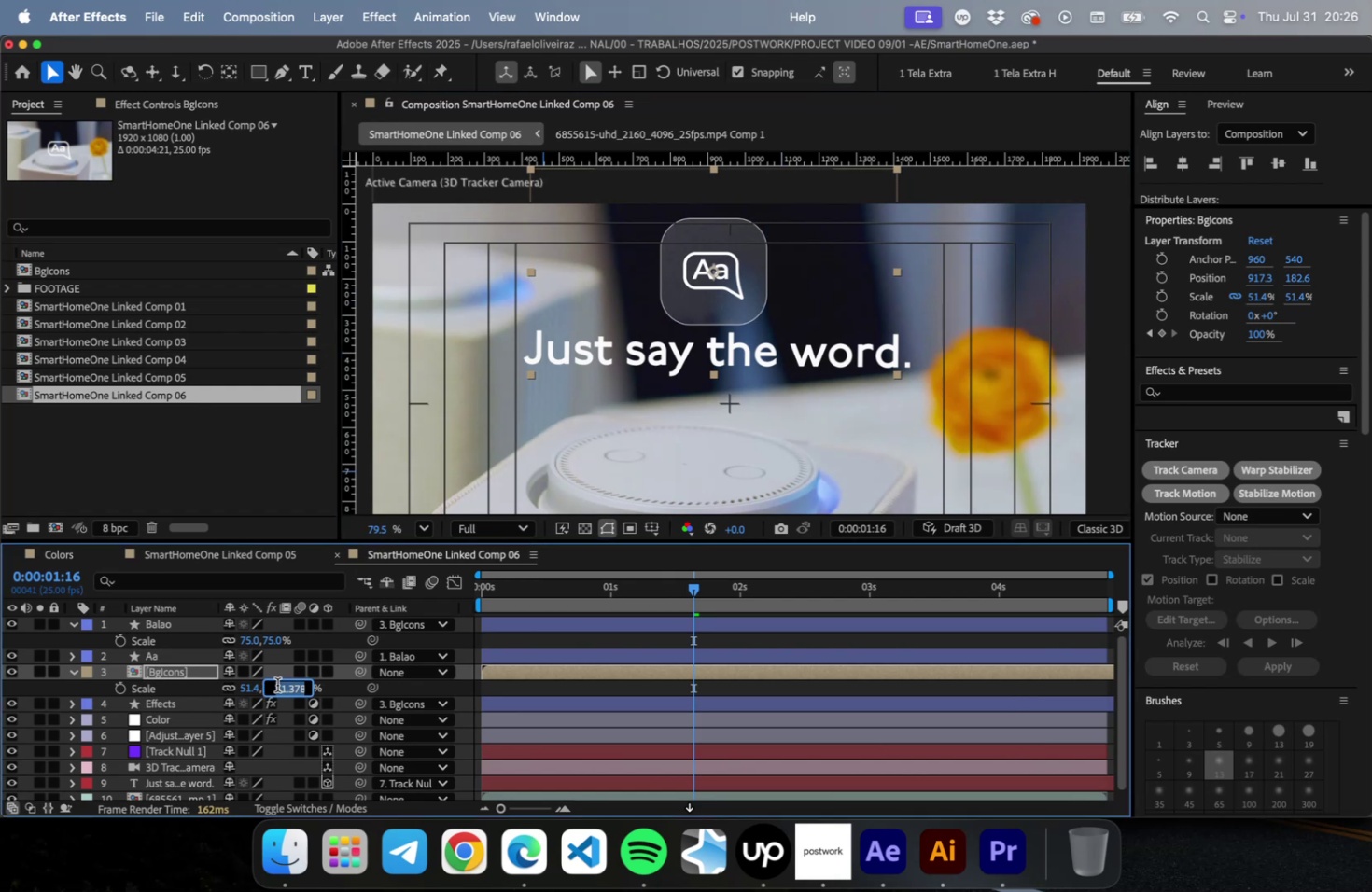 
key(Shift+ArrowDown)
 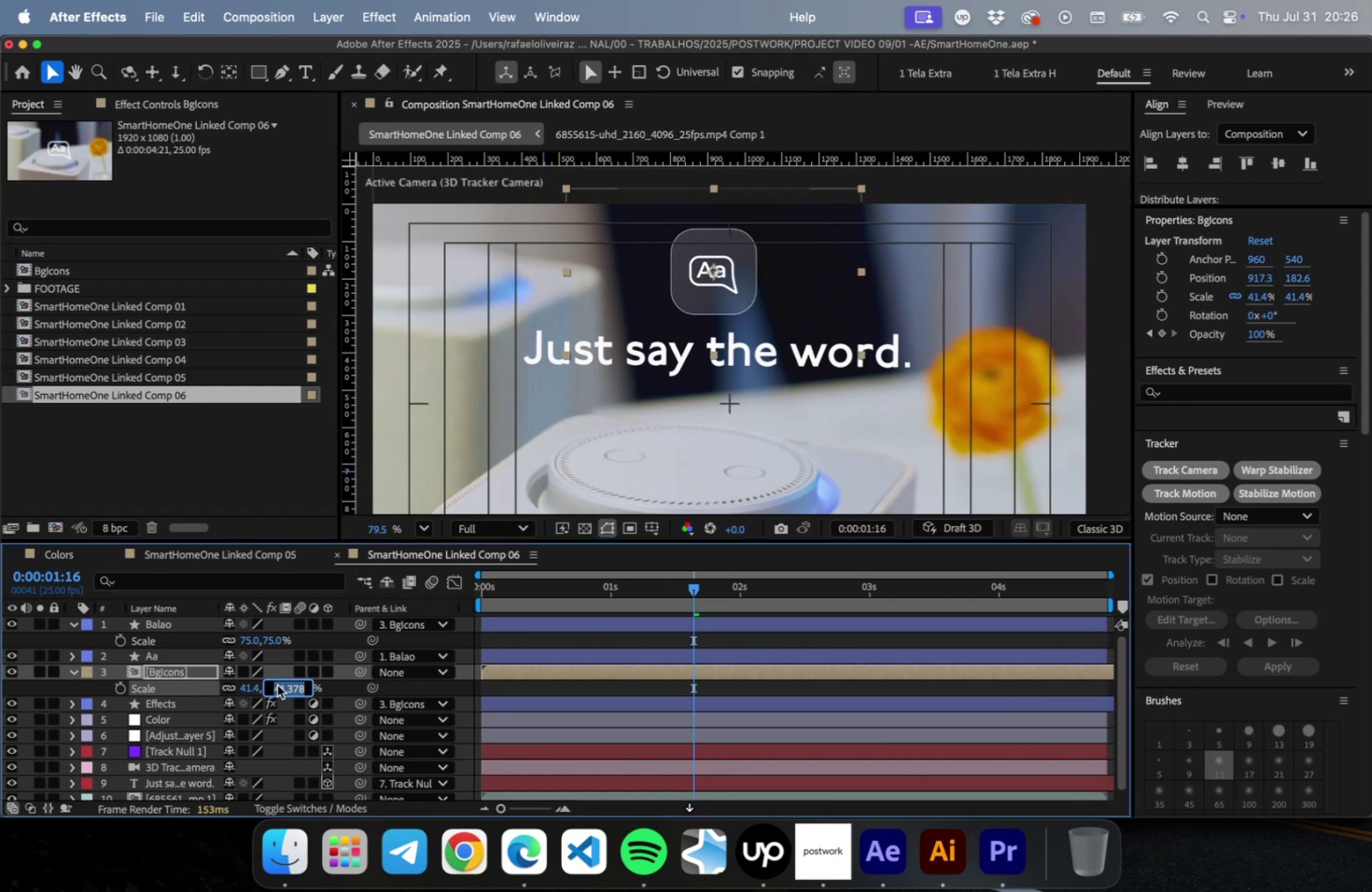 
key(Shift+ArrowDown)
 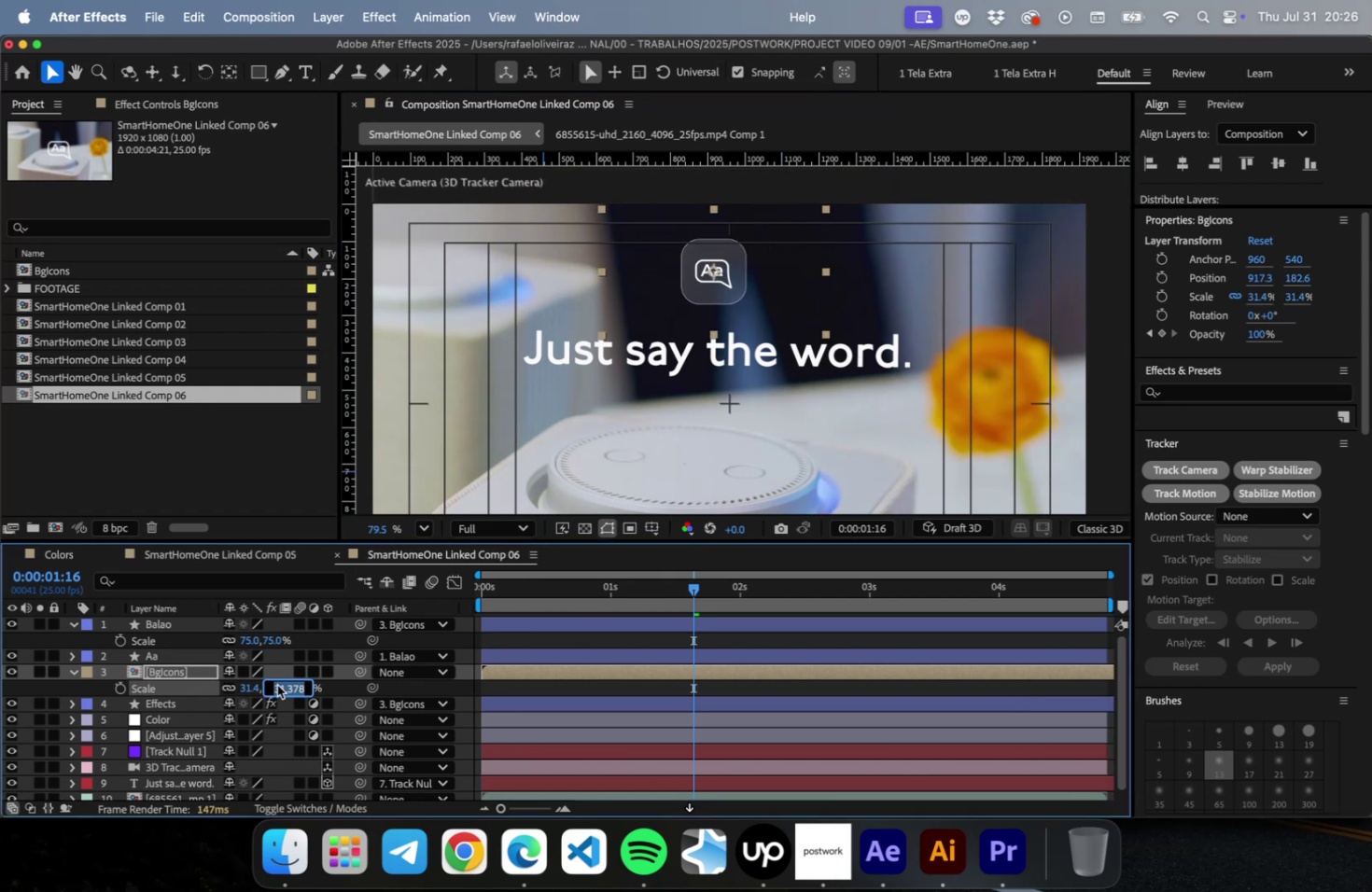 
key(ArrowDown)
 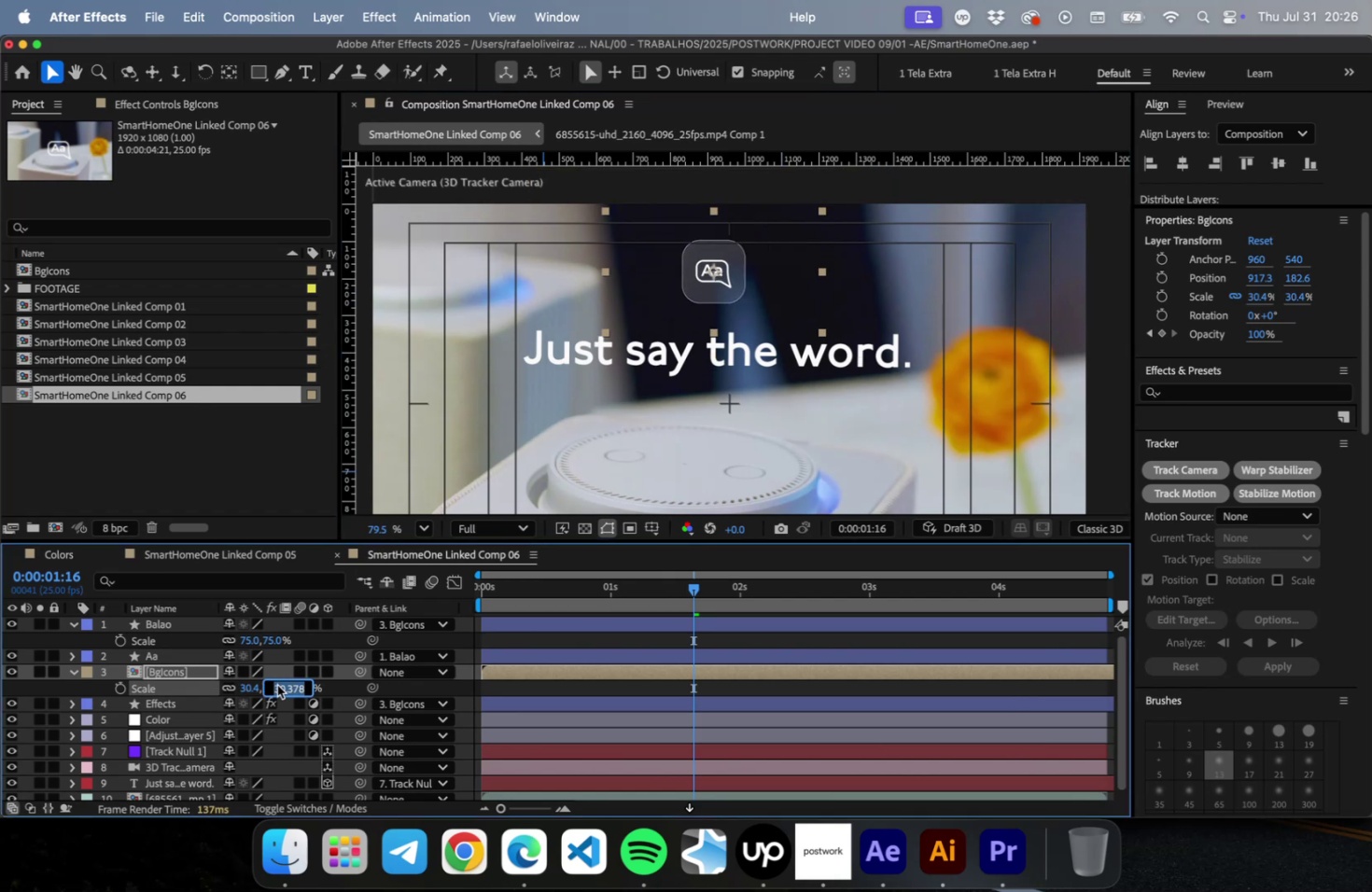 
key(ArrowDown)
 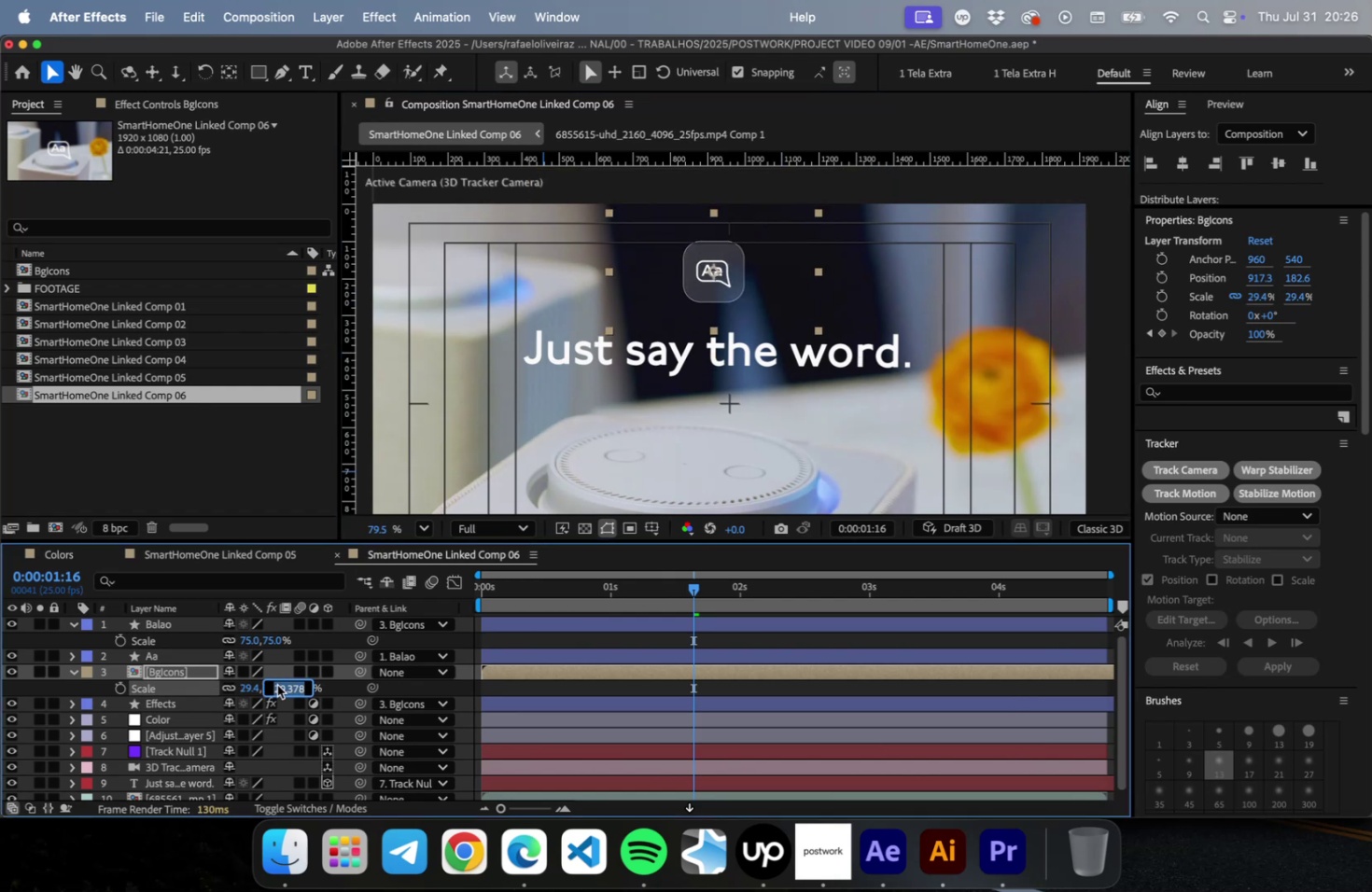 
type(30)
 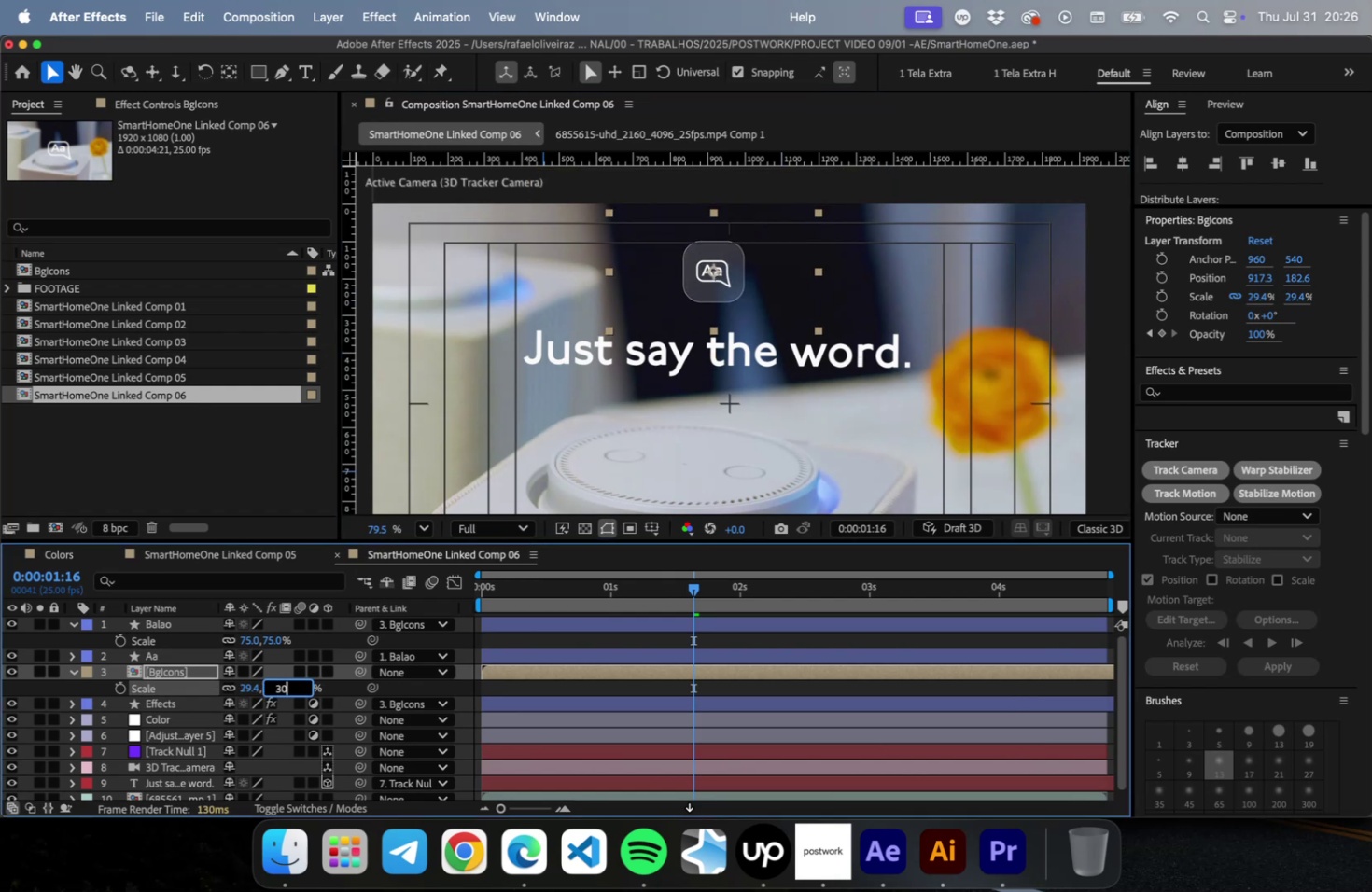 
key(Shift+ArrowDown)
 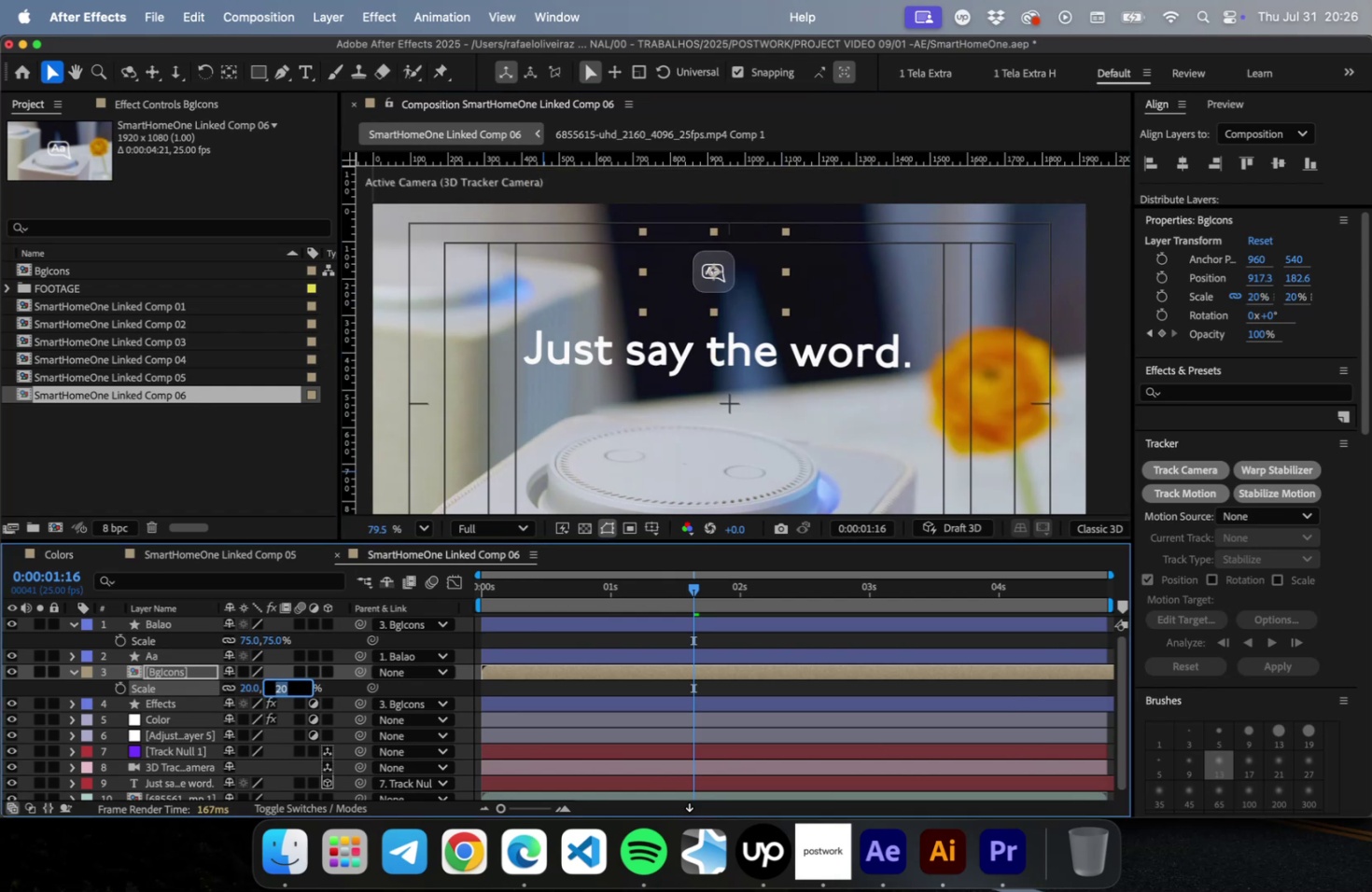 
key(Shift+ArrowUp)
 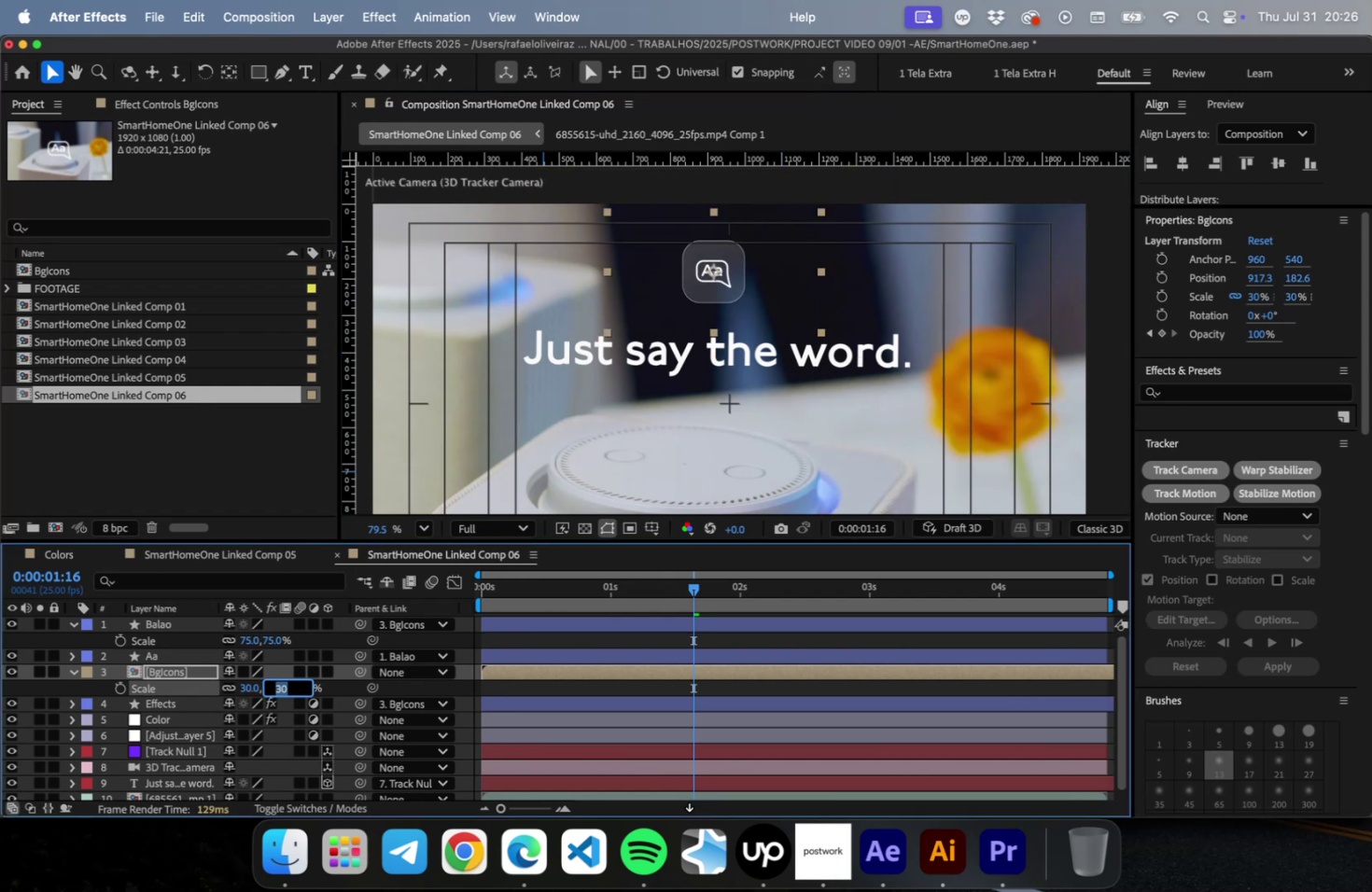 
key(ArrowUp)
 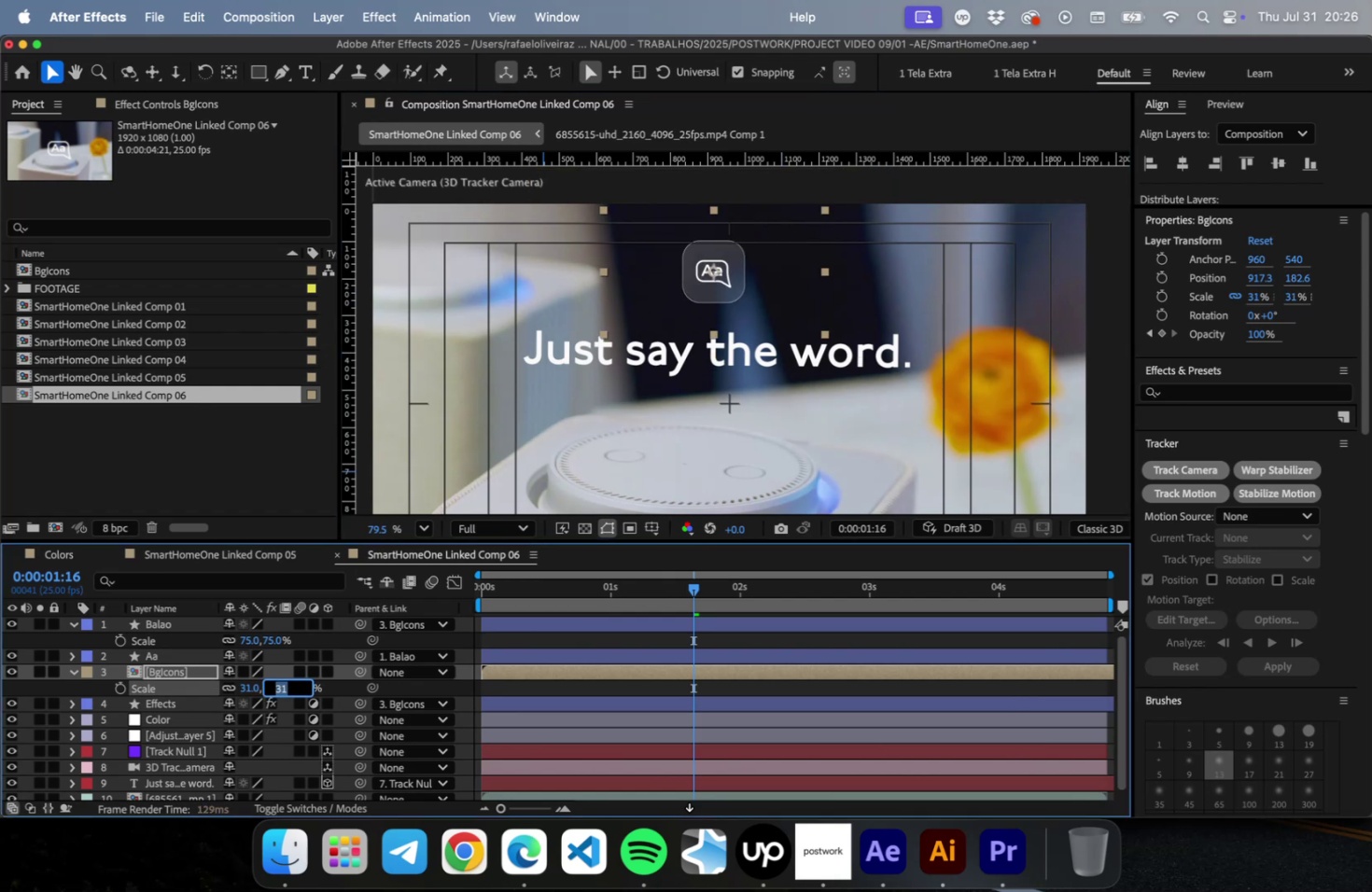 
key(ArrowUp)
 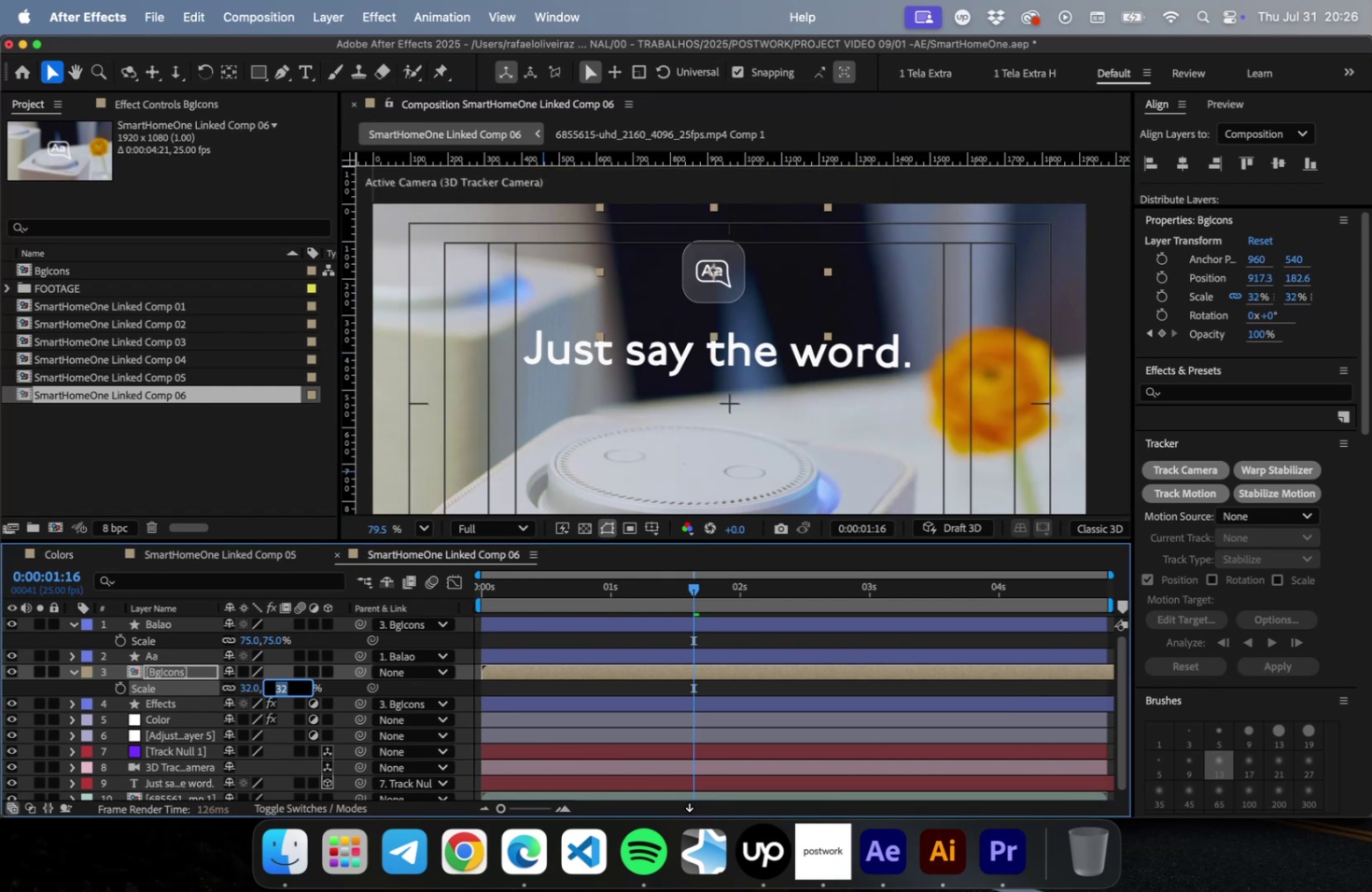 
key(ArrowUp)
 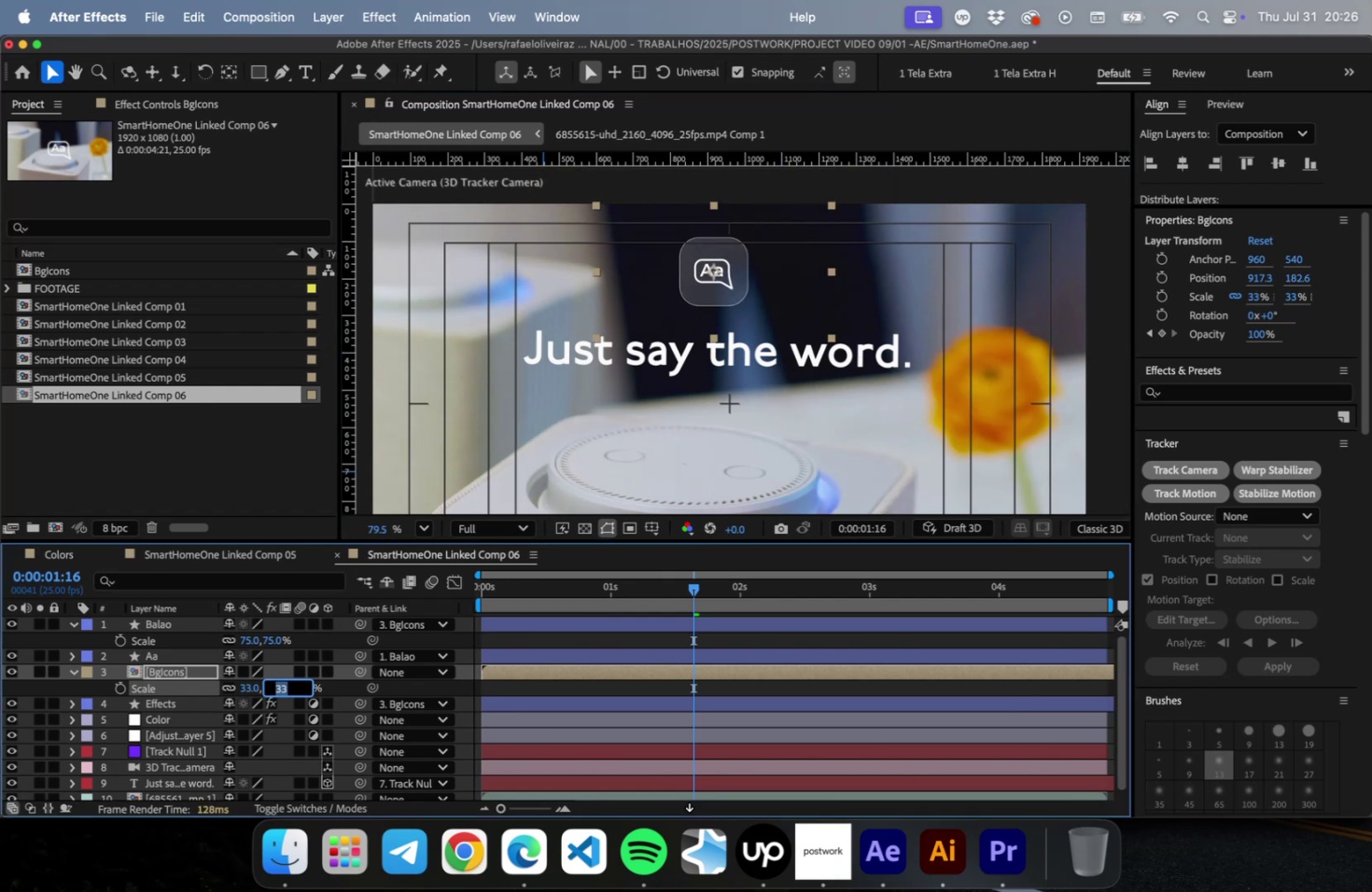 
key(Enter)
 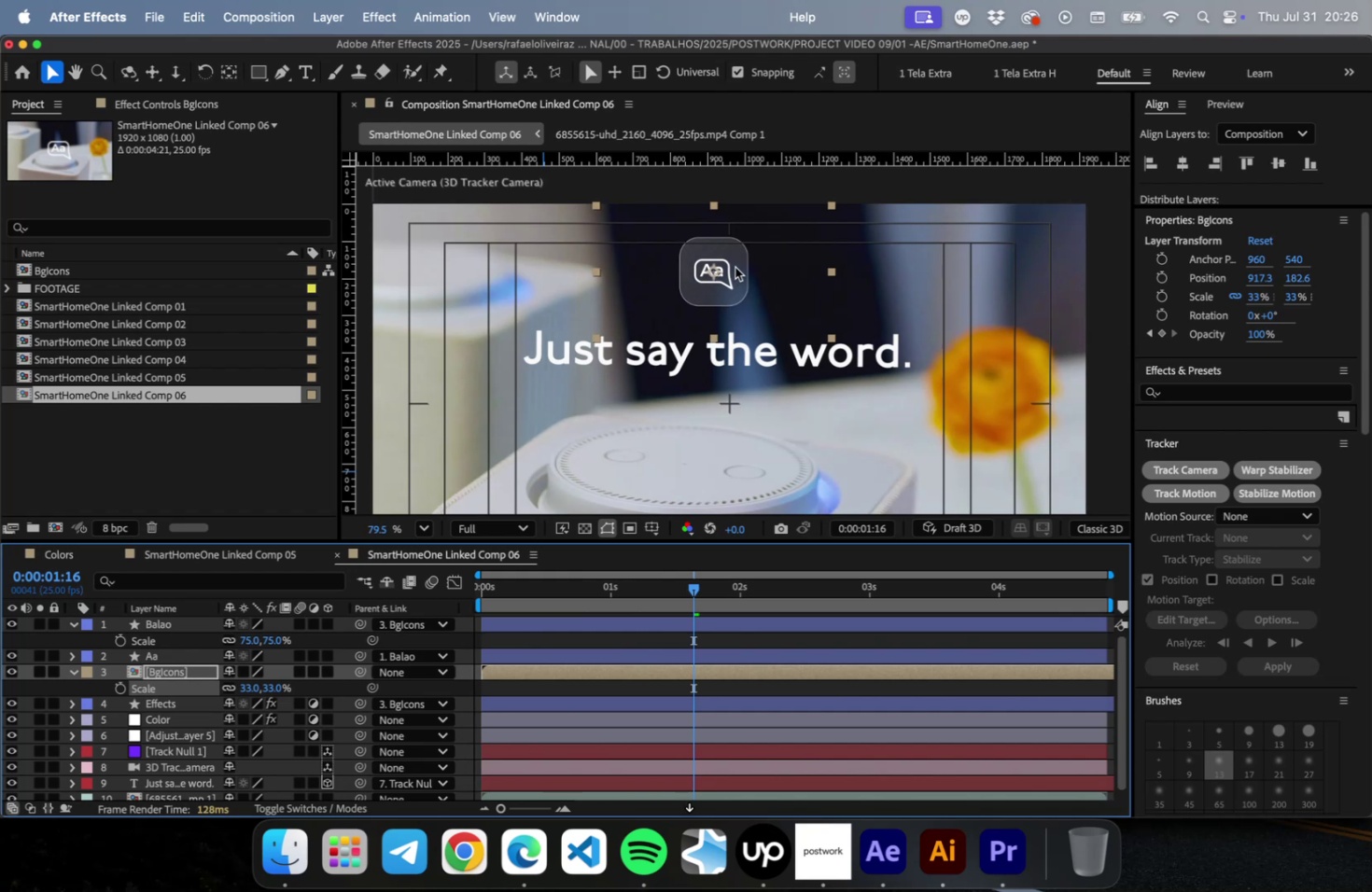 
left_click_drag(start_coordinate=[741, 261], to_coordinate=[737, 274])
 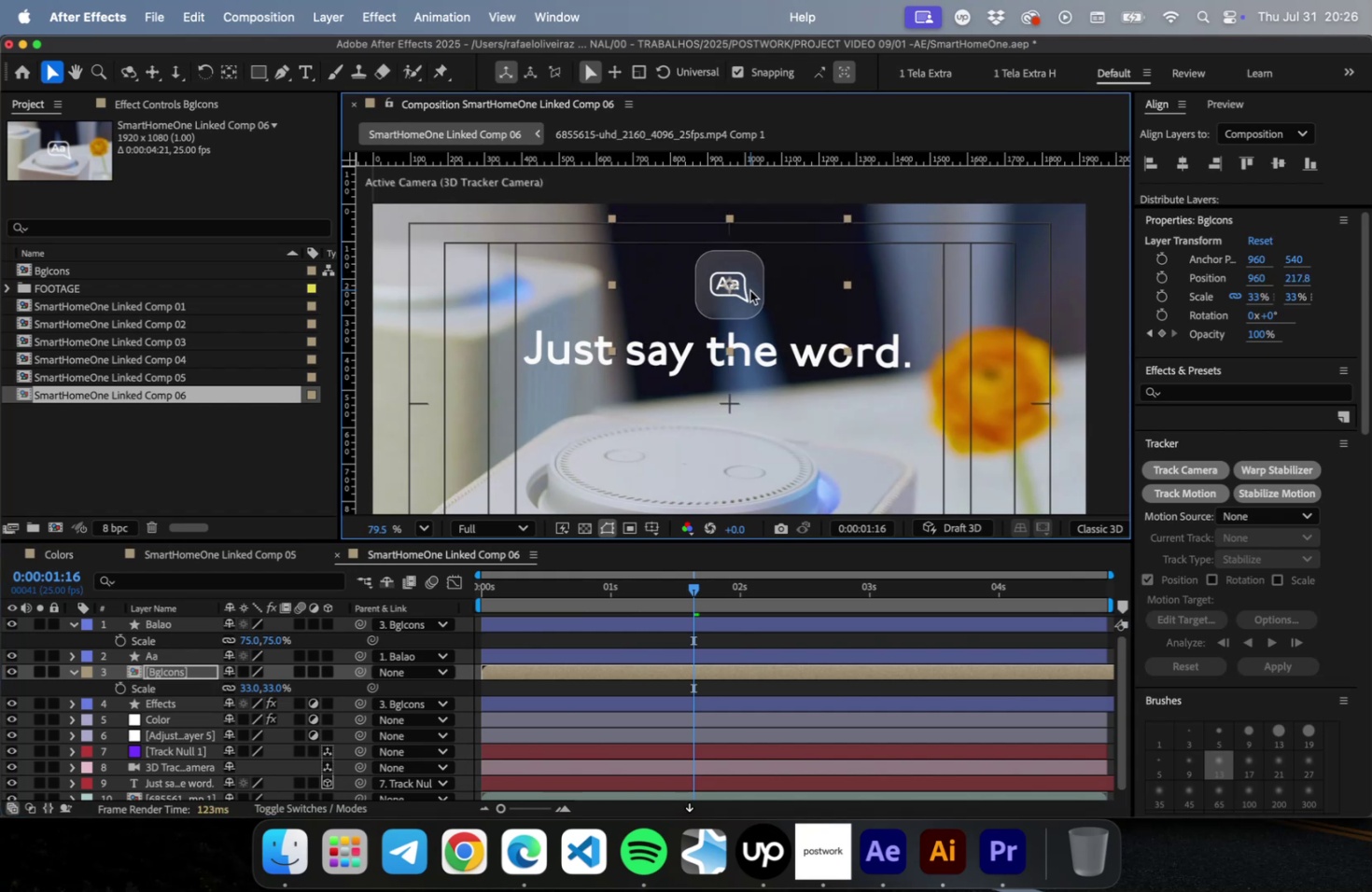 
key(Shift+ArrowLeft)
 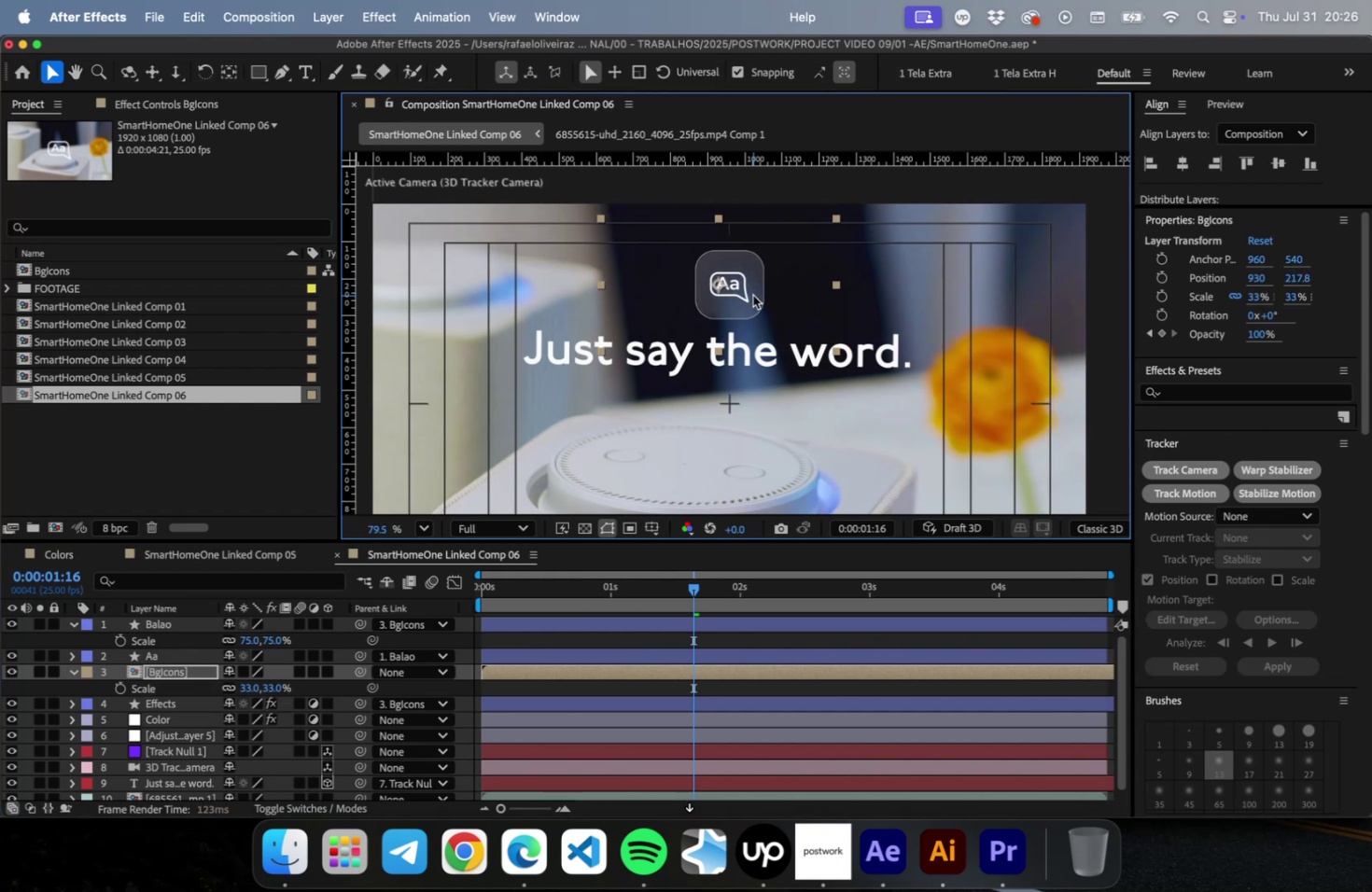 
key(Shift+ArrowLeft)
 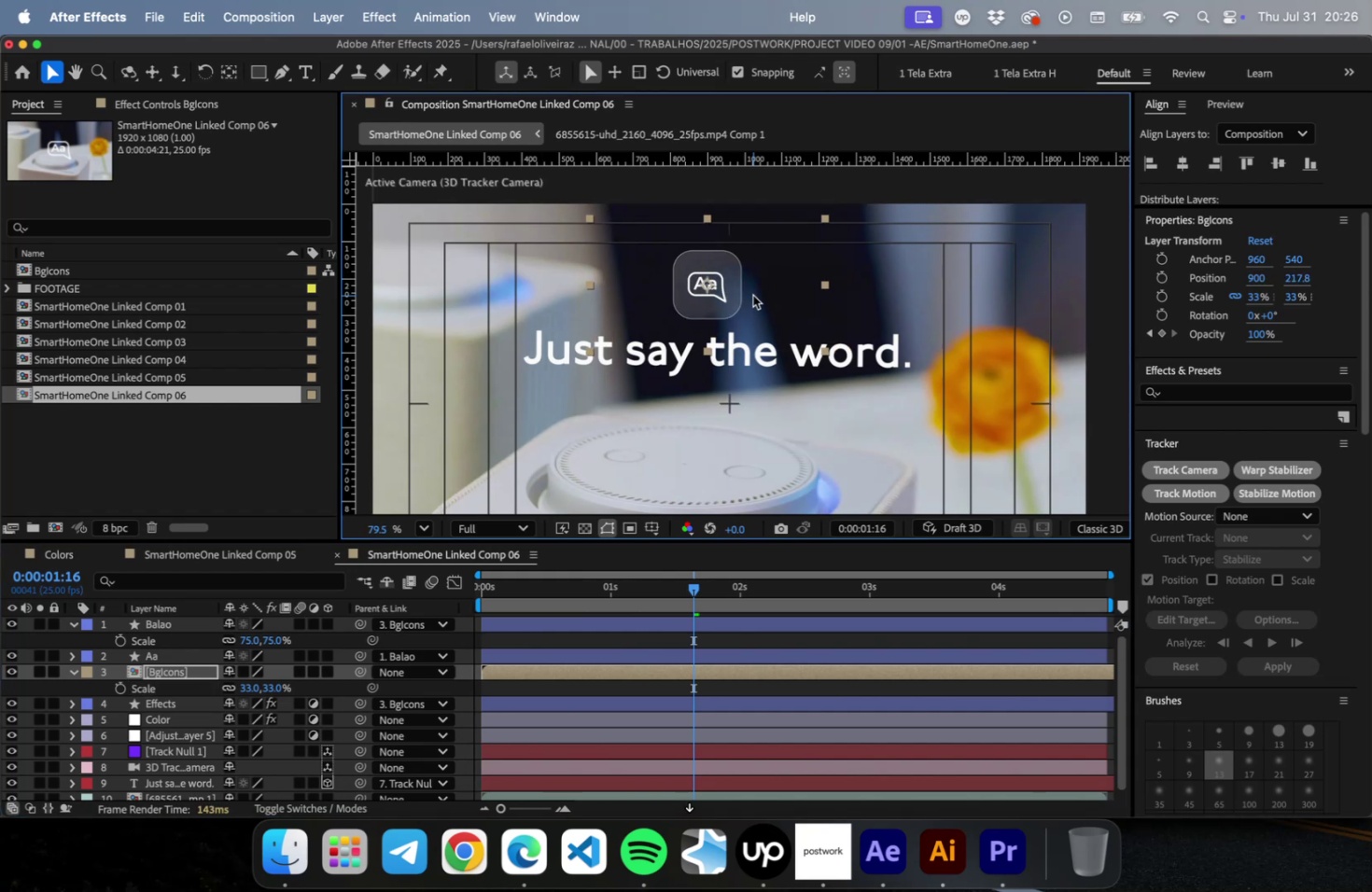 
key(Shift+ArrowRight)
 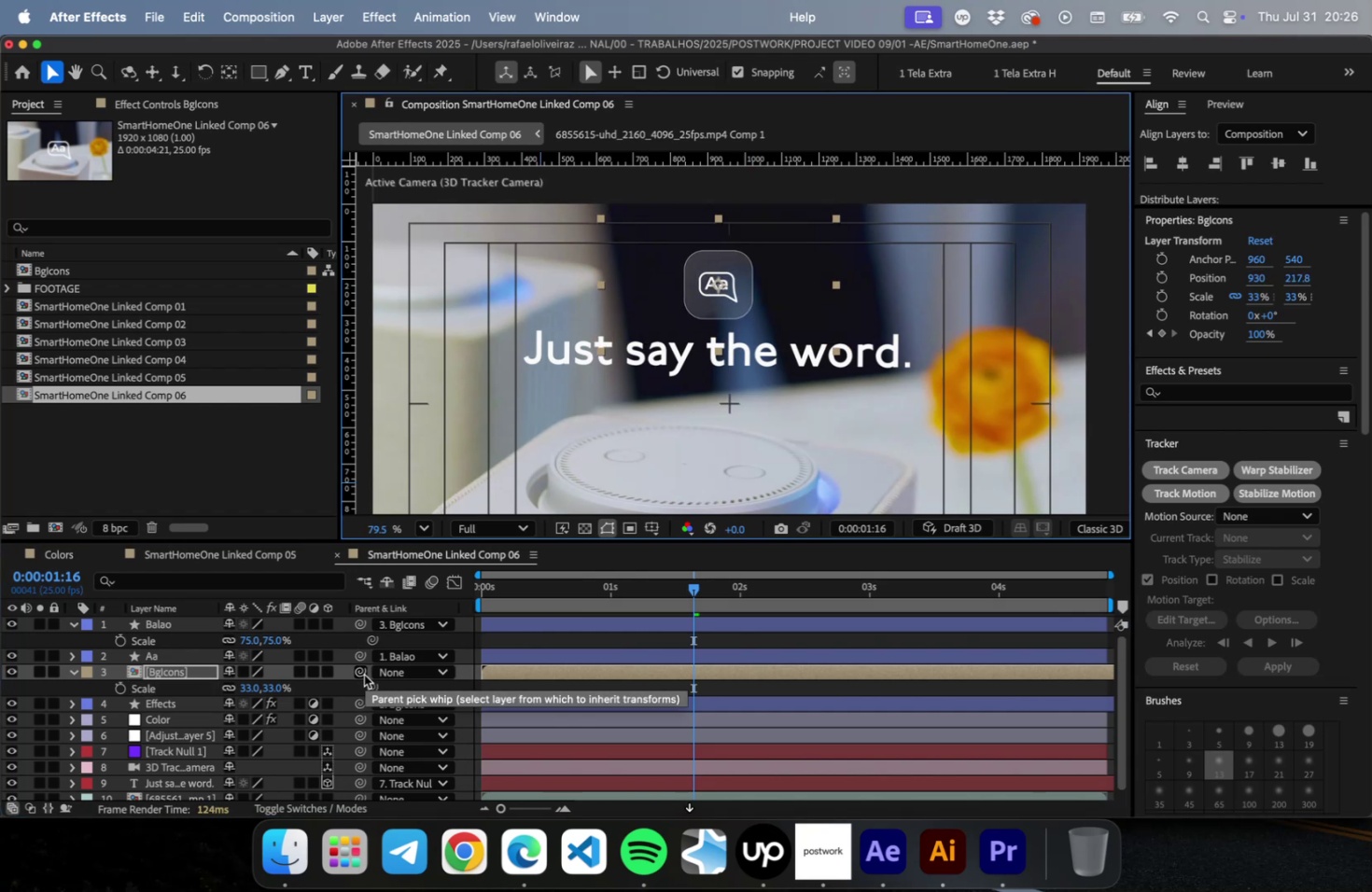 
left_click_drag(start_coordinate=[361, 672], to_coordinate=[202, 775])
 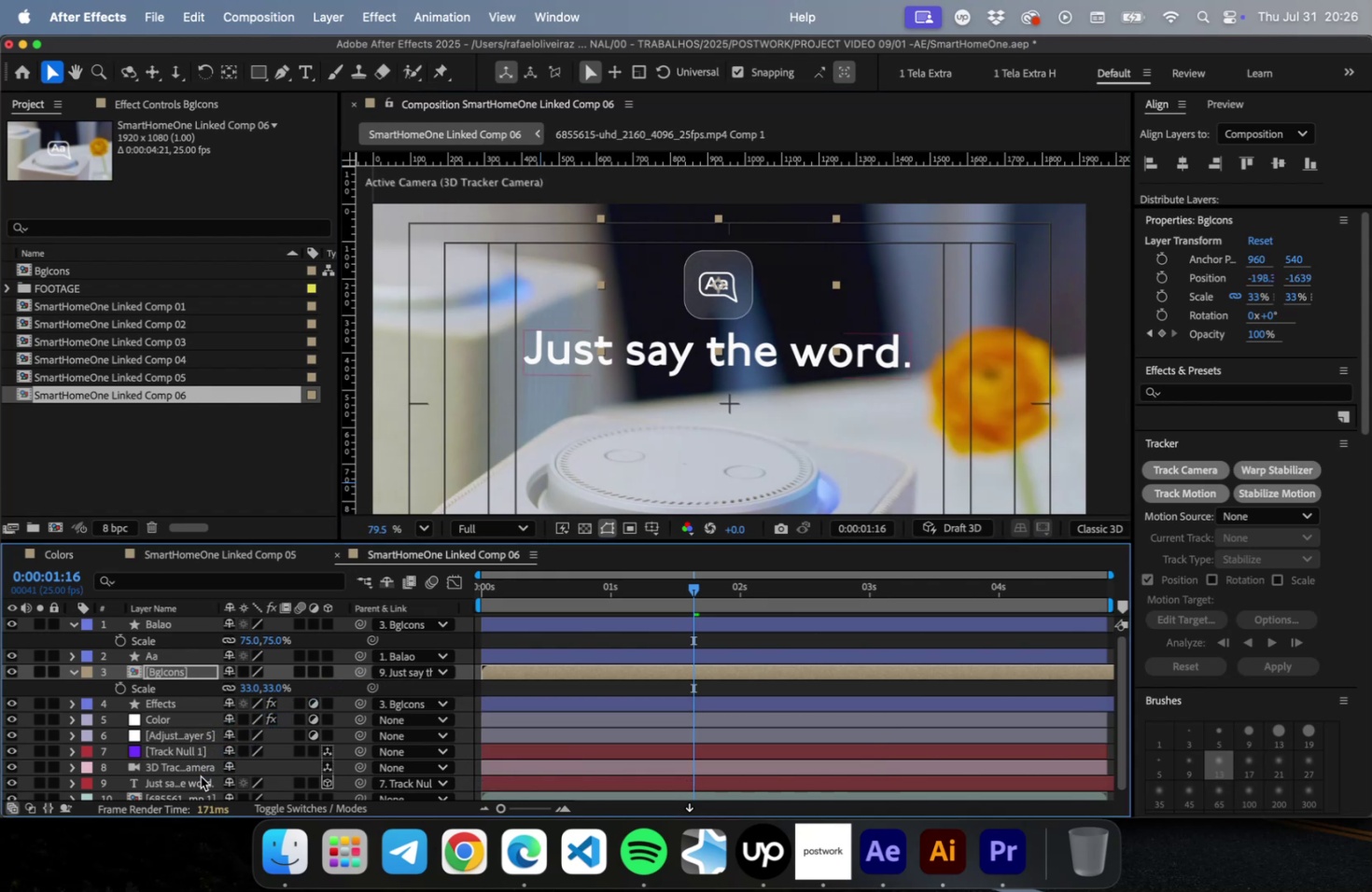 
key(Meta+S)
 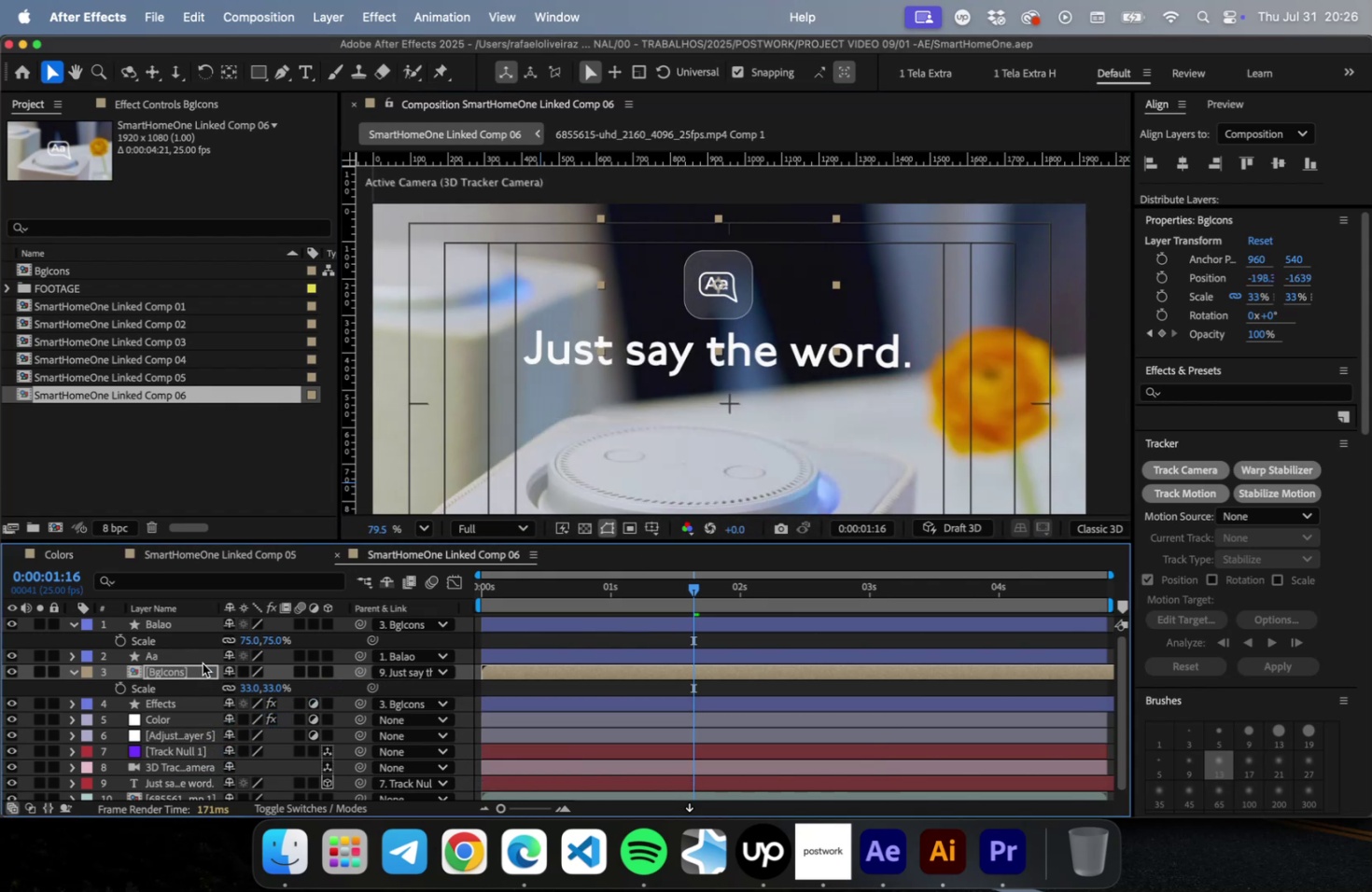 
left_click([186, 626])
 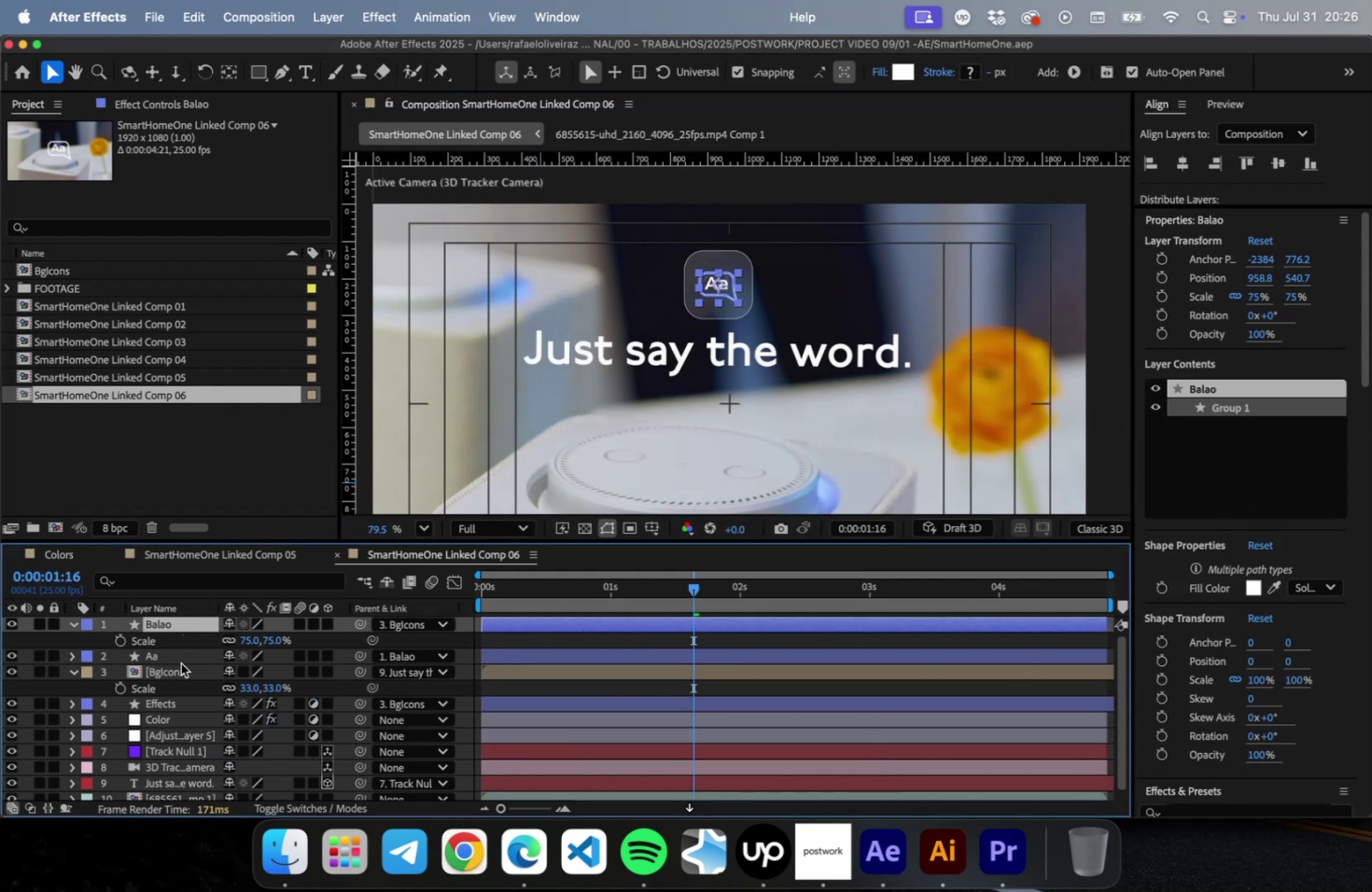 
key(Shift+ShiftLeft)
 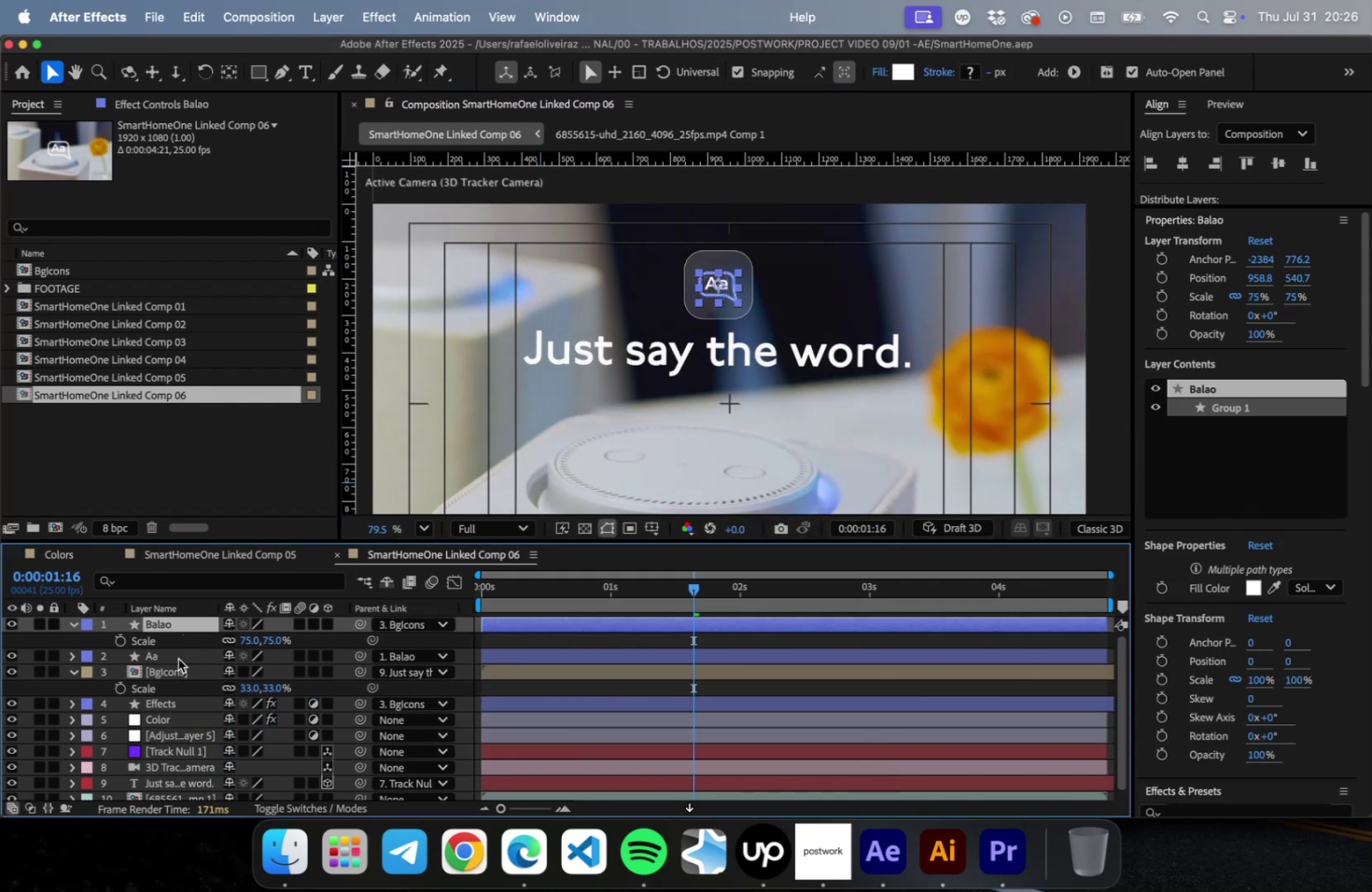 
left_click([178, 658])
 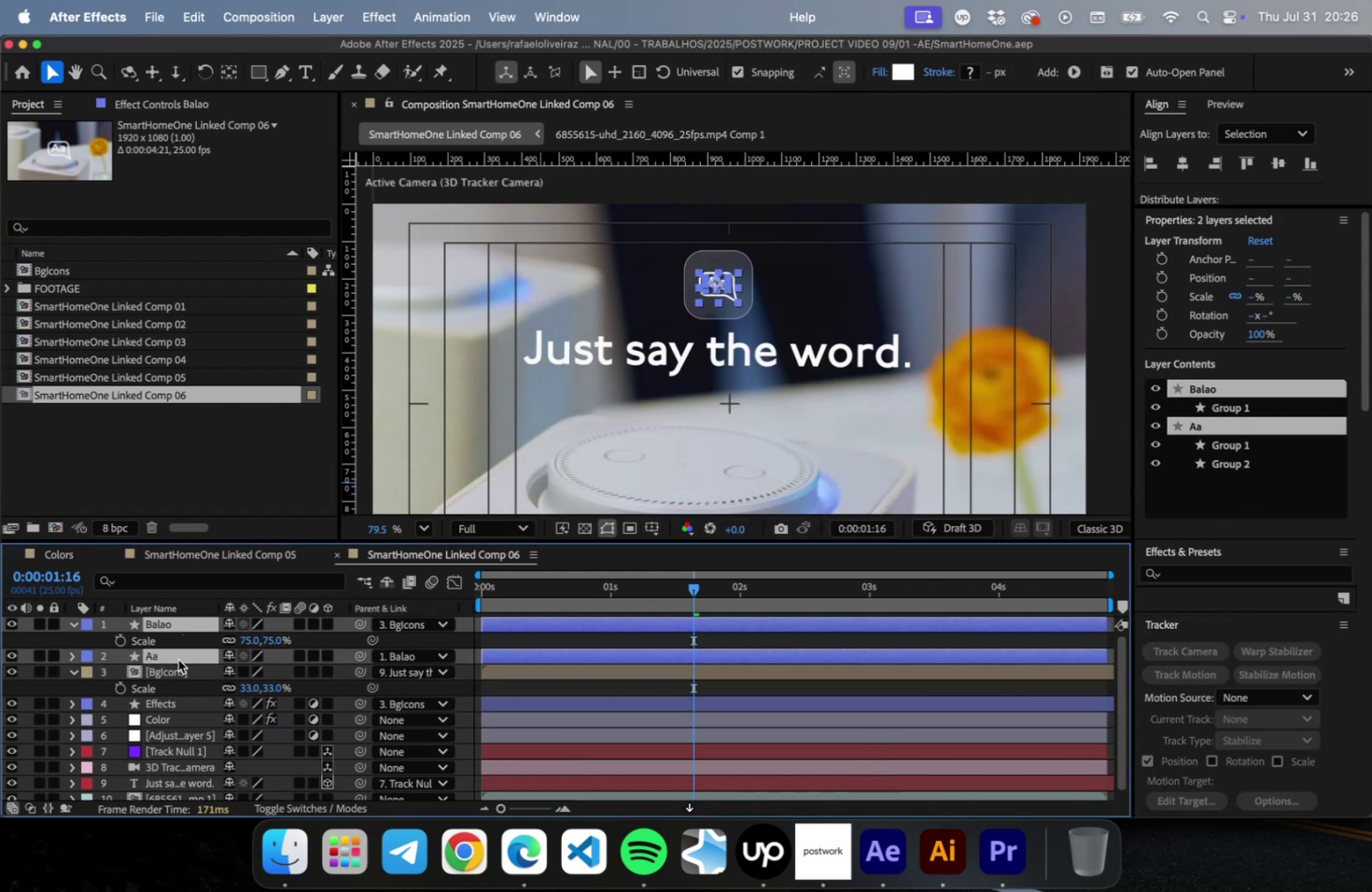 
key(T)
 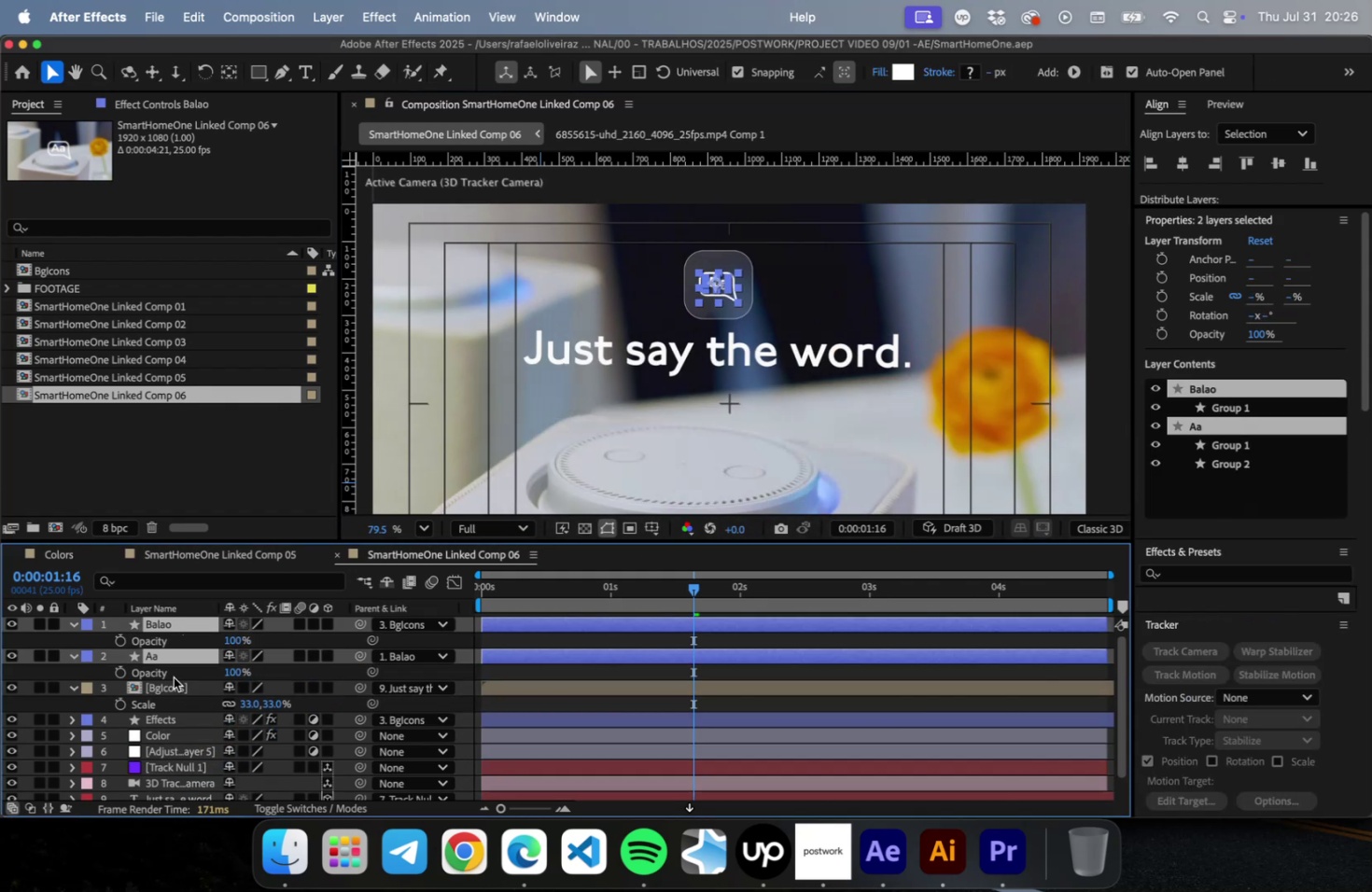 
left_click([172, 681])
 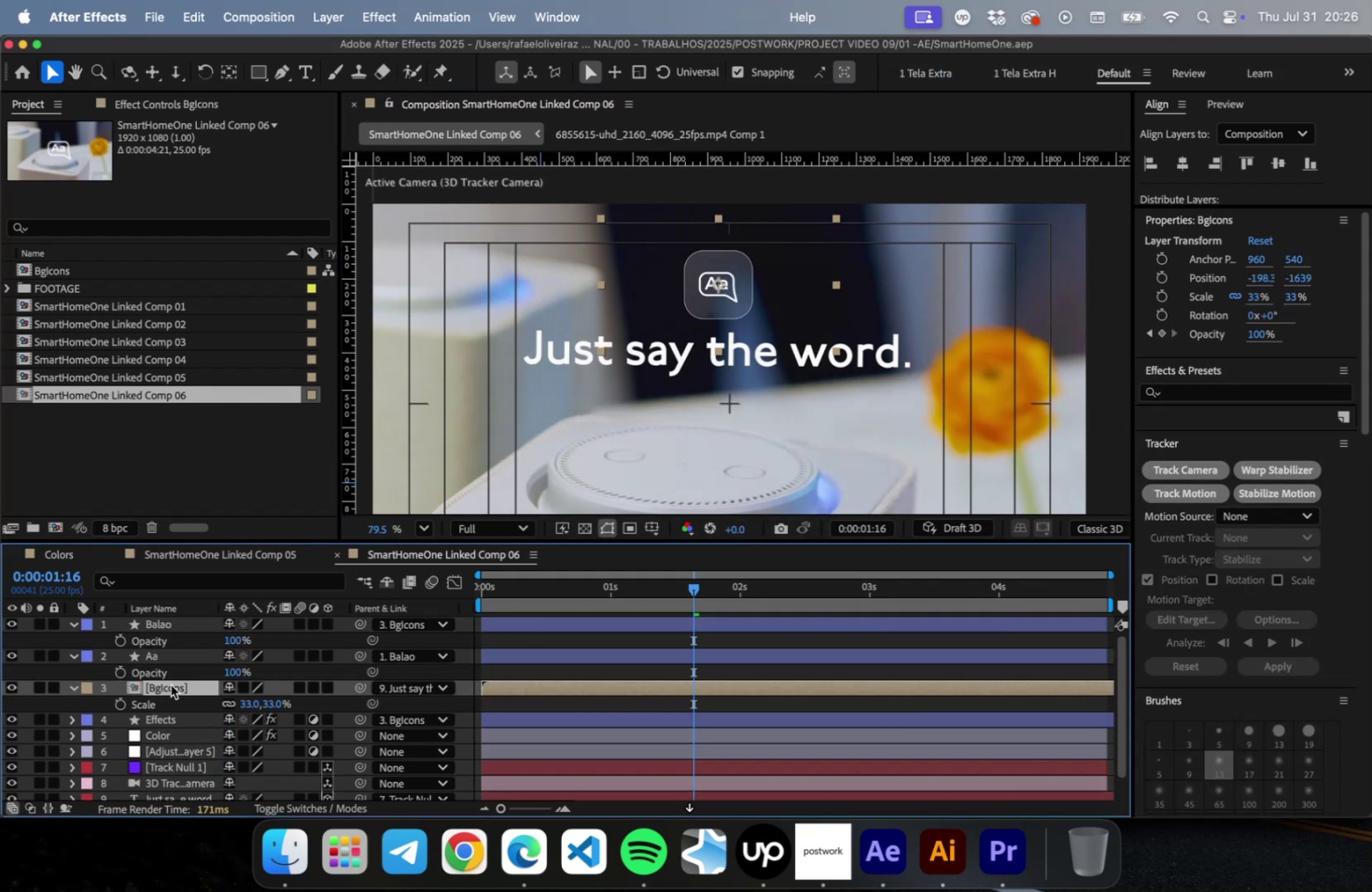 
key(T)
 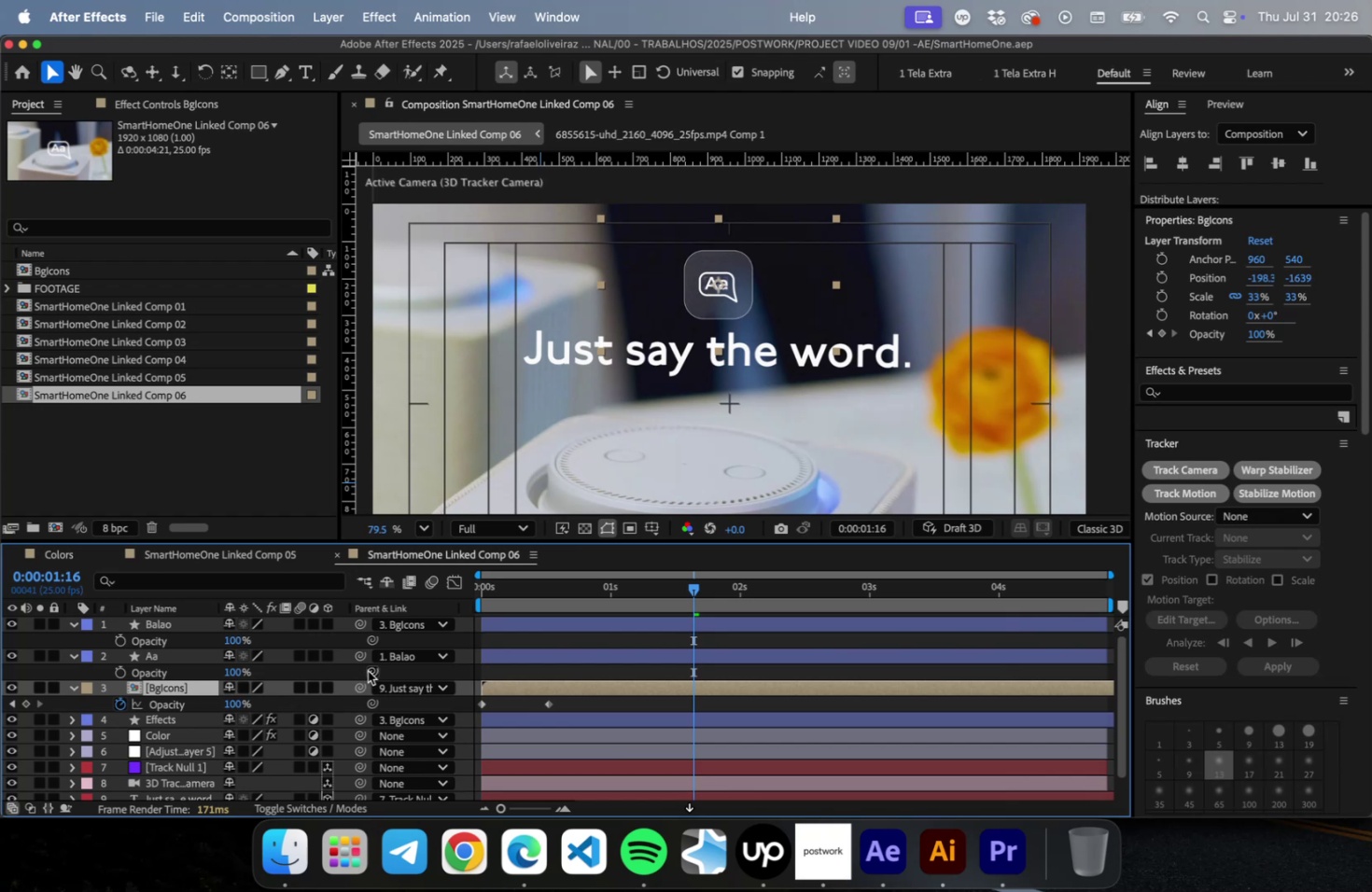 
left_click_drag(start_coordinate=[371, 669], to_coordinate=[168, 706])
 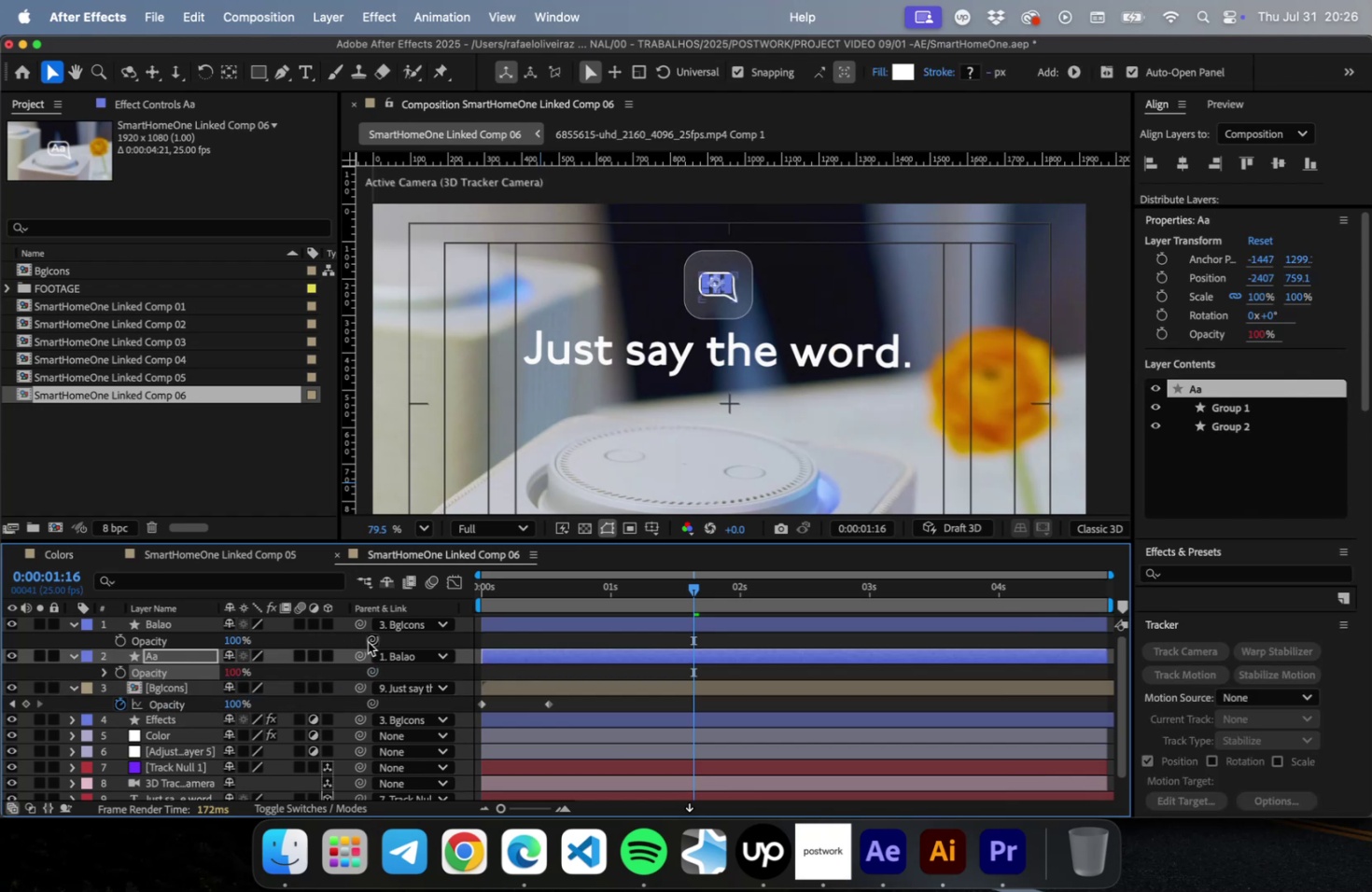 
left_click_drag(start_coordinate=[373, 642], to_coordinate=[207, 701])
 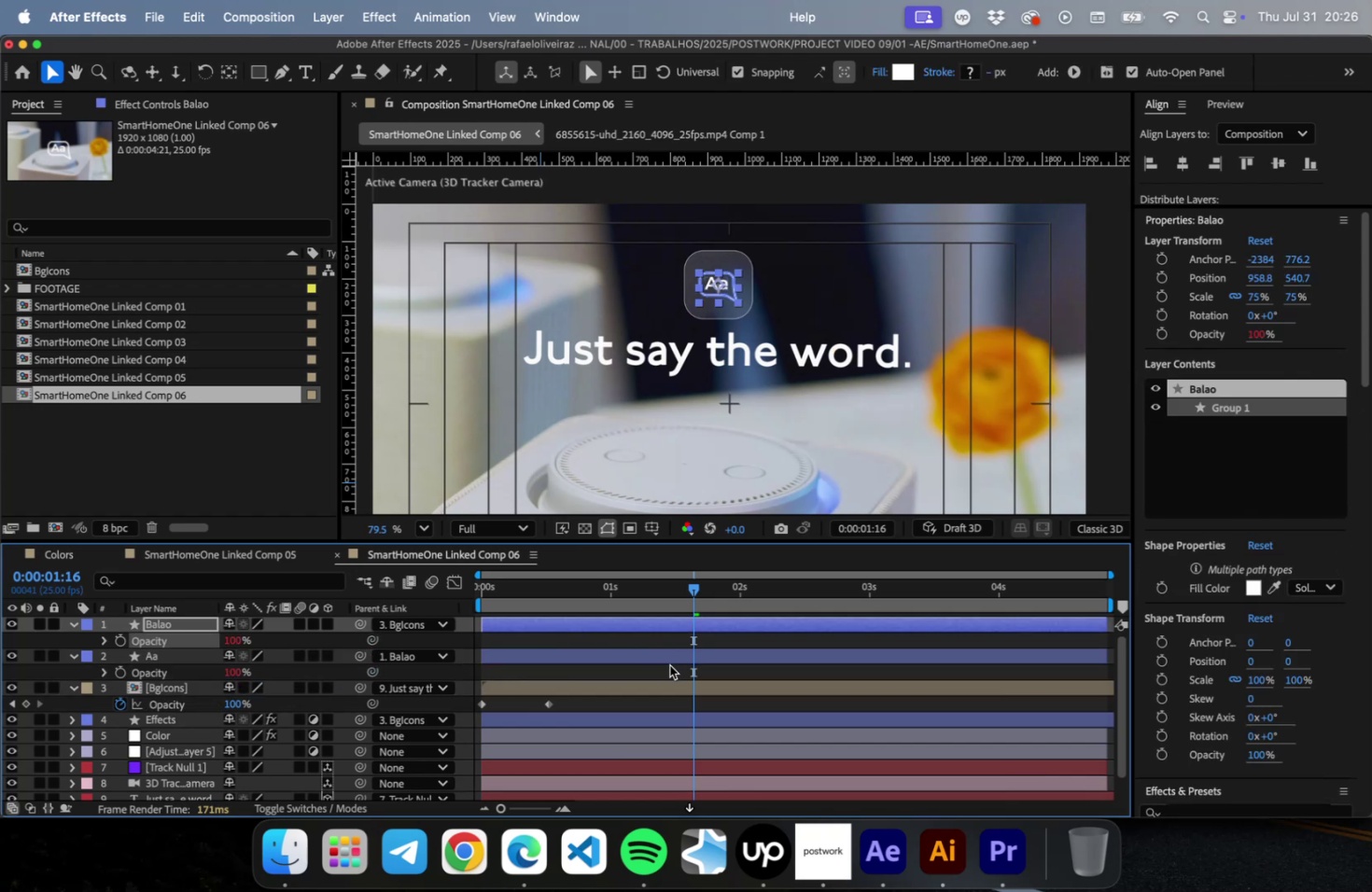 
key(Meta+CommandLeft)
 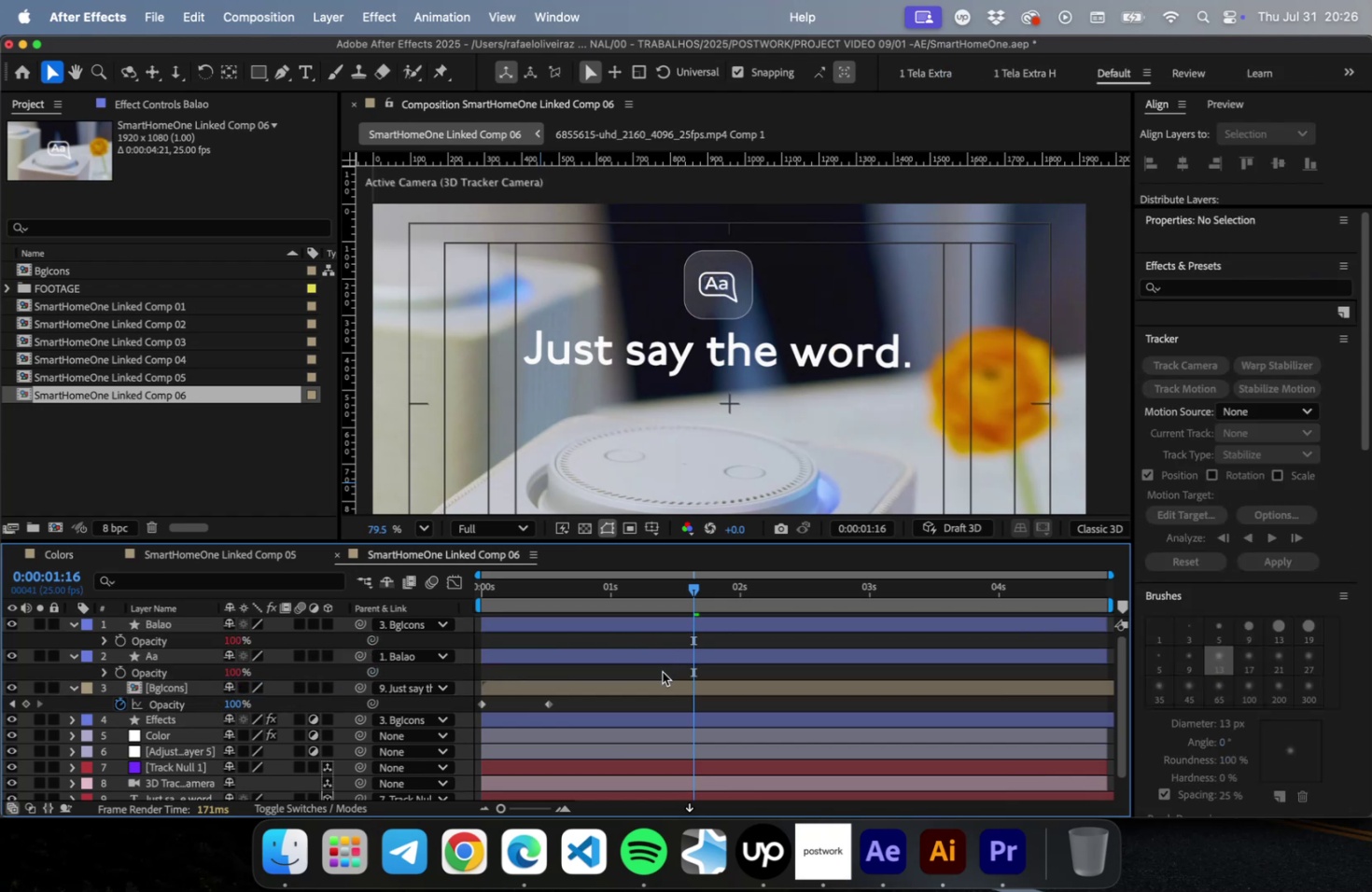 
key(Meta+S)
 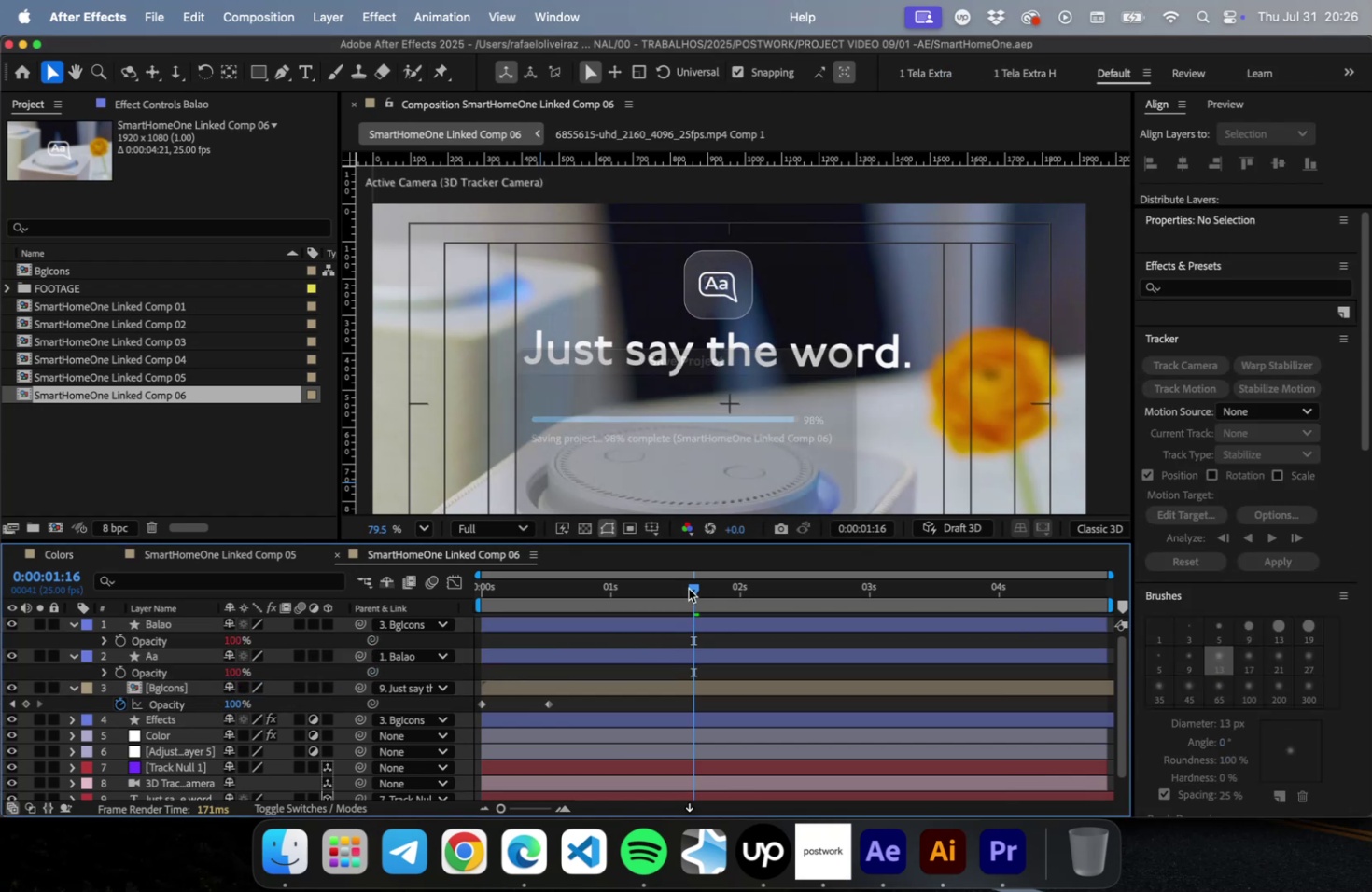 
left_click_drag(start_coordinate=[688, 588], to_coordinate=[55, 595])
 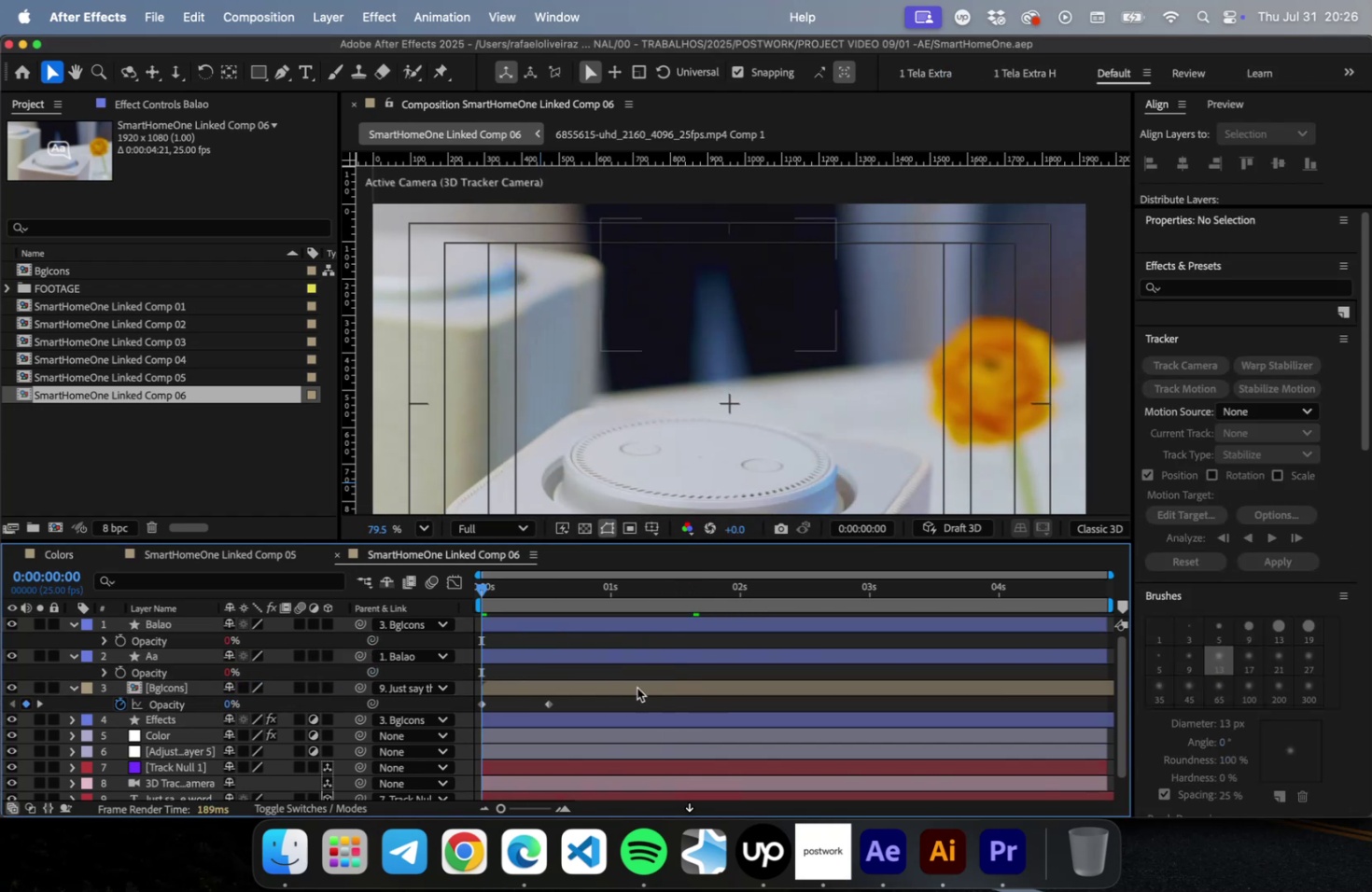 
key(Space)
 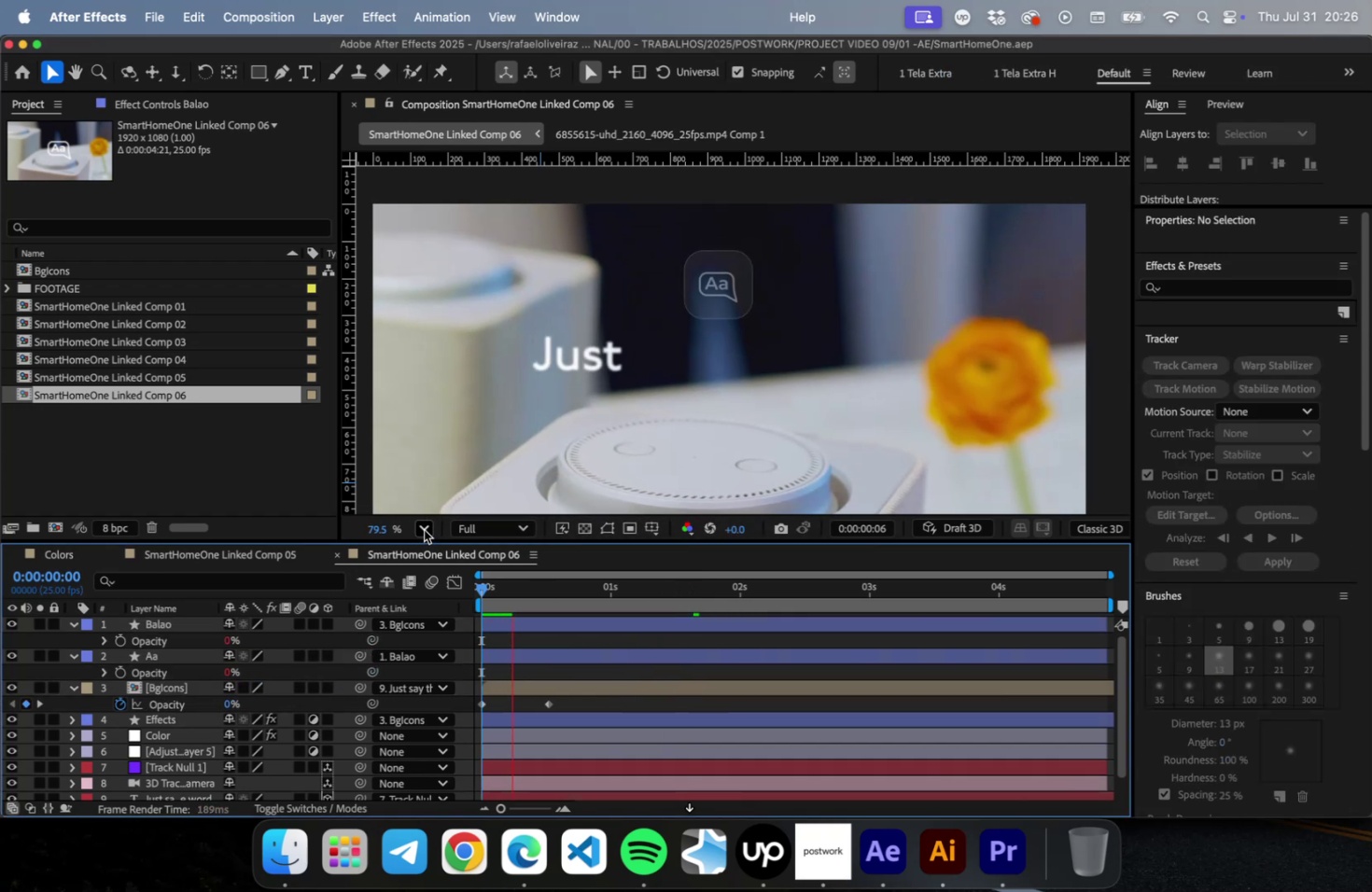 
left_click([425, 530])
 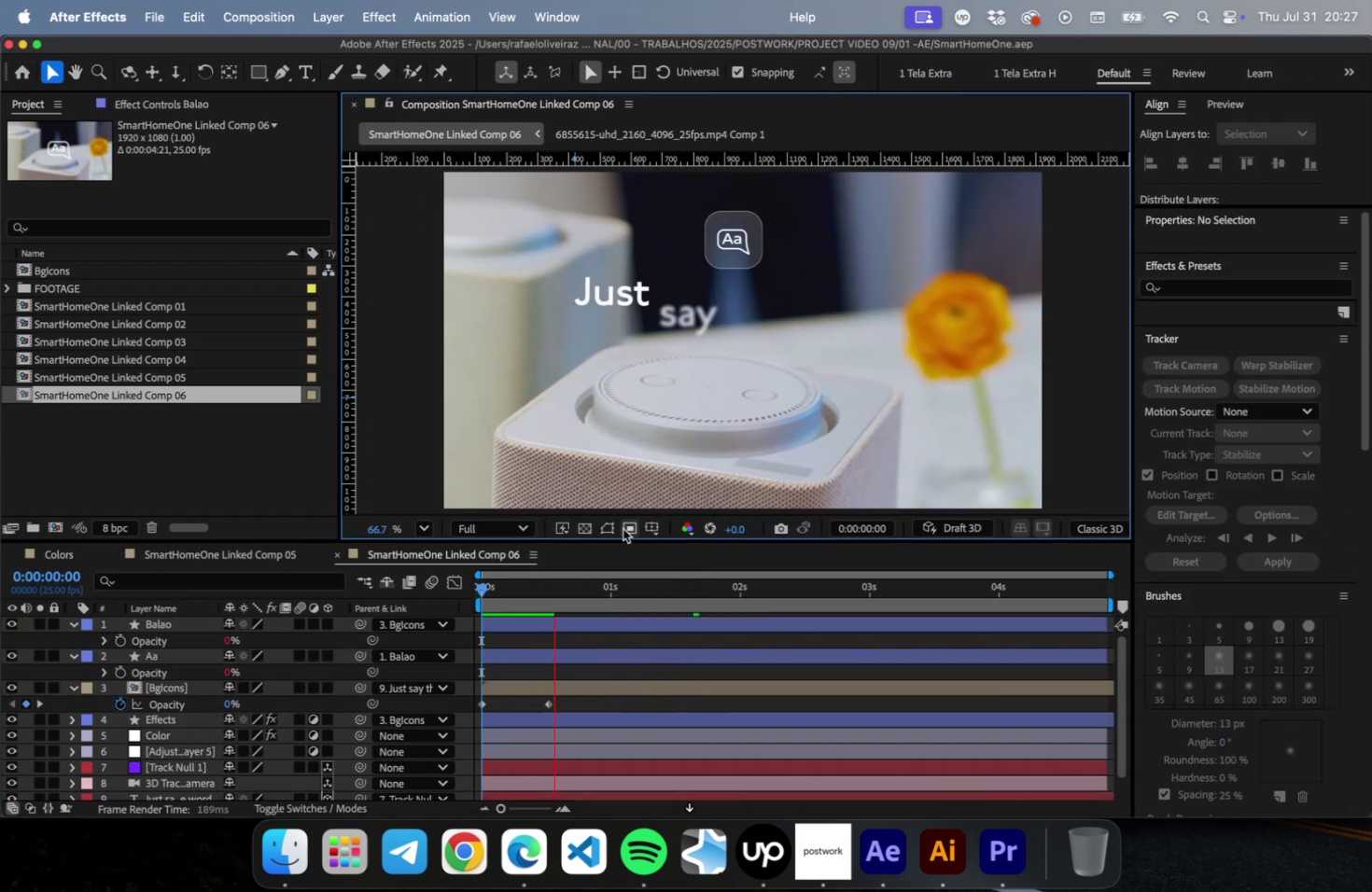 
key(Space)
 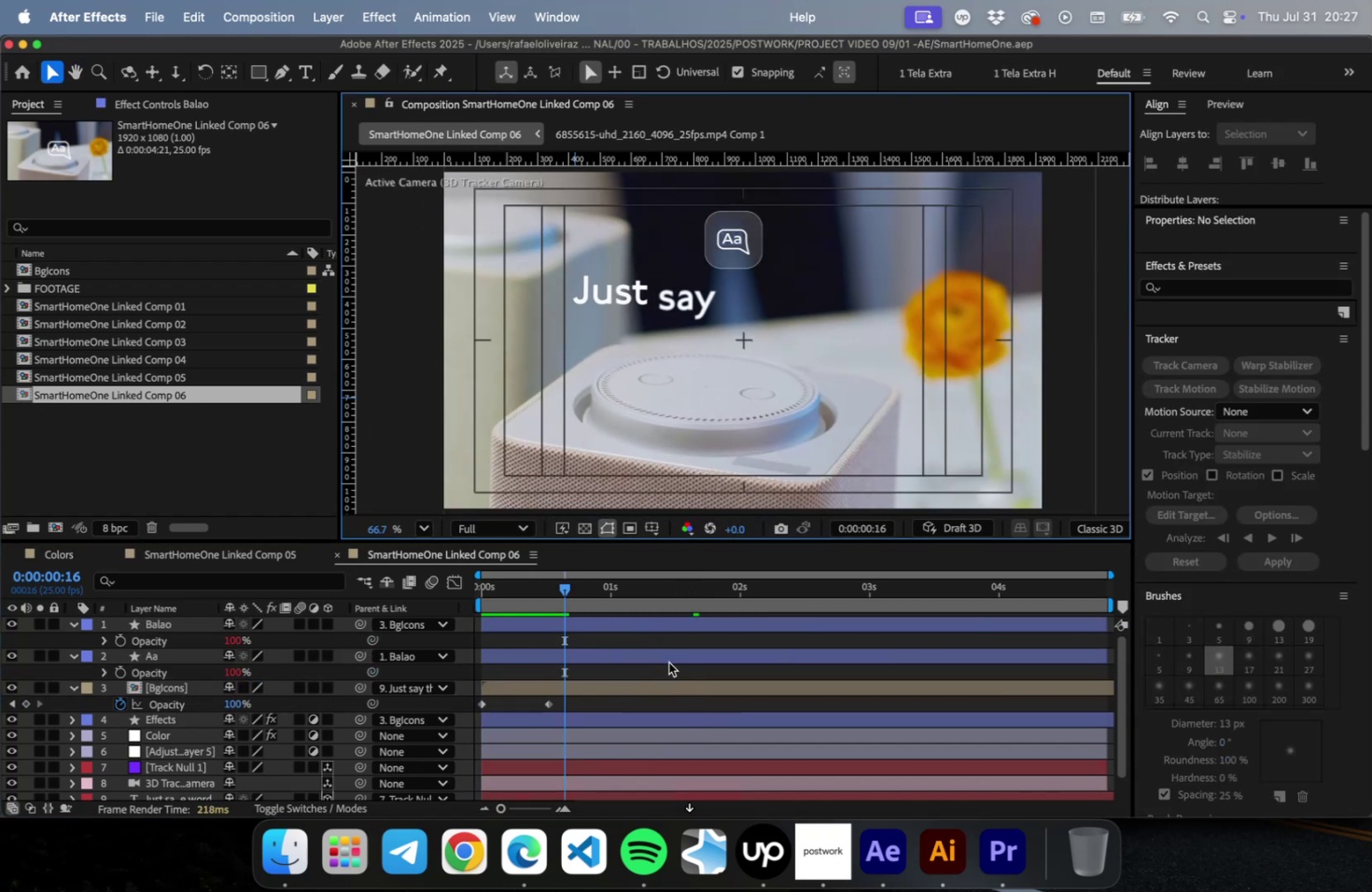 
key(Meta+CommandLeft)
 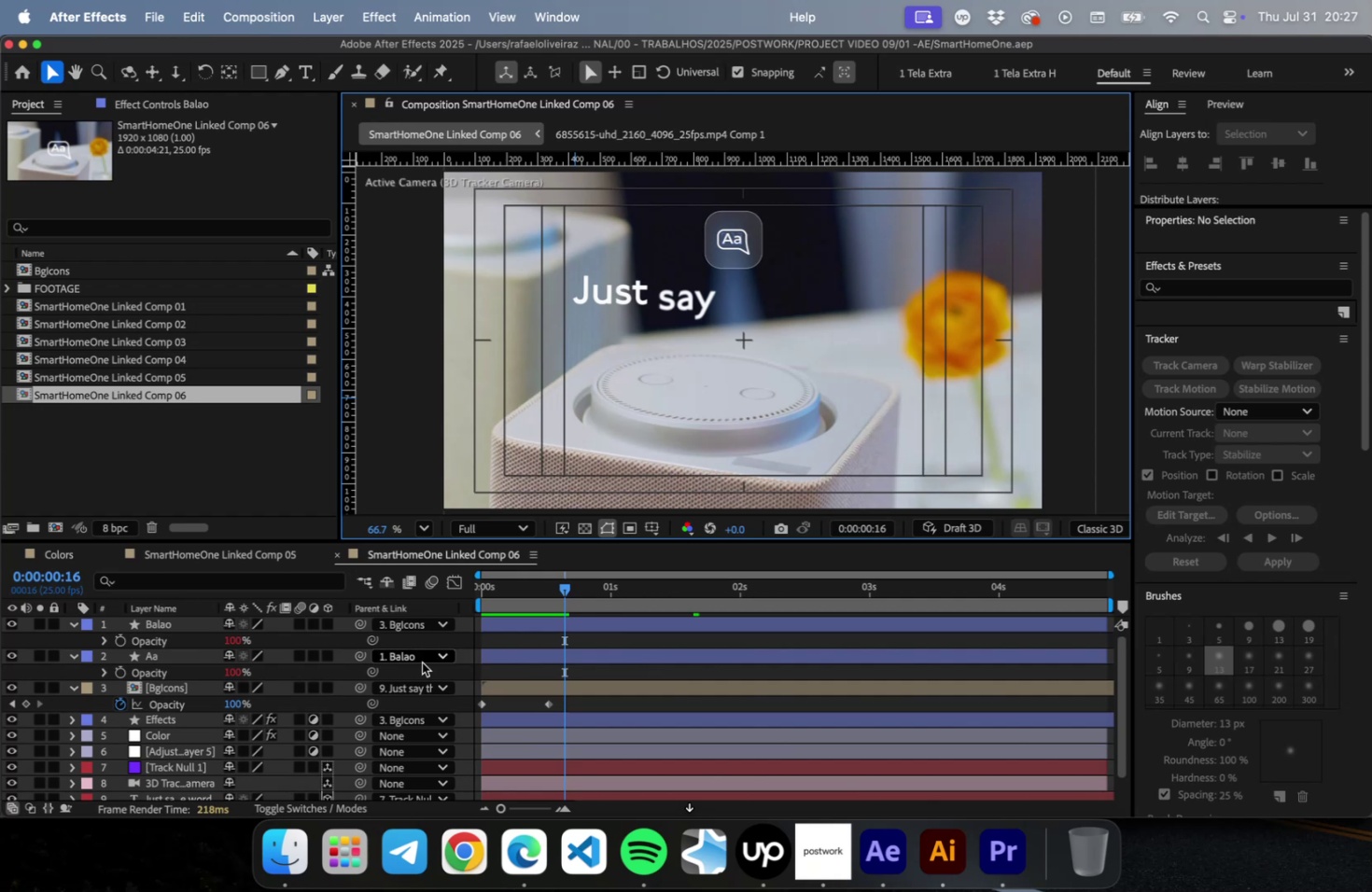 
key(Meta+S)
 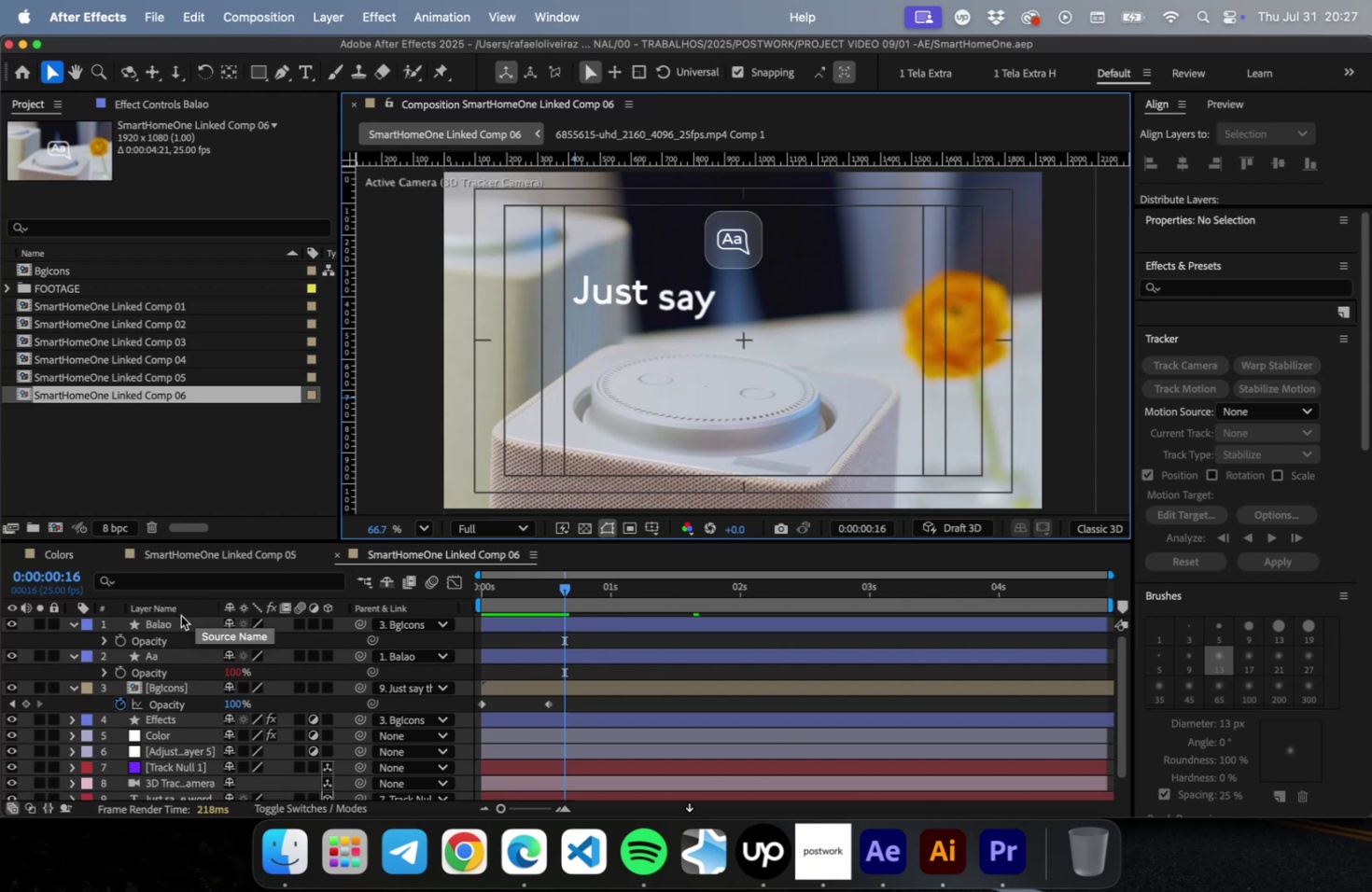 
left_click([175, 625])
 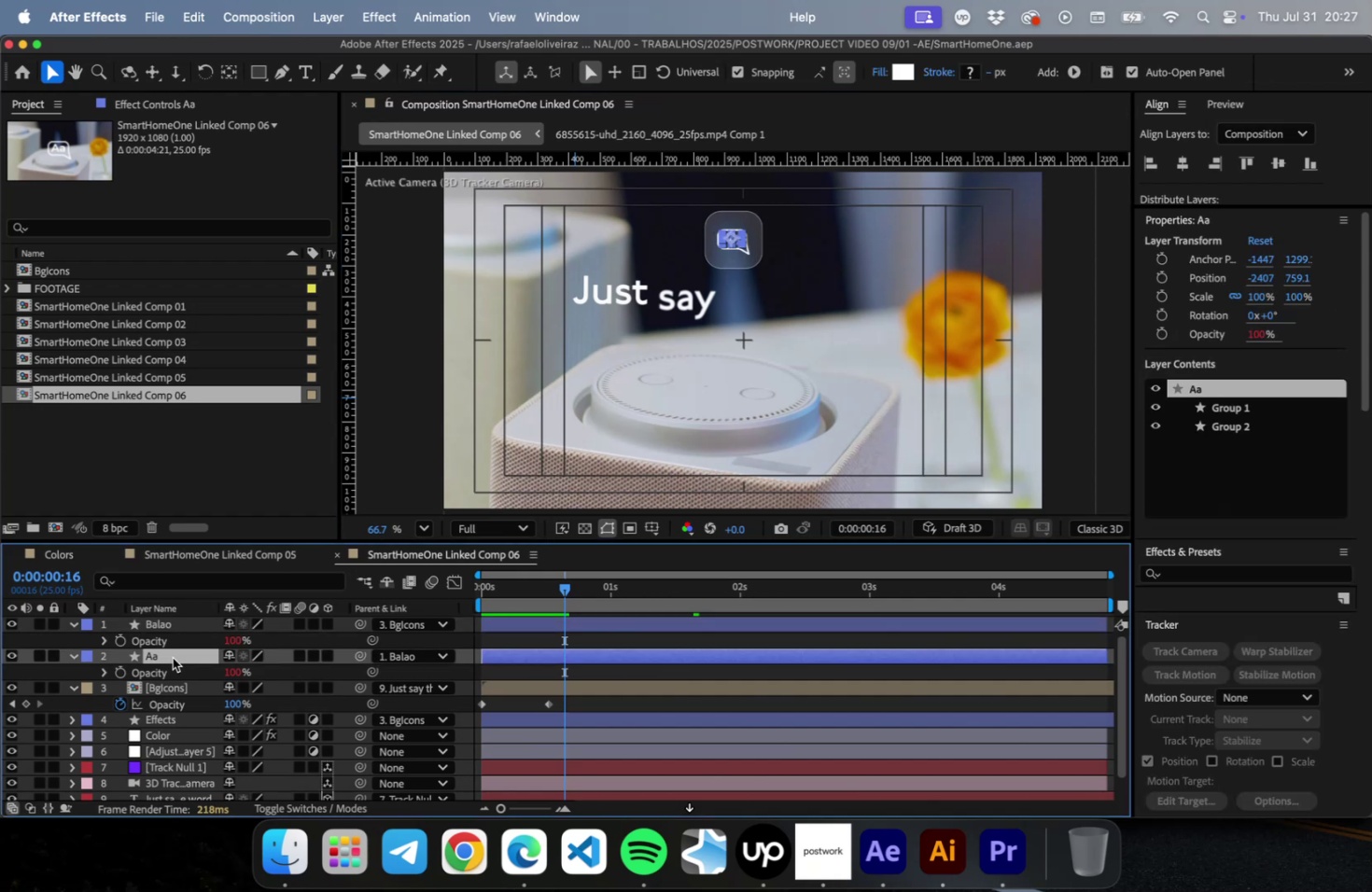 
left_click([173, 657])
 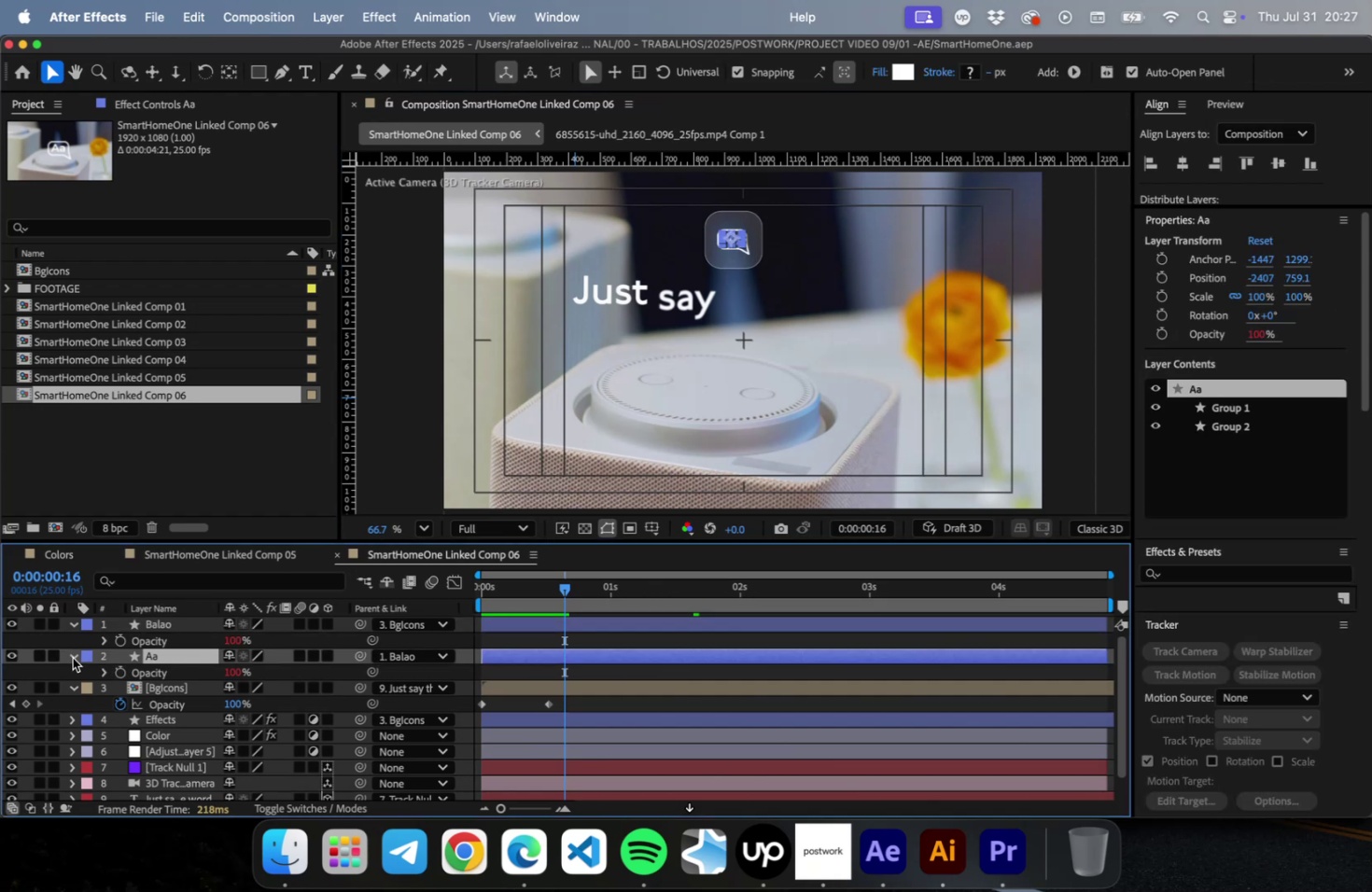 
left_click([70, 657])
 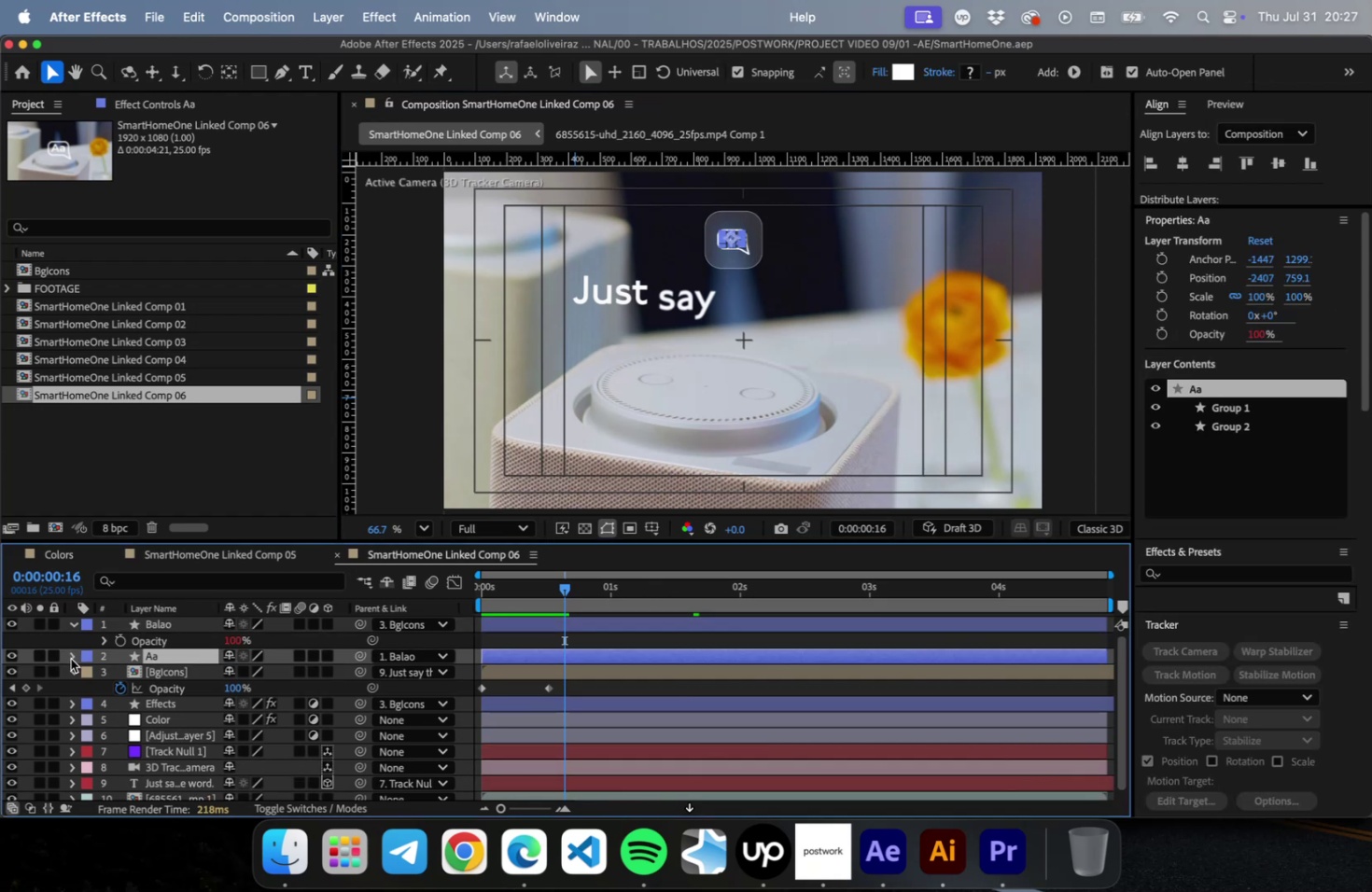 
left_click([72, 658])
 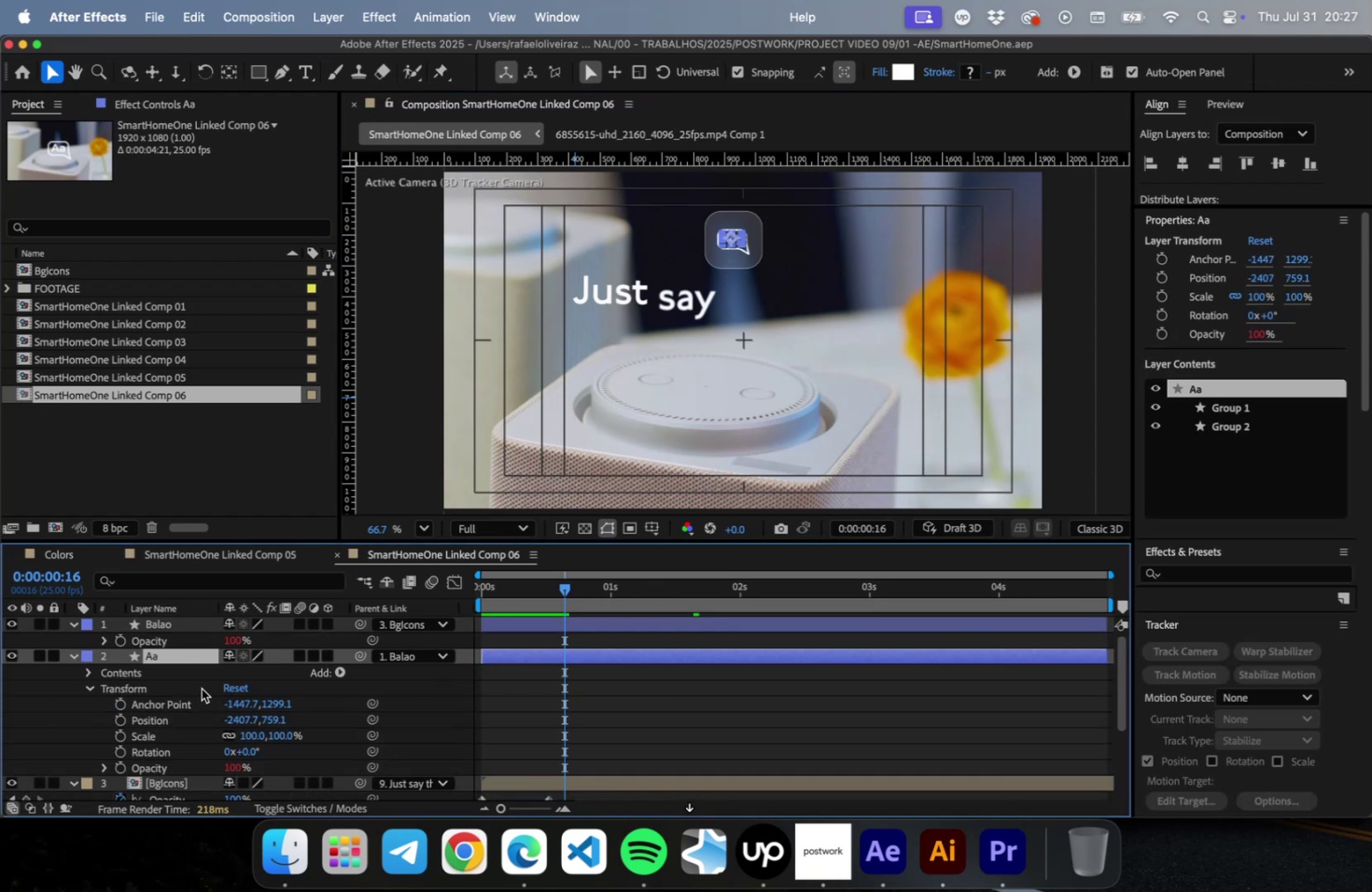 
key(T)
 